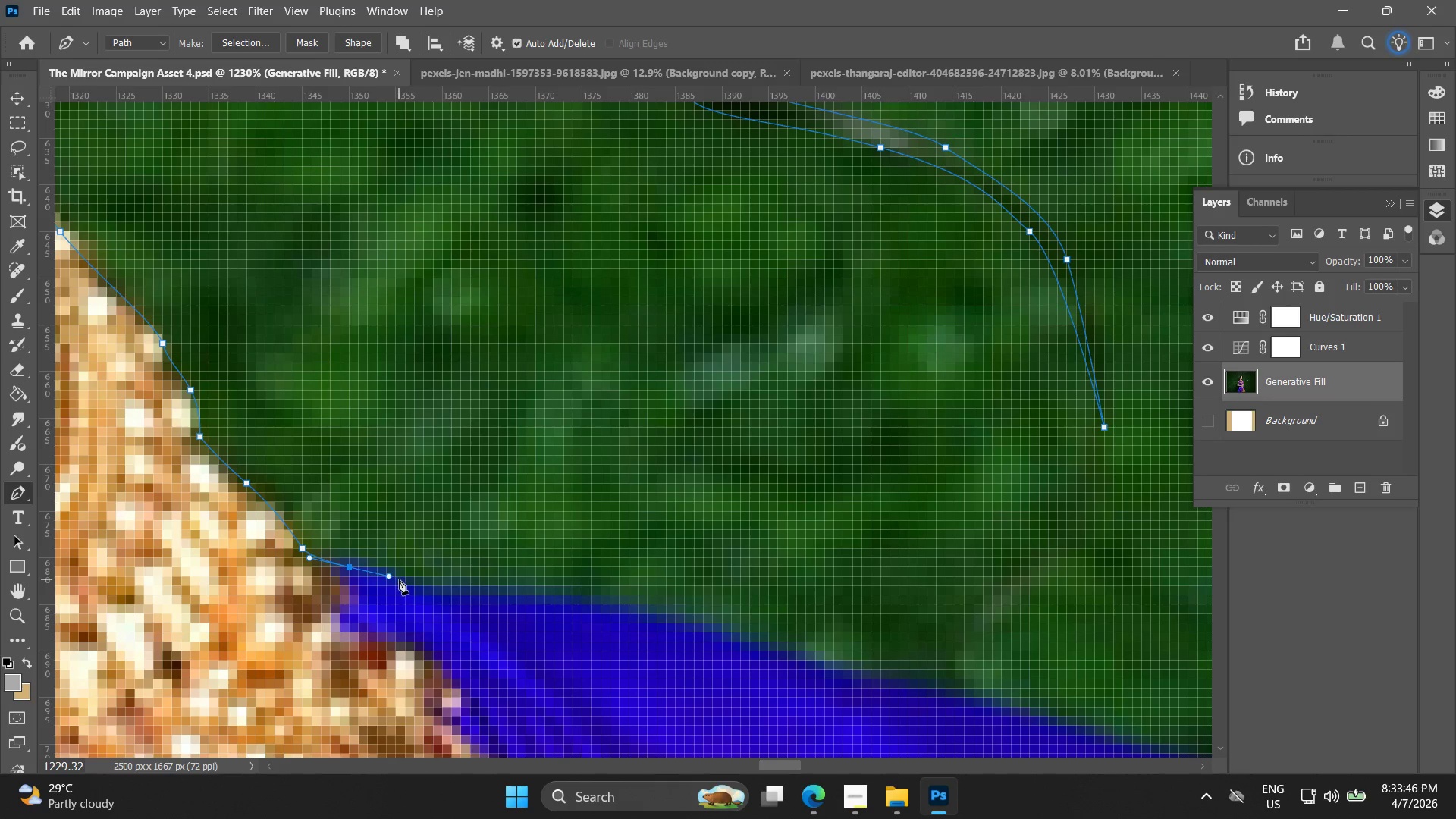 
left_click_drag(start_coordinate=[401, 581], to_coordinate=[406, 585])
 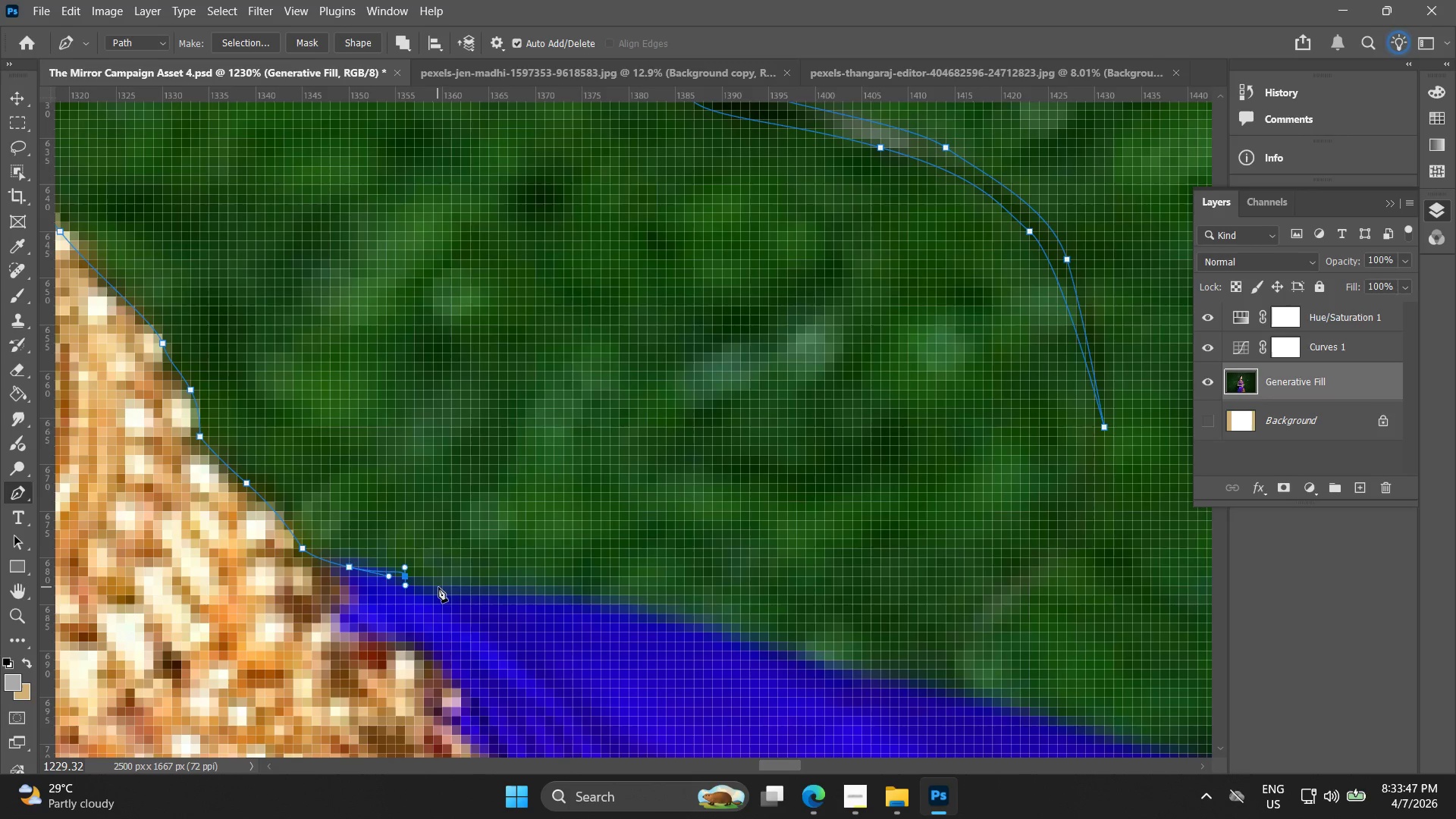 
left_click_drag(start_coordinate=[438, 587], to_coordinate=[467, 588])
 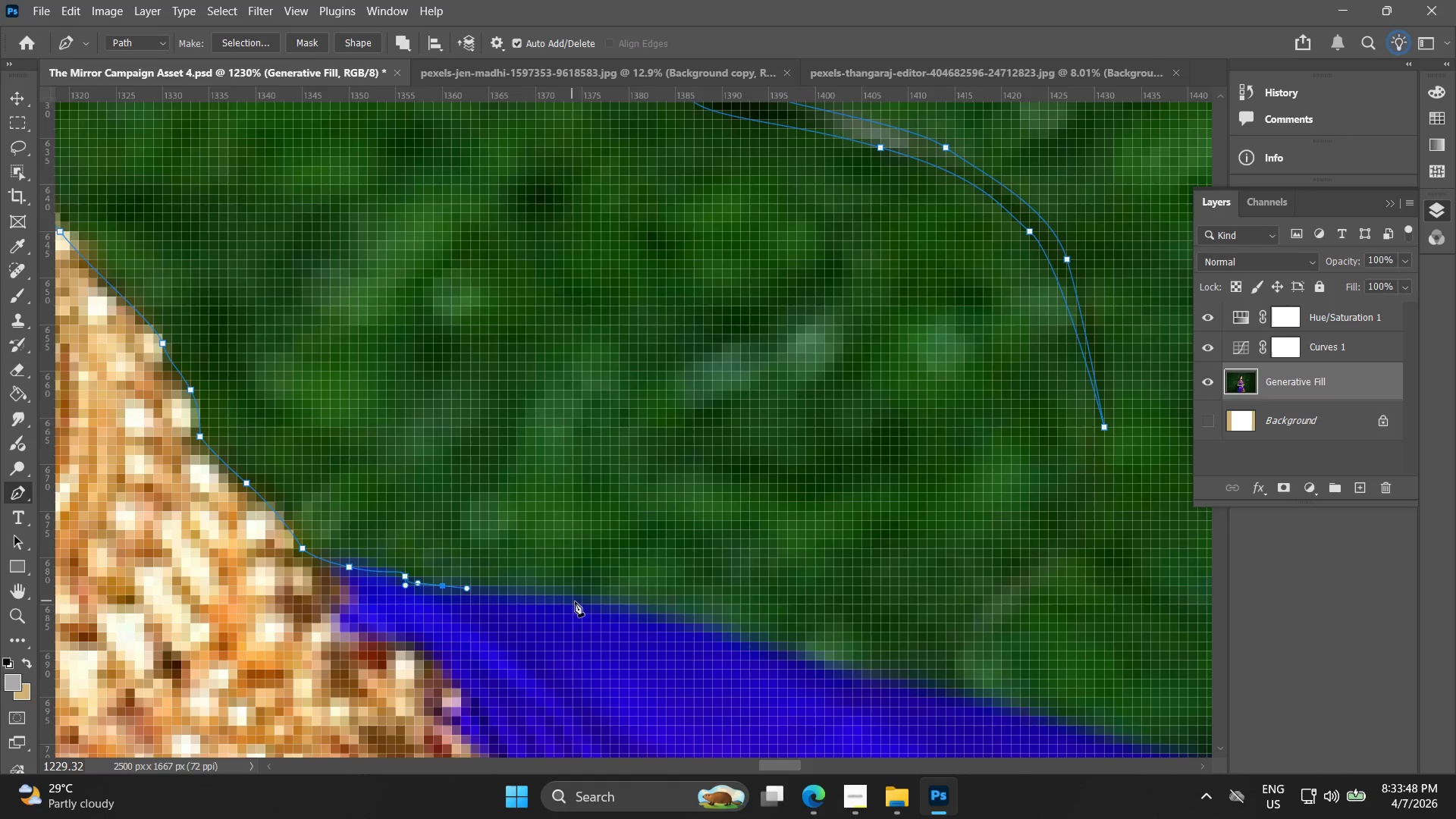 
left_click_drag(start_coordinate=[588, 604], to_coordinate=[621, 605])
 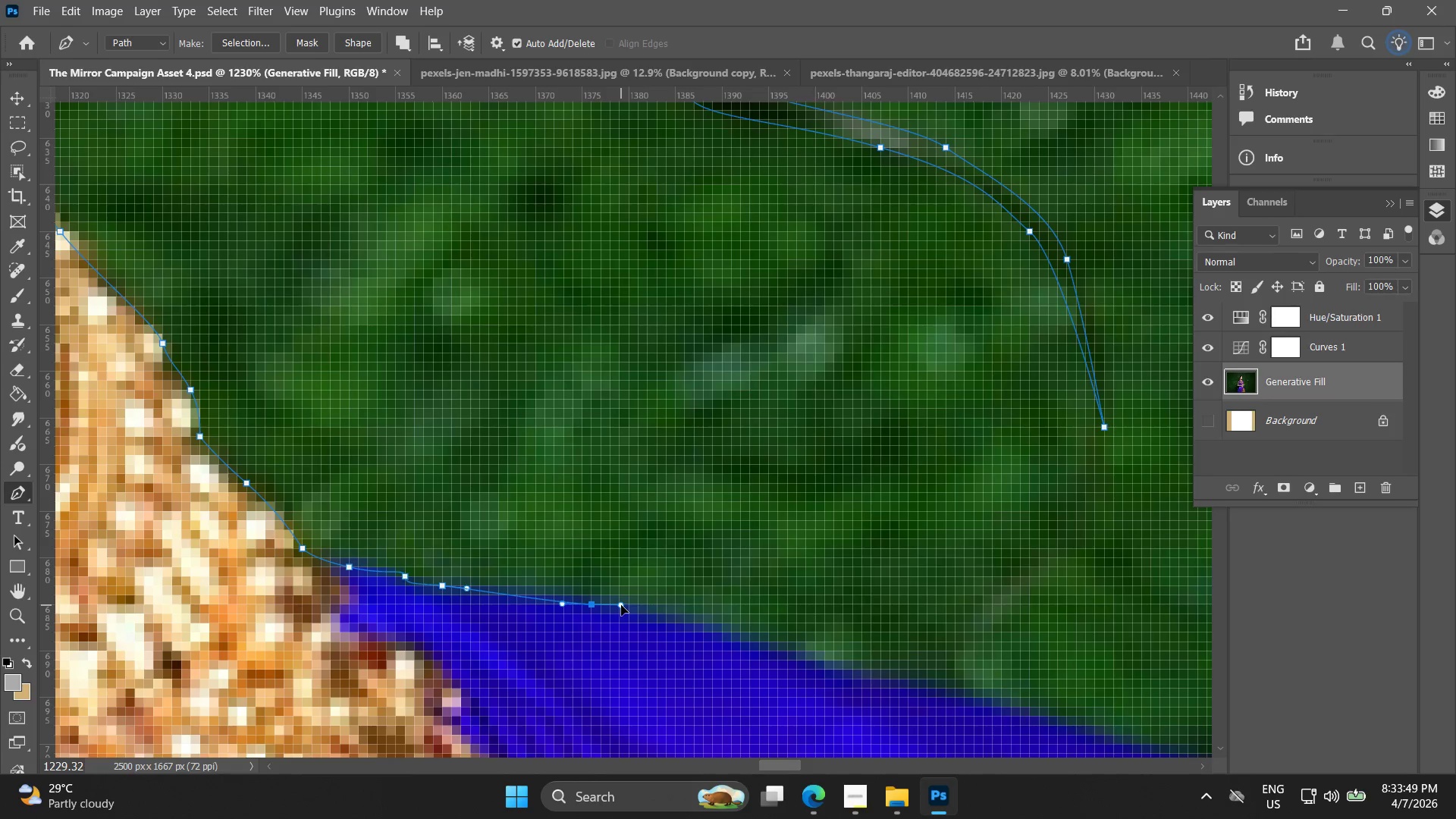 
hold_key(key=Space, duration=0.52)
 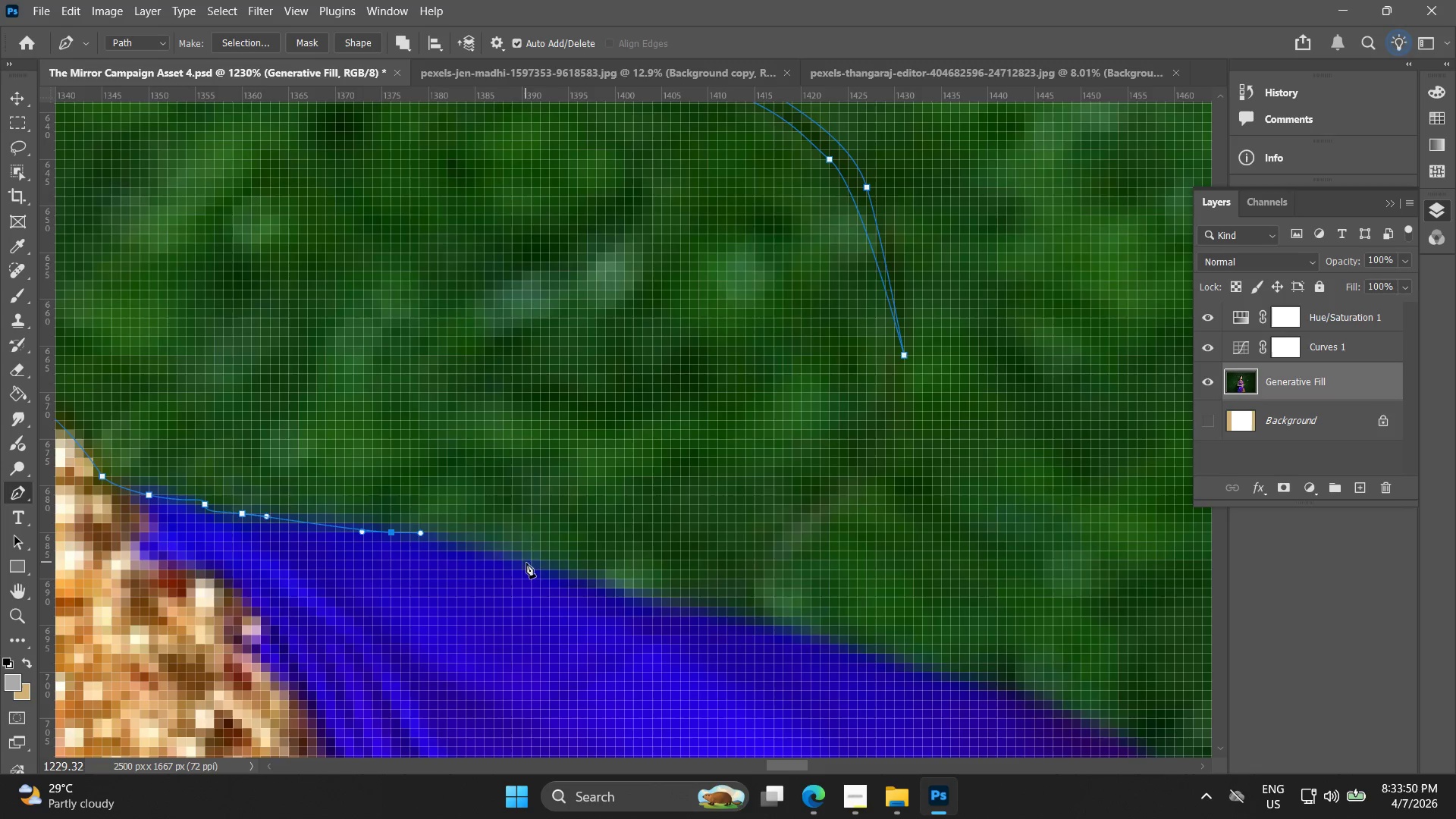 
left_click_drag(start_coordinate=[675, 611], to_coordinate=[475, 539])
 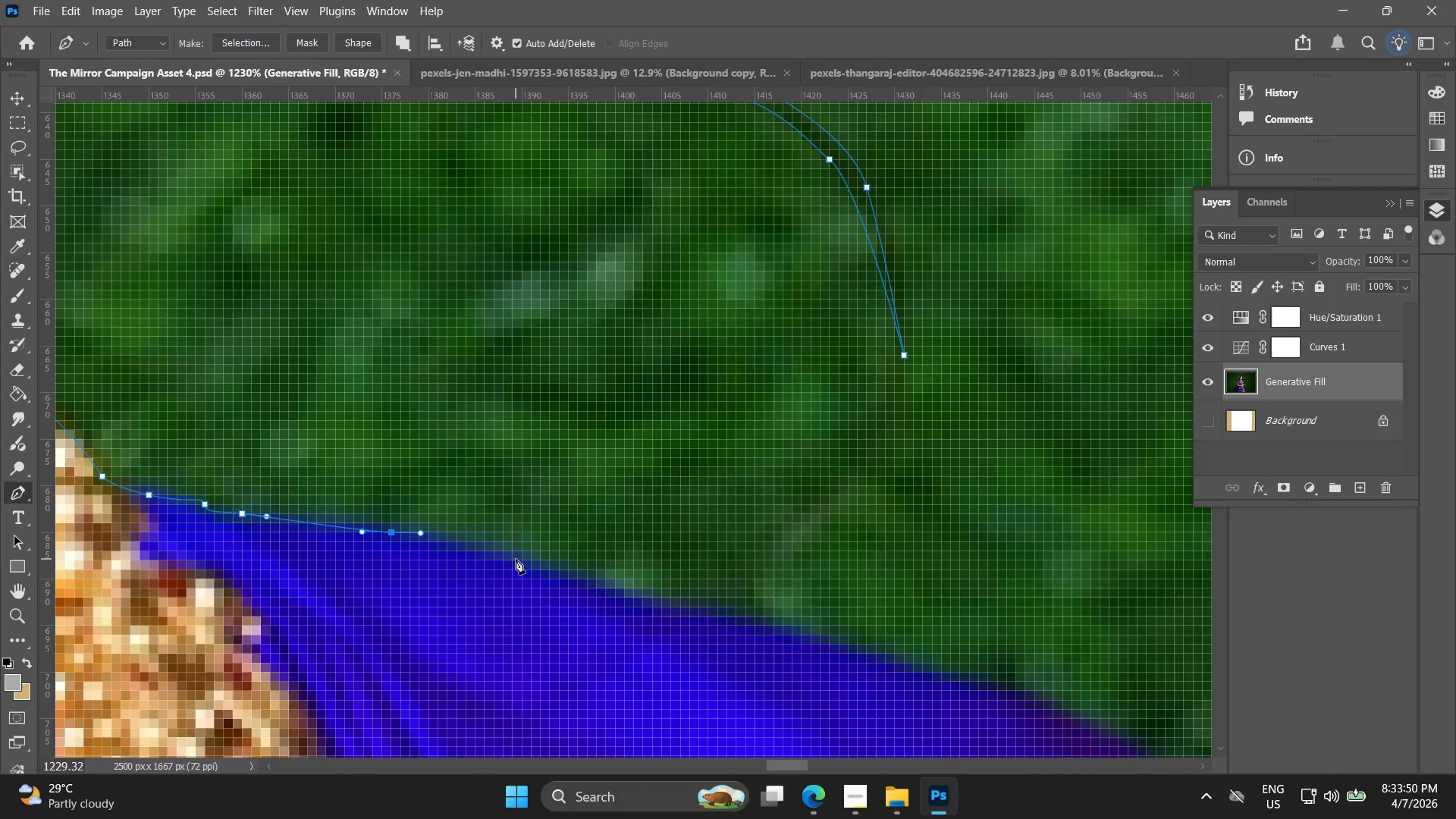 
left_click_drag(start_coordinate=[527, 563], to_coordinate=[580, 573])
 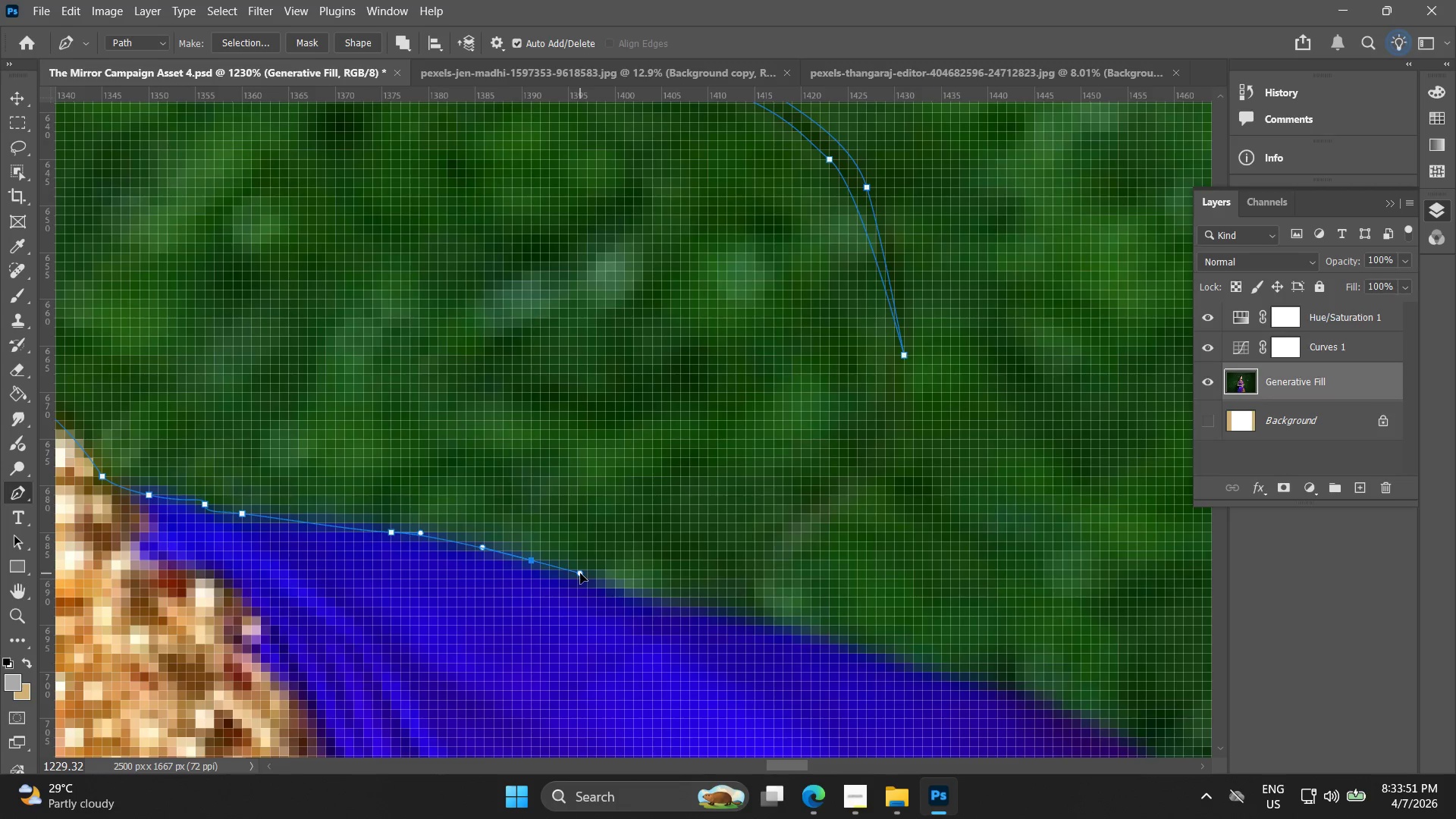 
hold_key(key=Space, duration=0.56)
 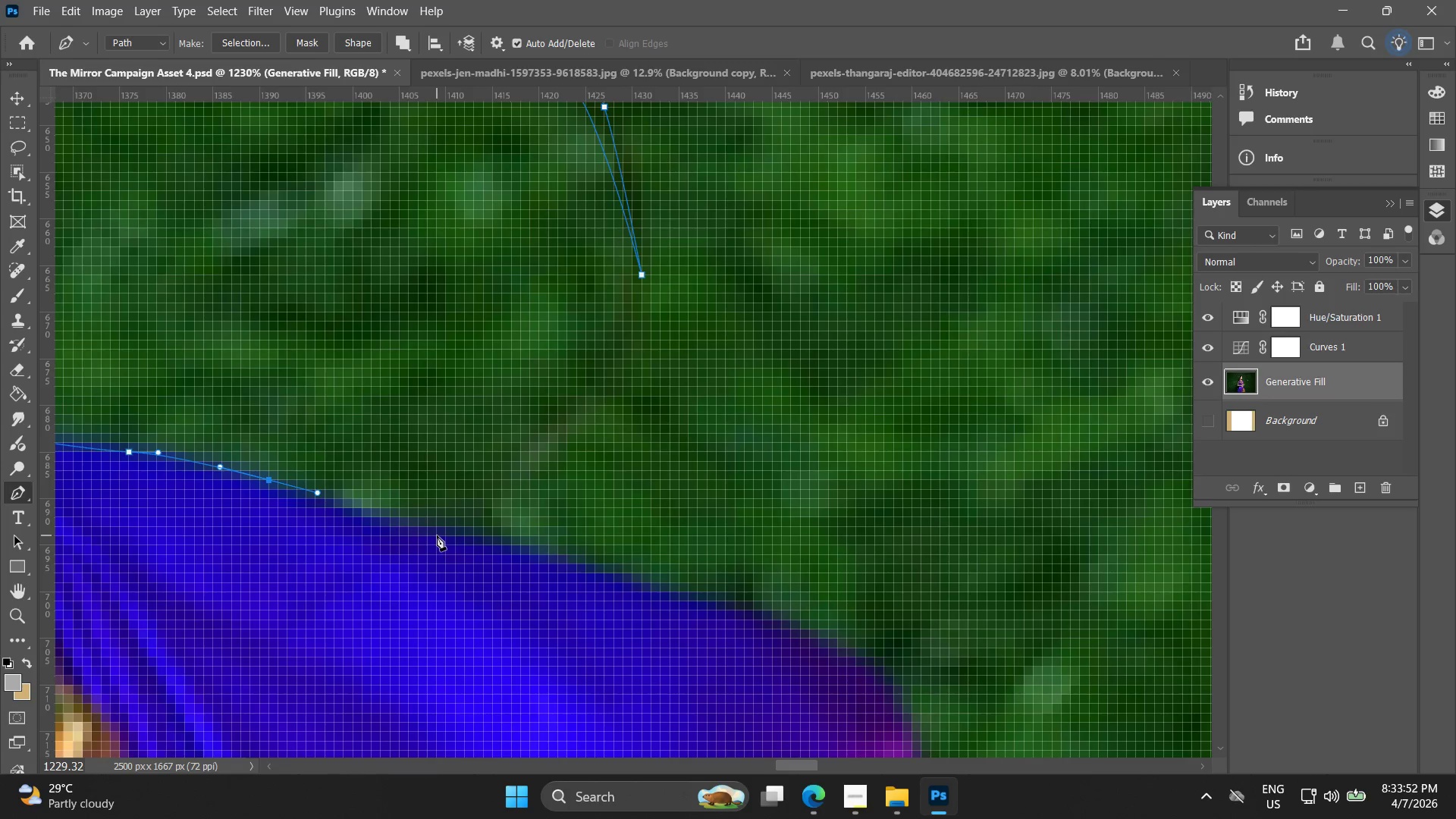 
left_click_drag(start_coordinate=[607, 587], to_coordinate=[344, 507])
 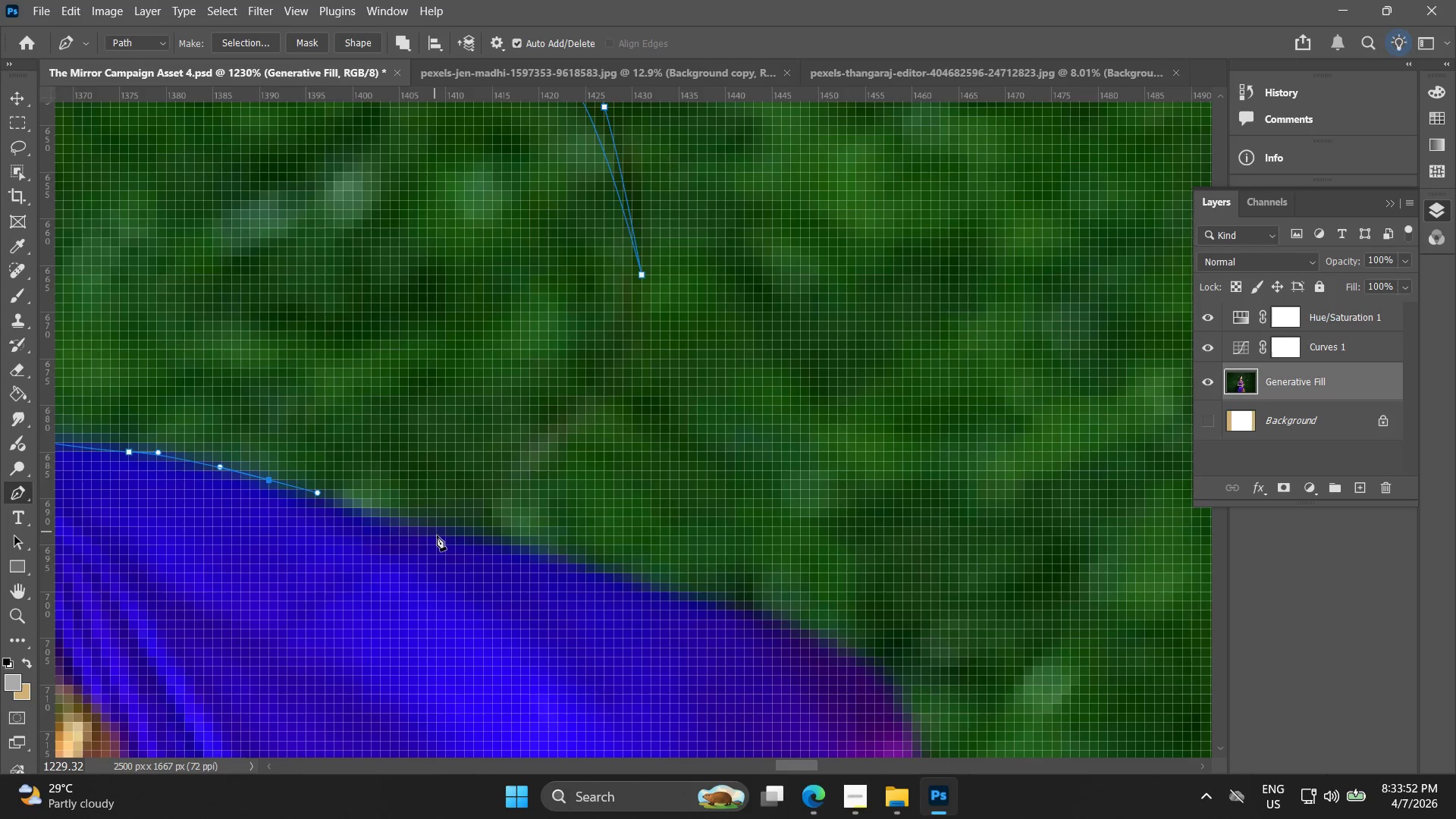 
left_click_drag(start_coordinate=[438, 535], to_coordinate=[455, 537])
 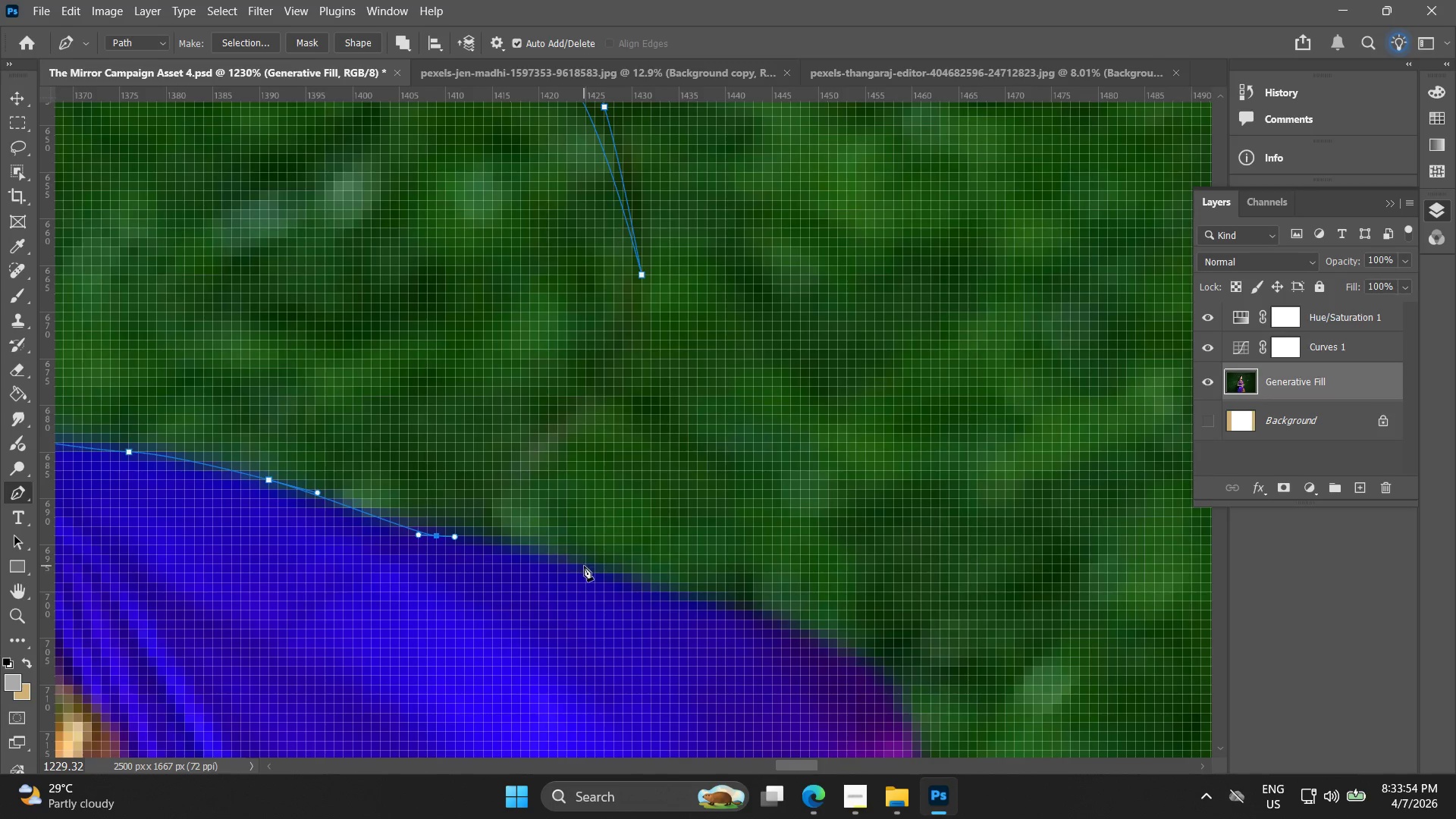 
left_click_drag(start_coordinate=[584, 566], to_coordinate=[630, 573])
 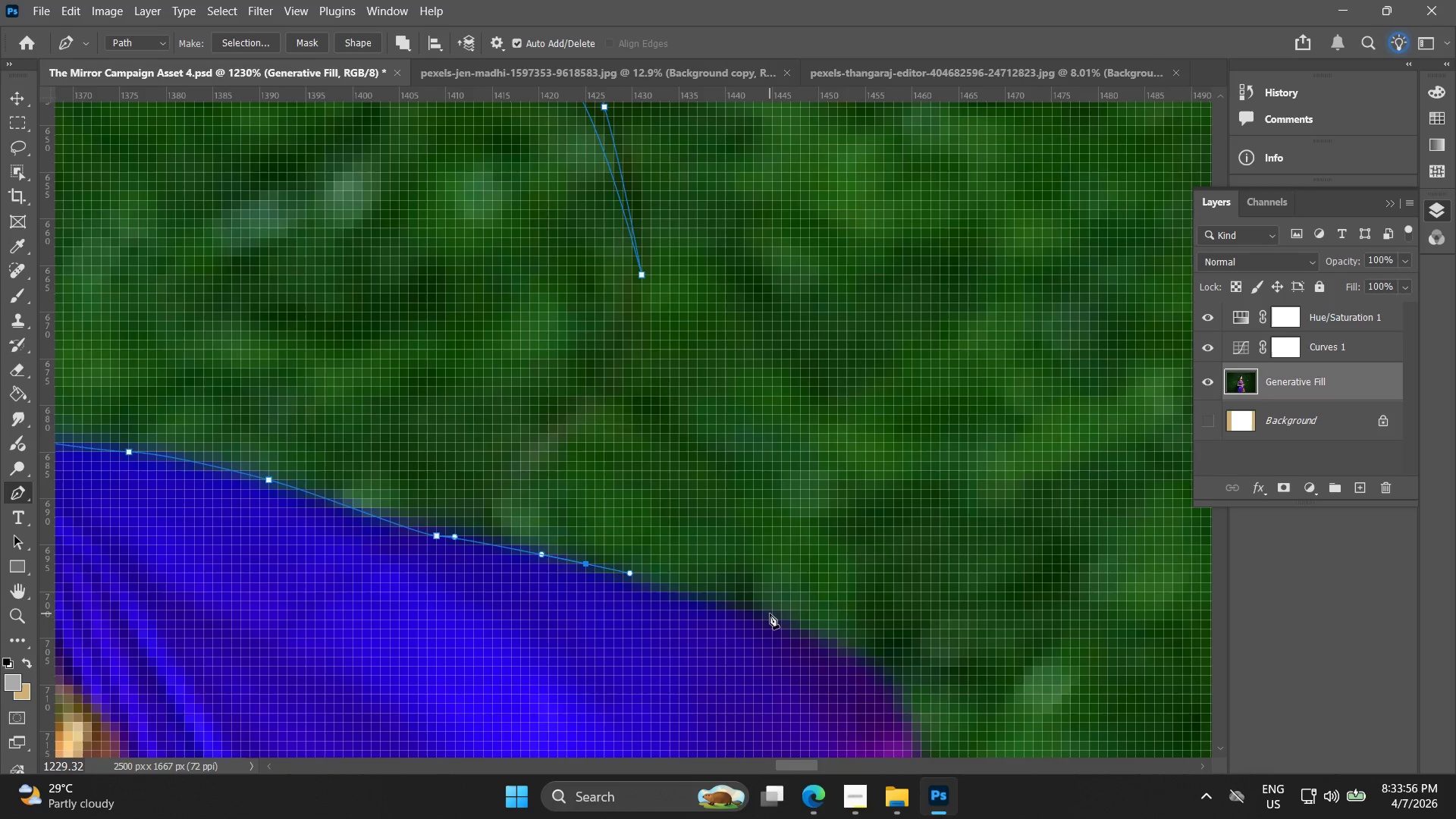 
left_click_drag(start_coordinate=[770, 615], to_coordinate=[808, 617])
 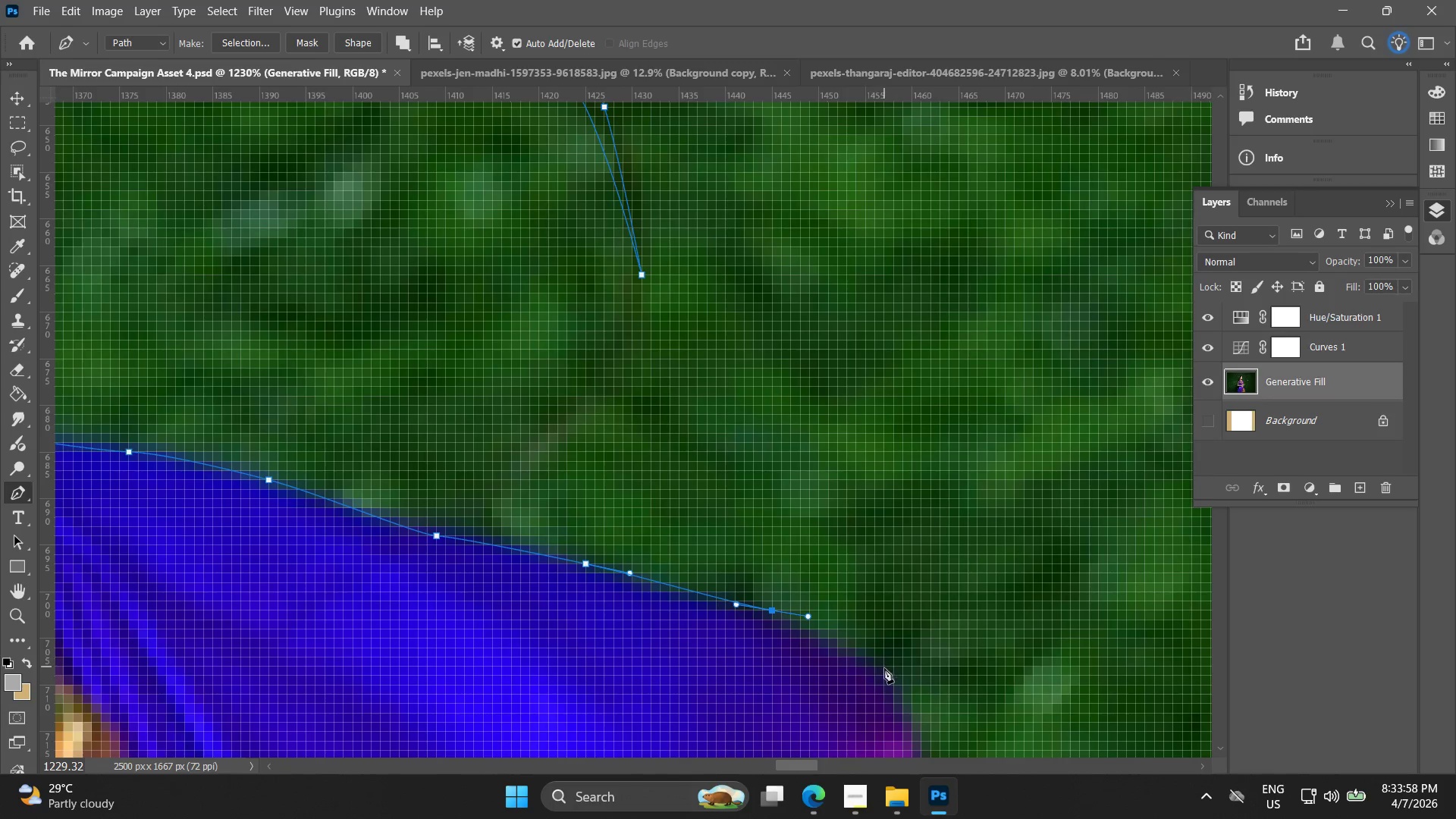 
left_click_drag(start_coordinate=[893, 682], to_coordinate=[905, 699])
 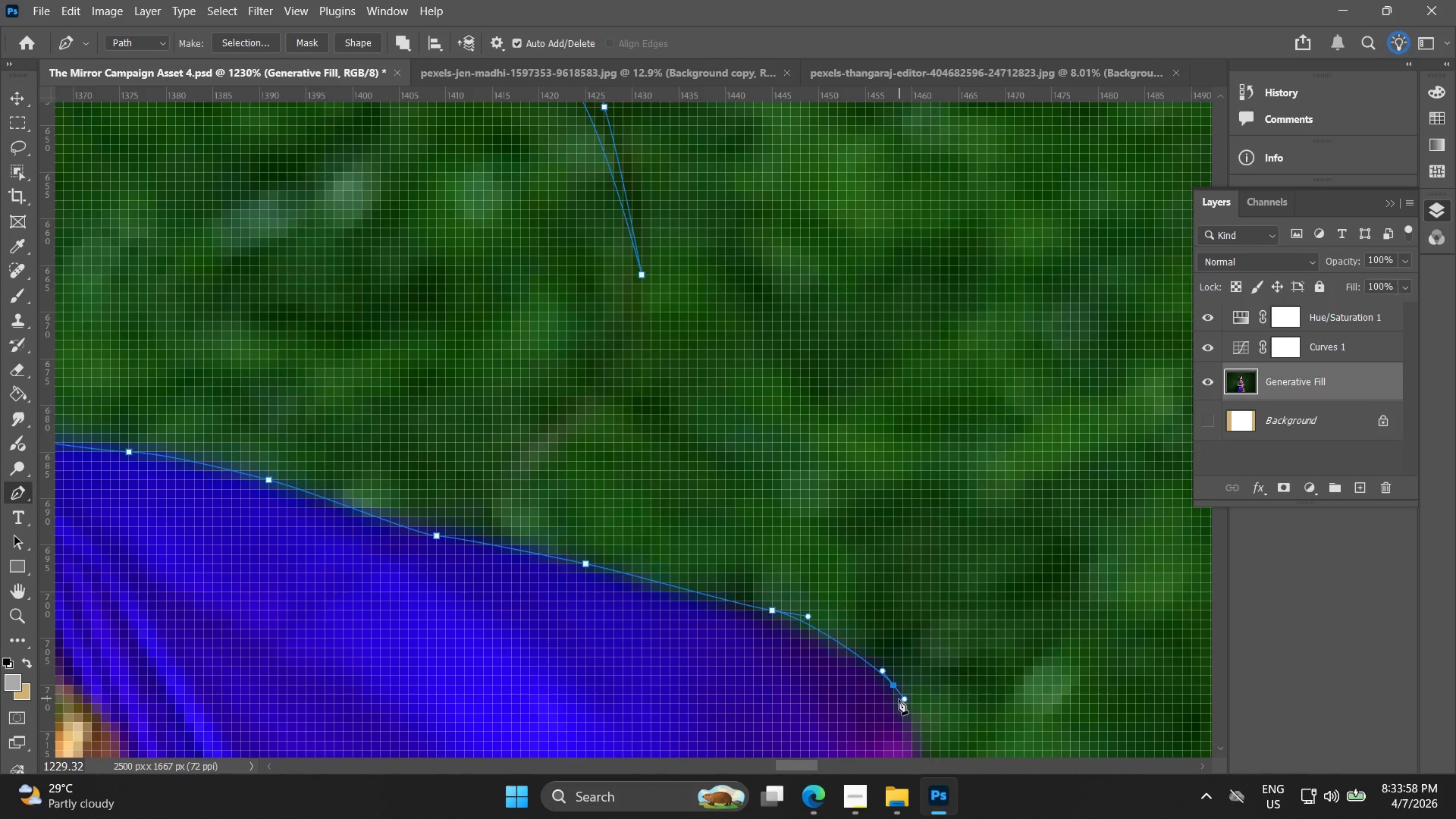 
hold_key(key=Space, duration=0.56)
 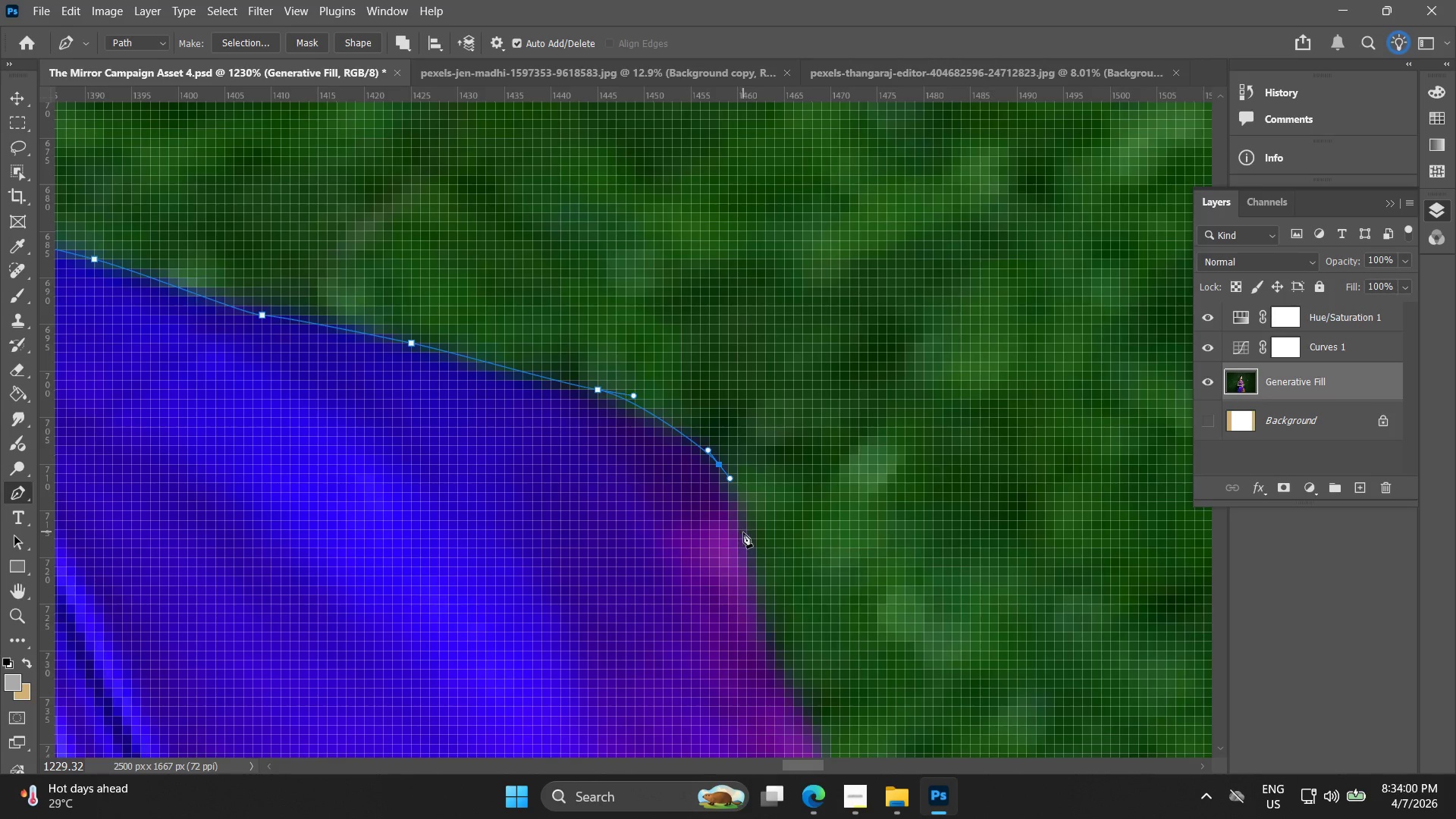 
left_click_drag(start_coordinate=[876, 671], to_coordinate=[701, 450])
 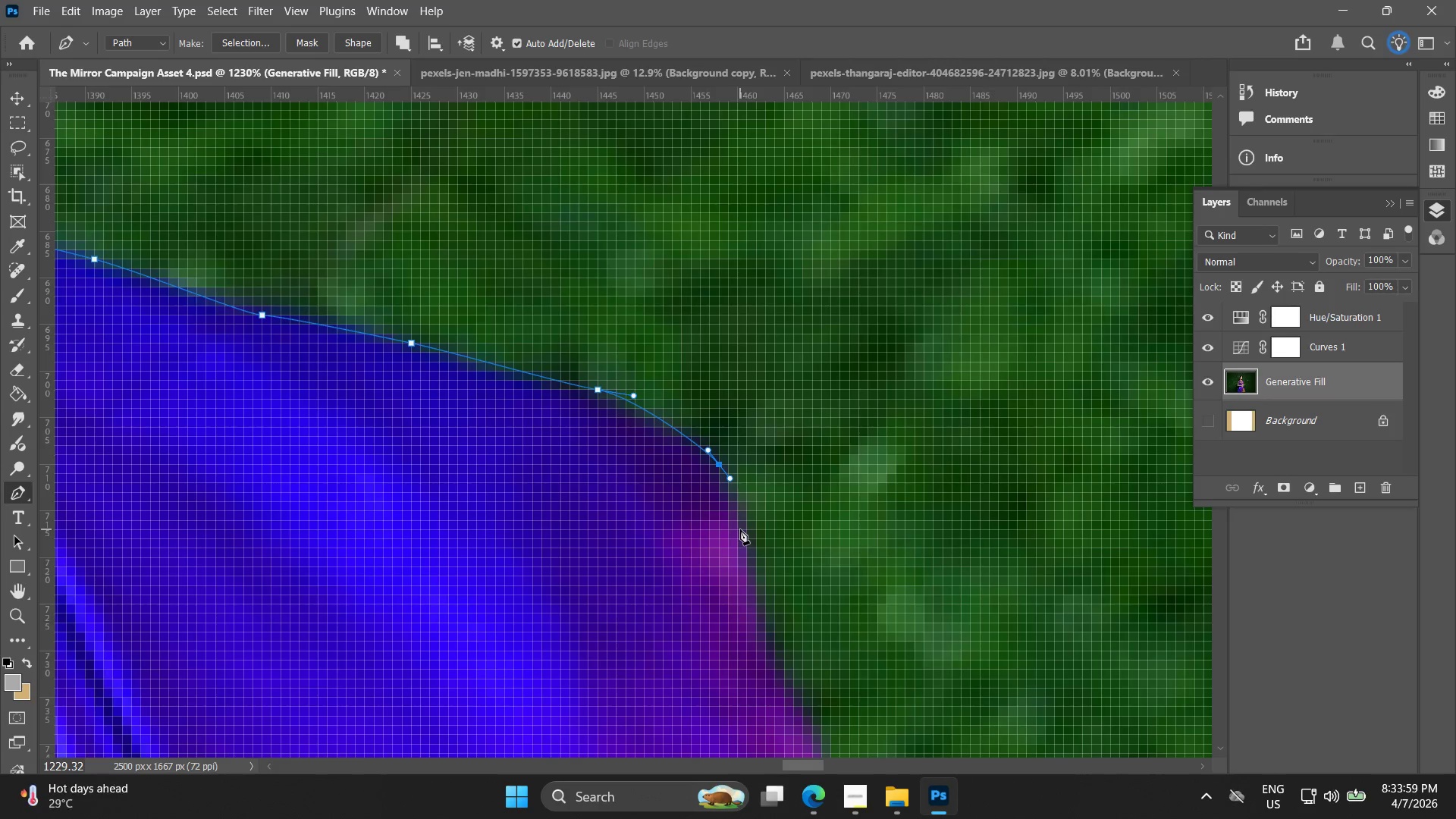 
left_click_drag(start_coordinate=[745, 539], to_coordinate=[747, 566])
 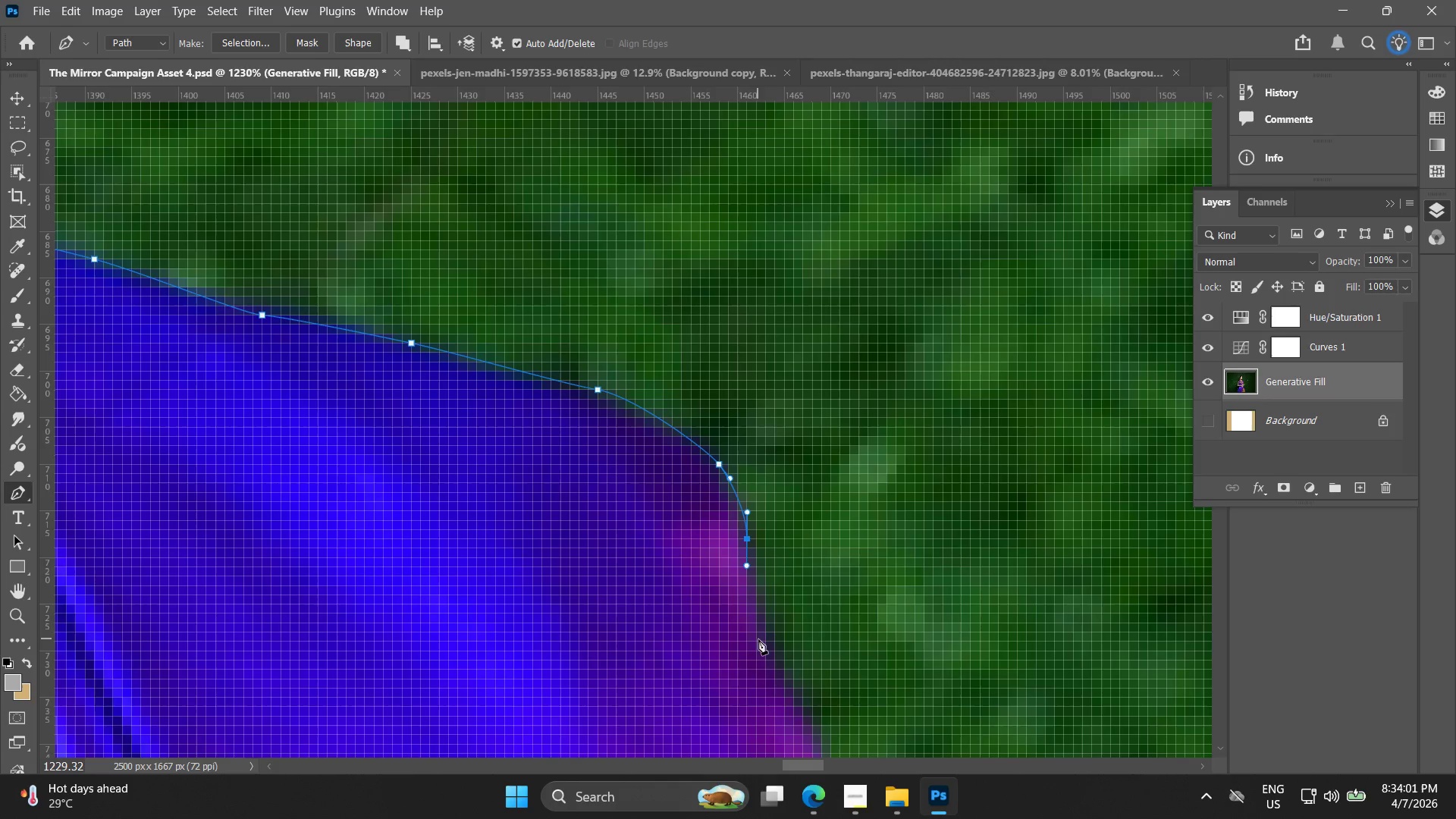 
left_click_drag(start_coordinate=[770, 648], to_coordinate=[774, 661])
 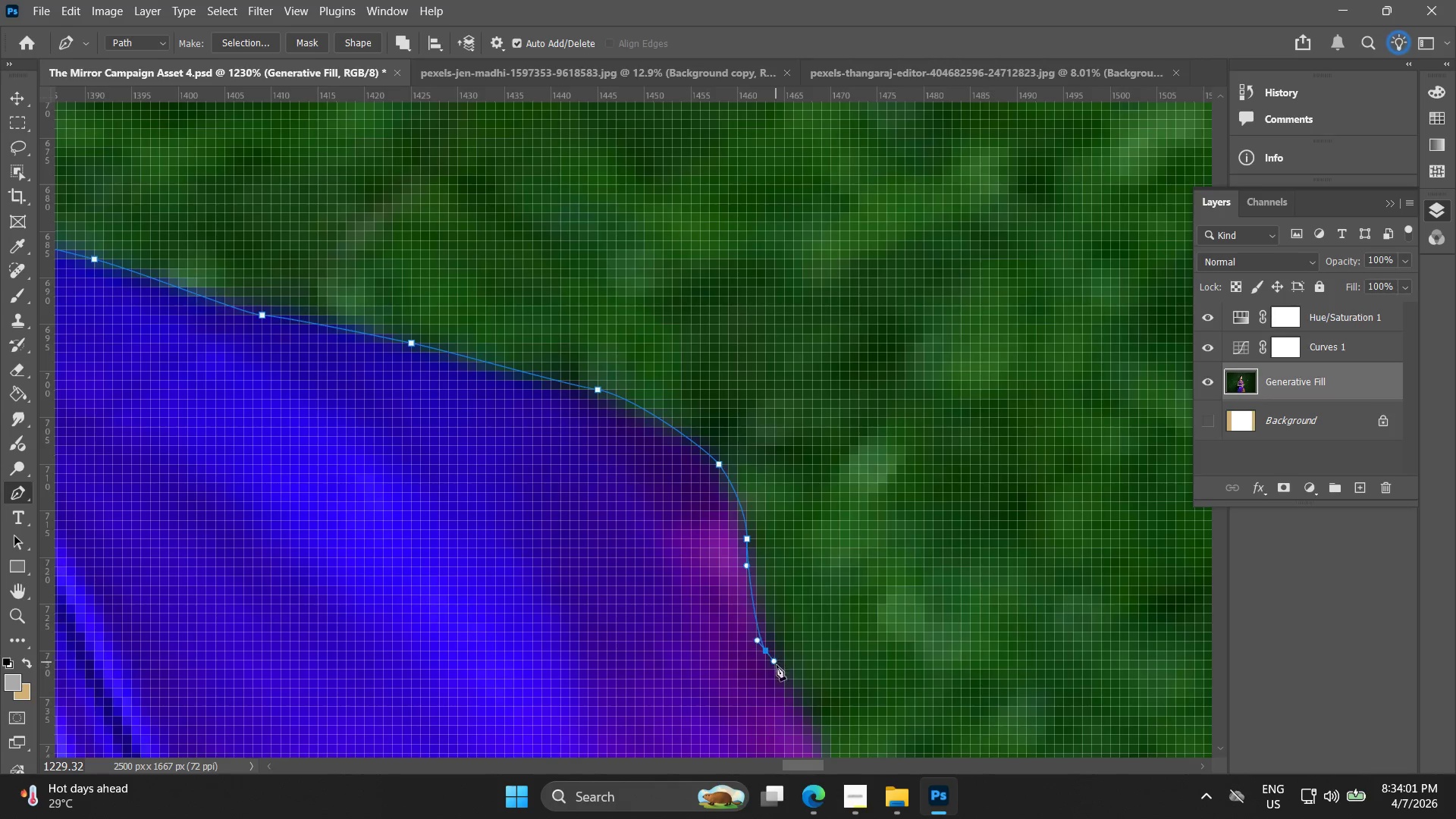 
hold_key(key=Space, duration=0.52)
 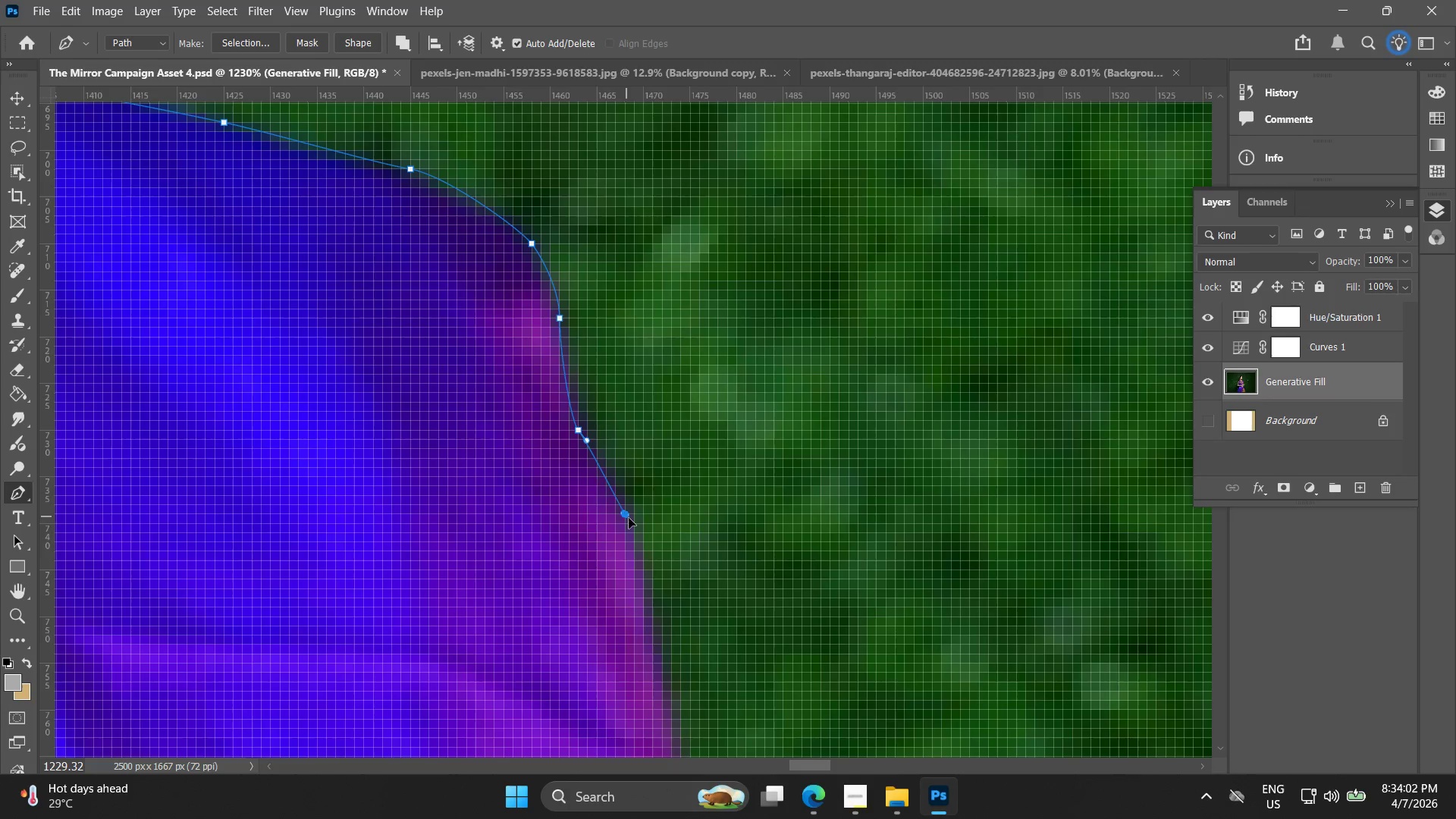 
left_click_drag(start_coordinate=[756, 657], to_coordinate=[569, 436])
 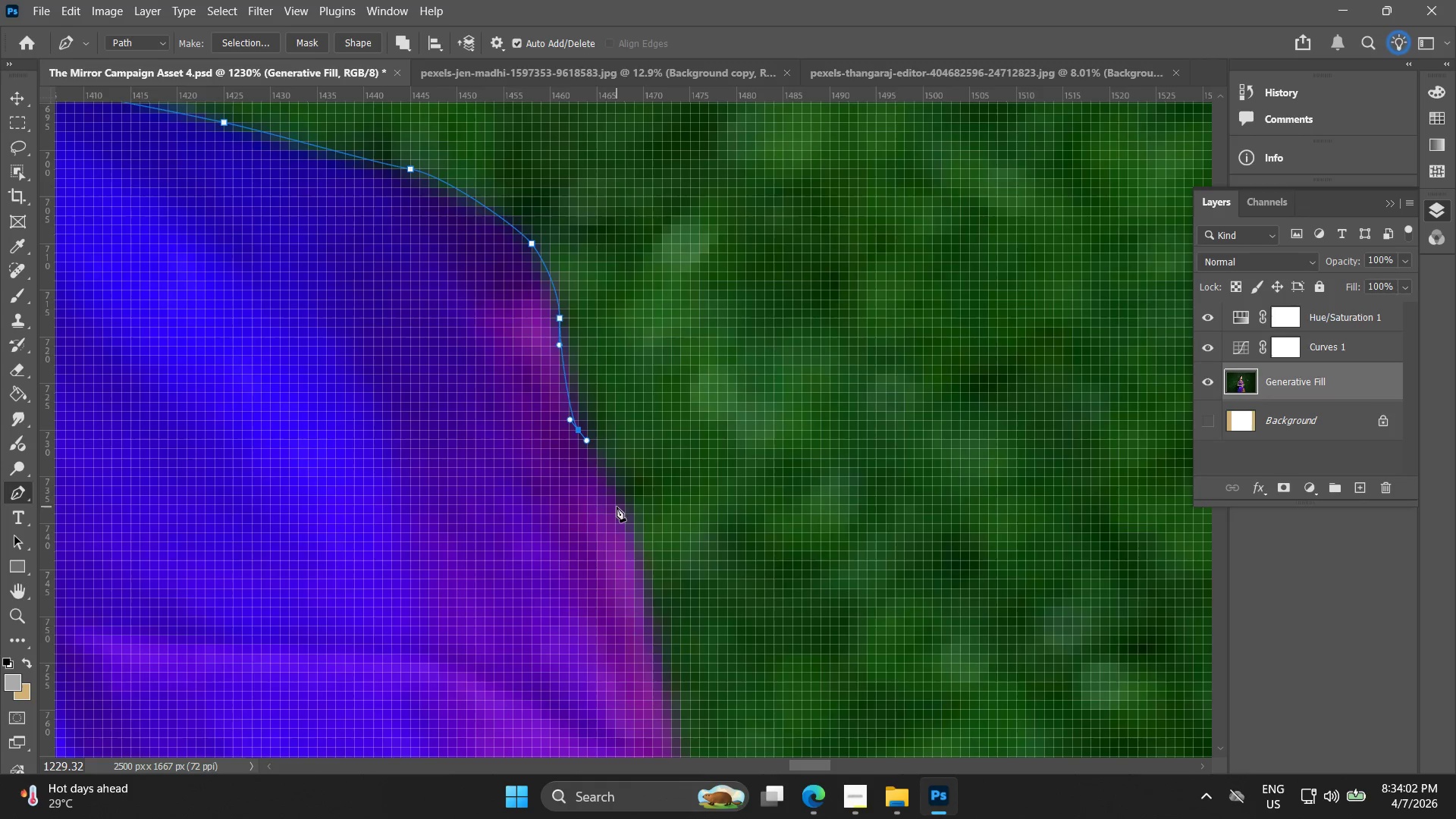 
left_click_drag(start_coordinate=[624, 511], to_coordinate=[634, 528])
 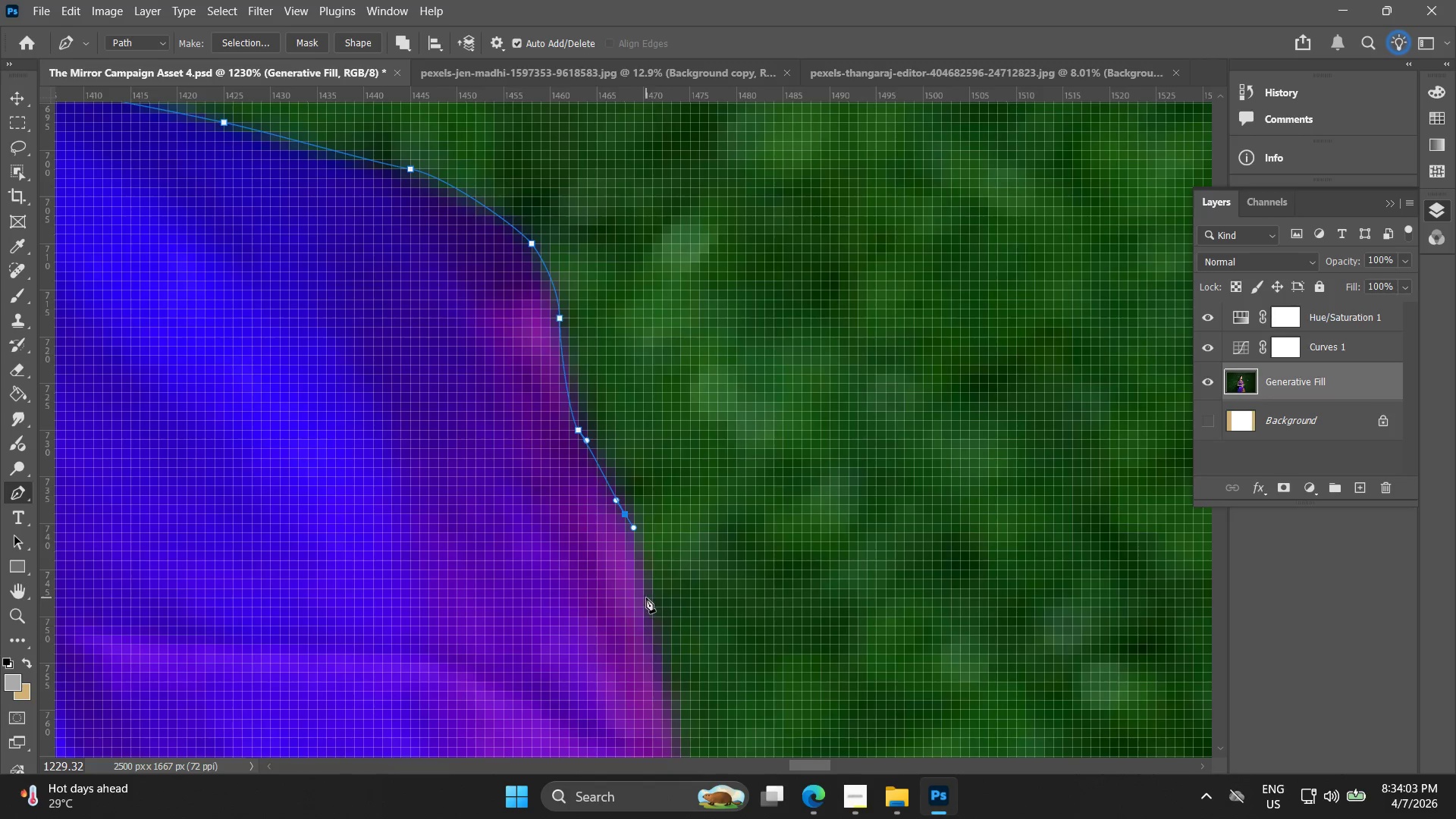 
left_click_drag(start_coordinate=[643, 600], to_coordinate=[644, 624])
 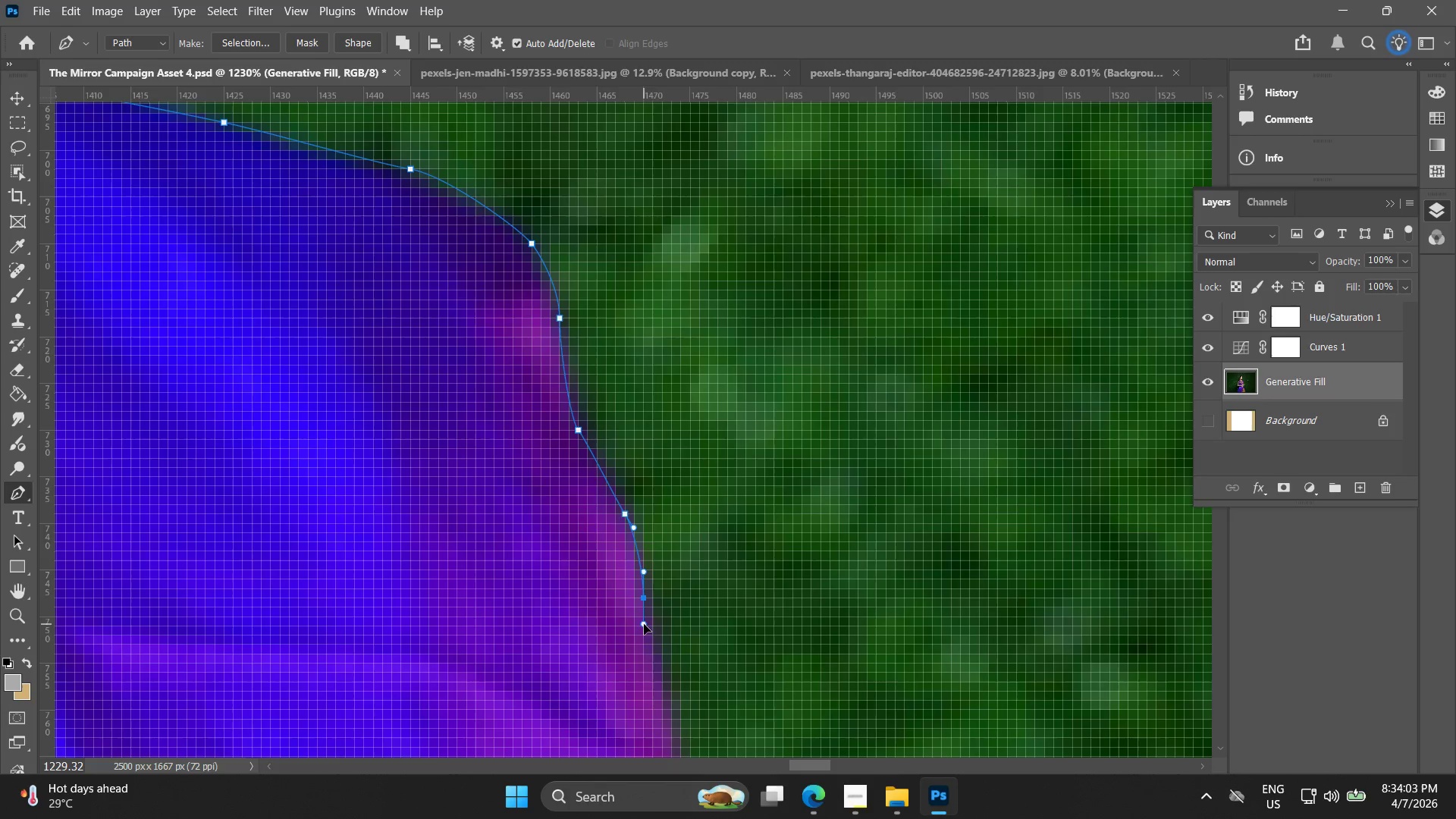 
hold_key(key=Space, duration=0.53)
 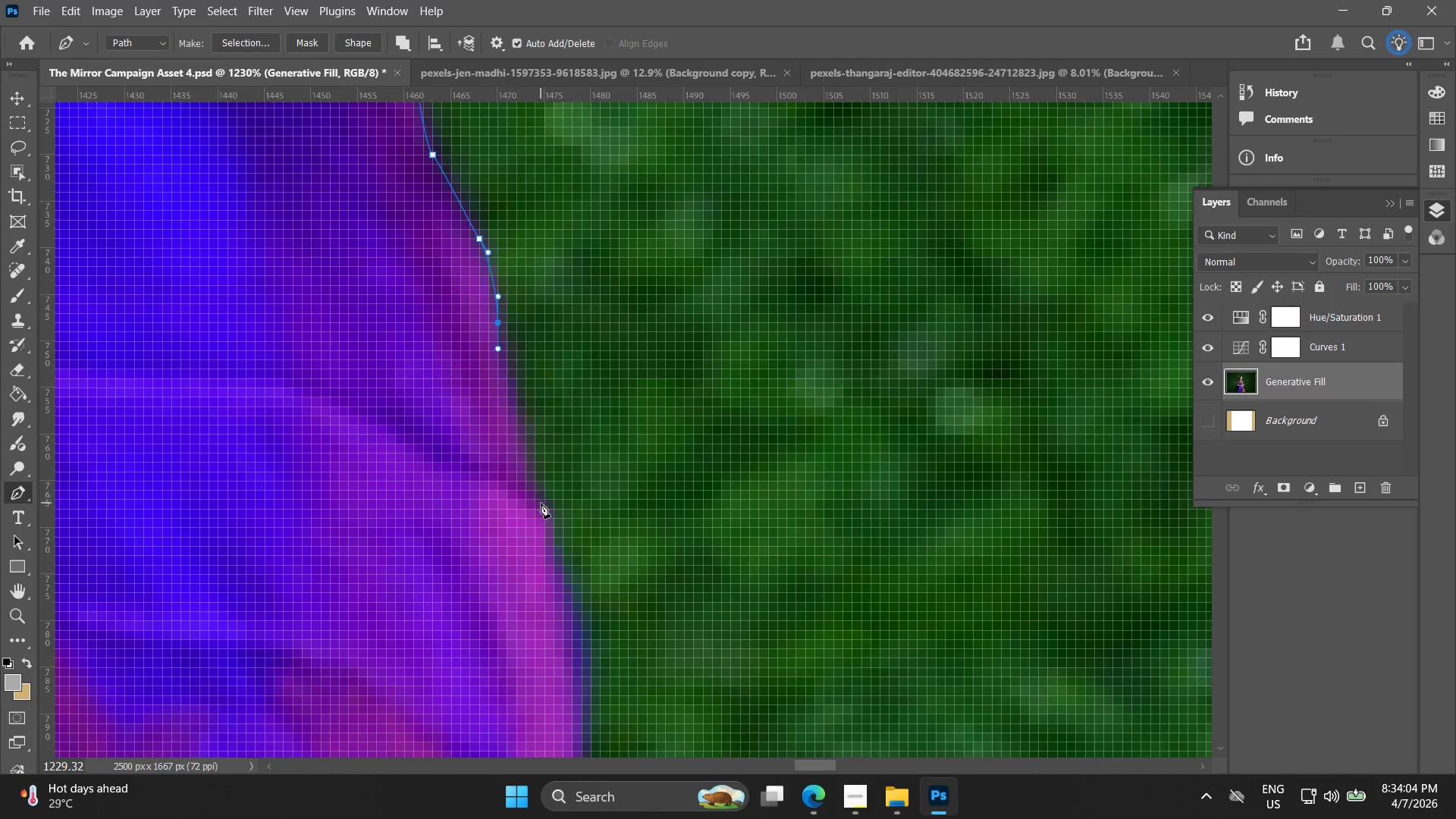 
left_click_drag(start_coordinate=[651, 636], to_coordinate=[512, 401])
 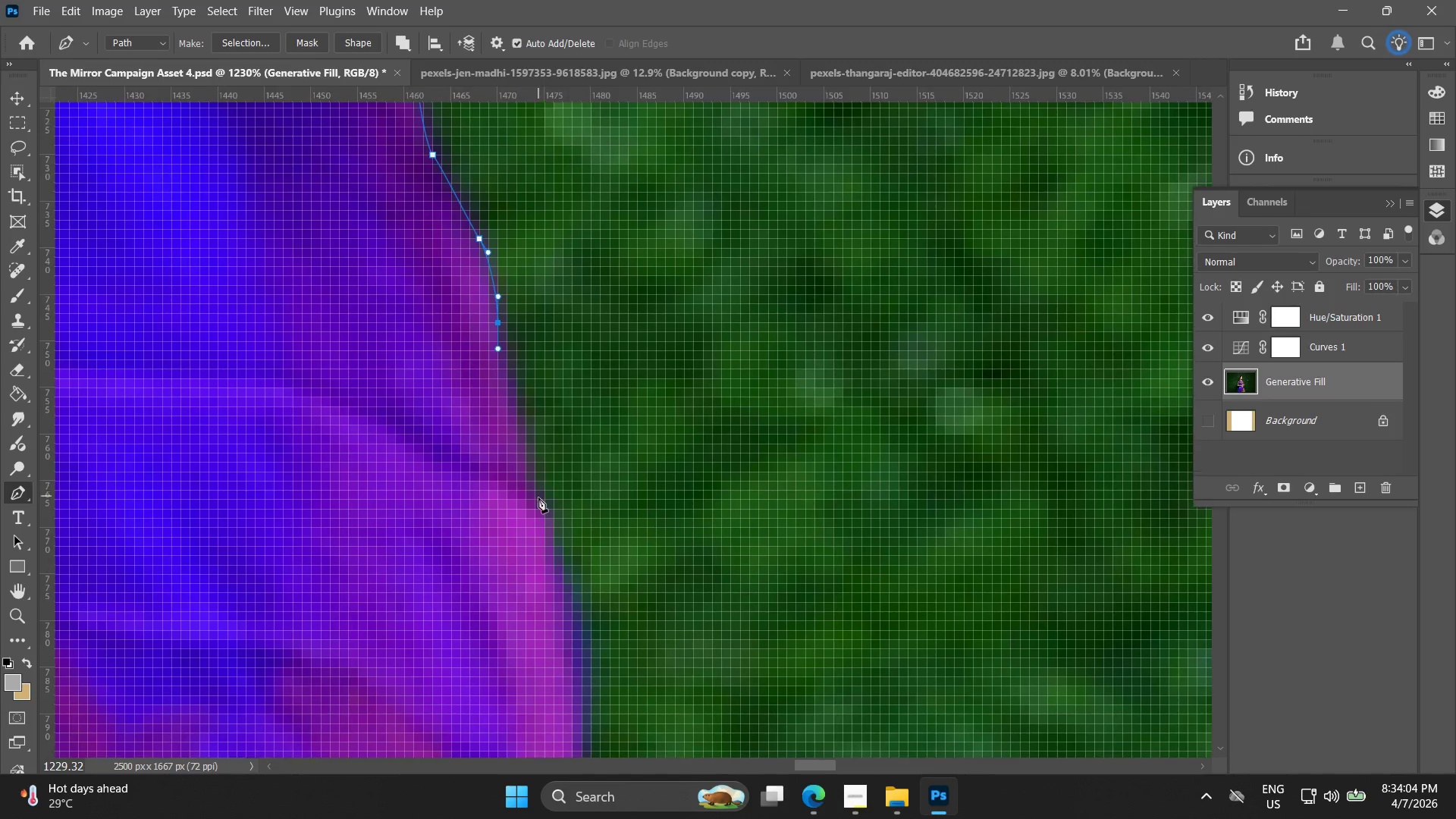 
left_click_drag(start_coordinate=[541, 503], to_coordinate=[546, 525])
 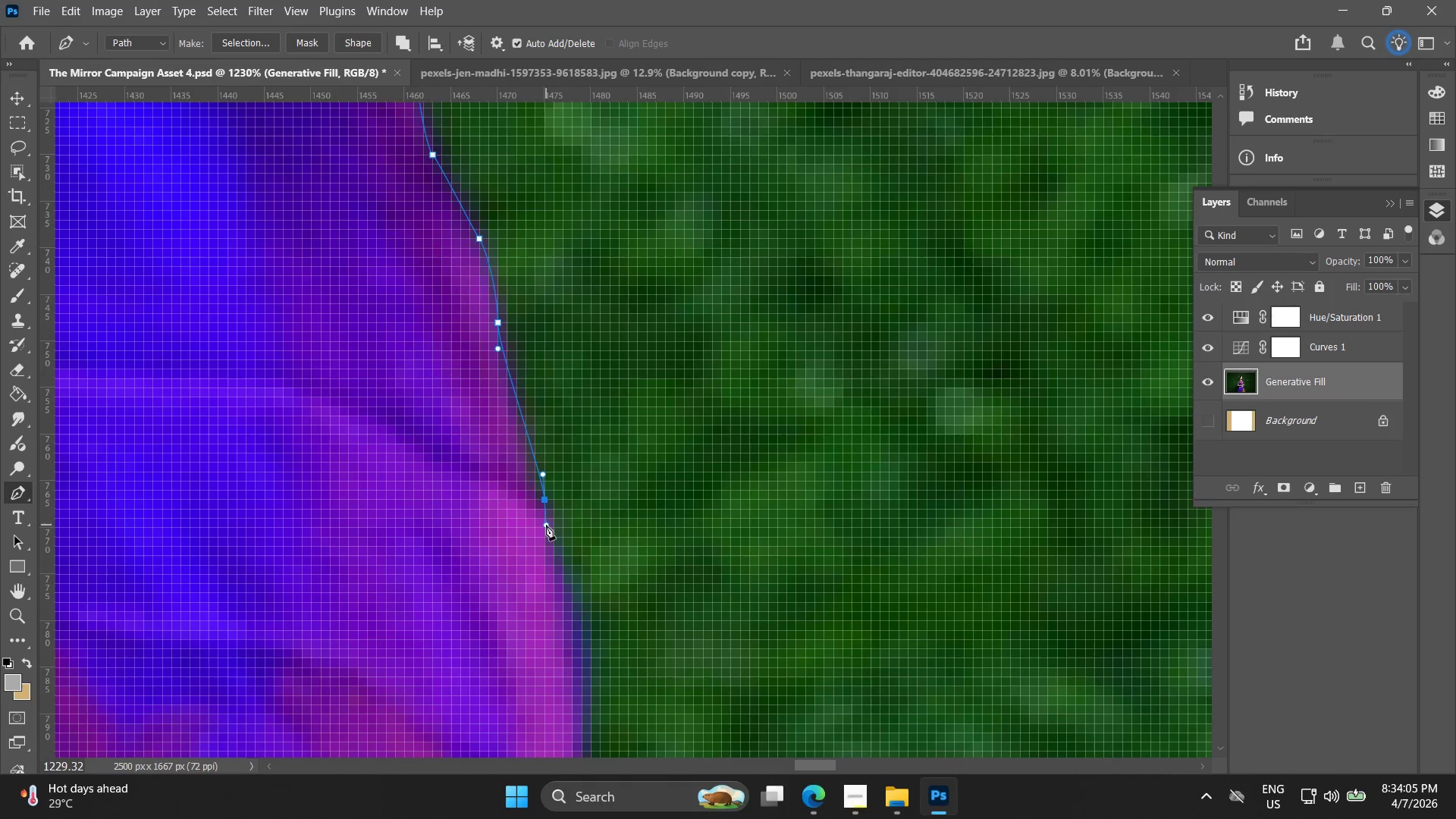 
key(Control+ControlLeft)
 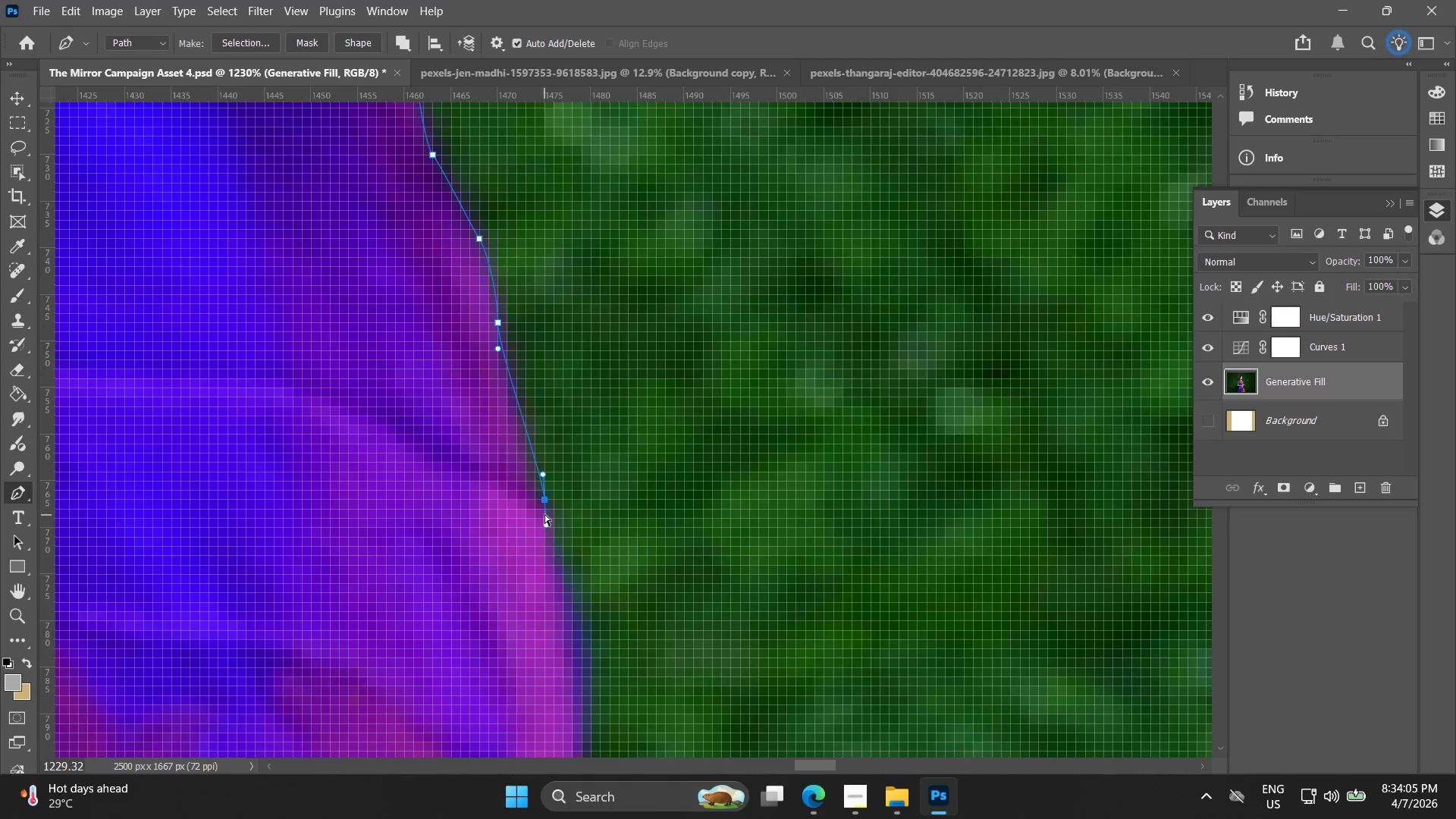 
key(Control+Z)
 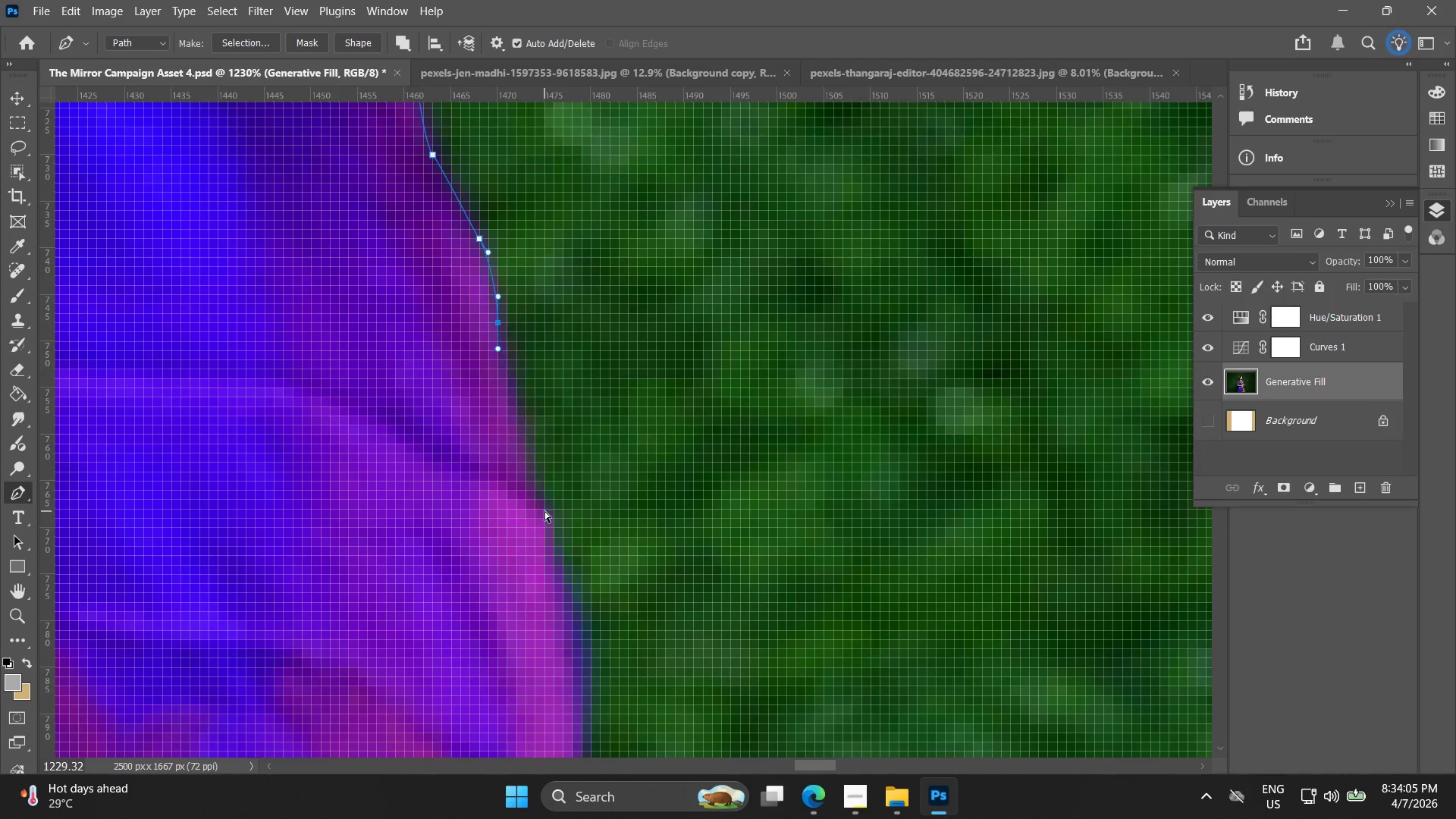 
left_click_drag(start_coordinate=[544, 511], to_coordinate=[554, 533])
 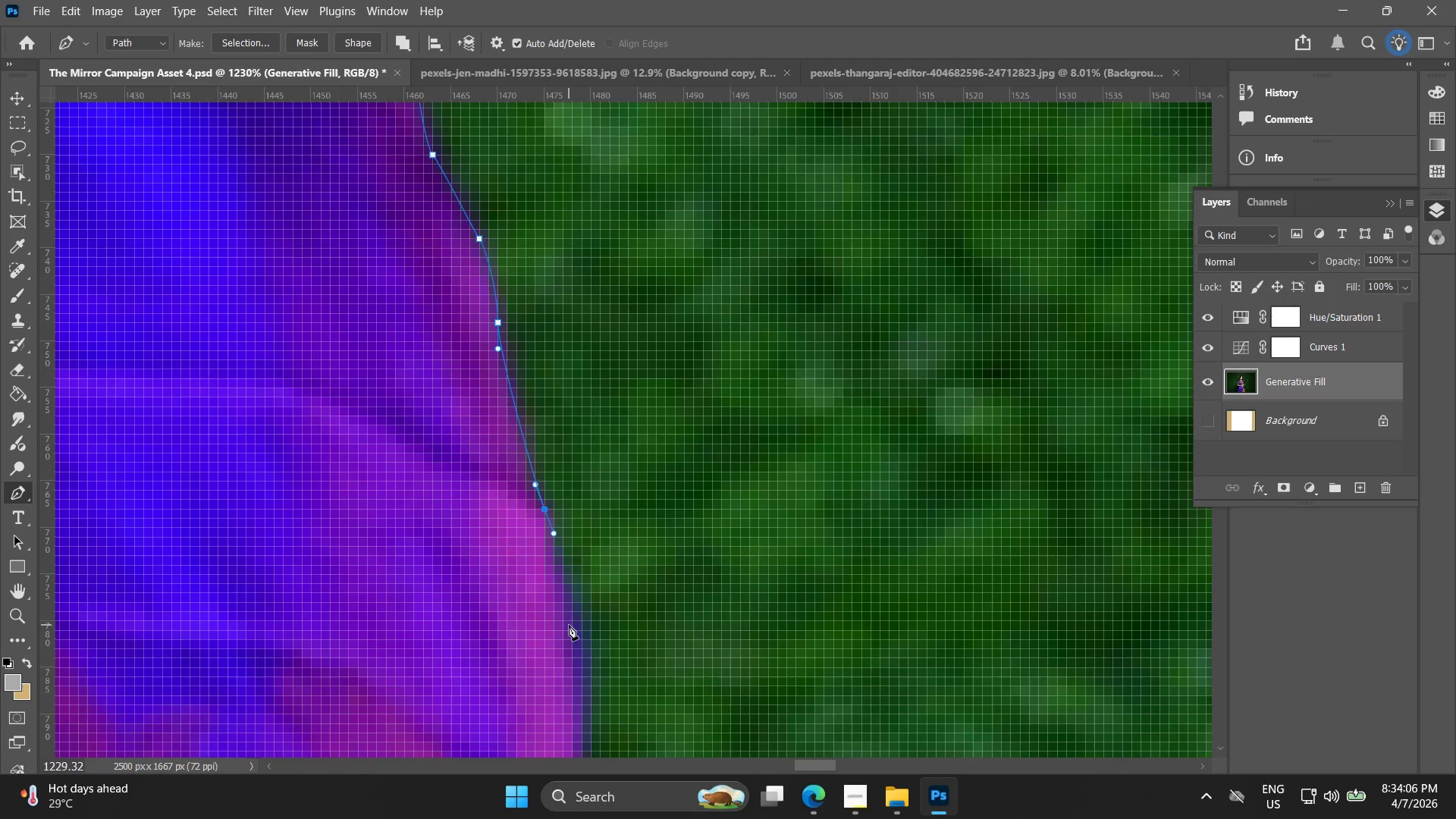 
left_click_drag(start_coordinate=[573, 632], to_coordinate=[577, 642])
 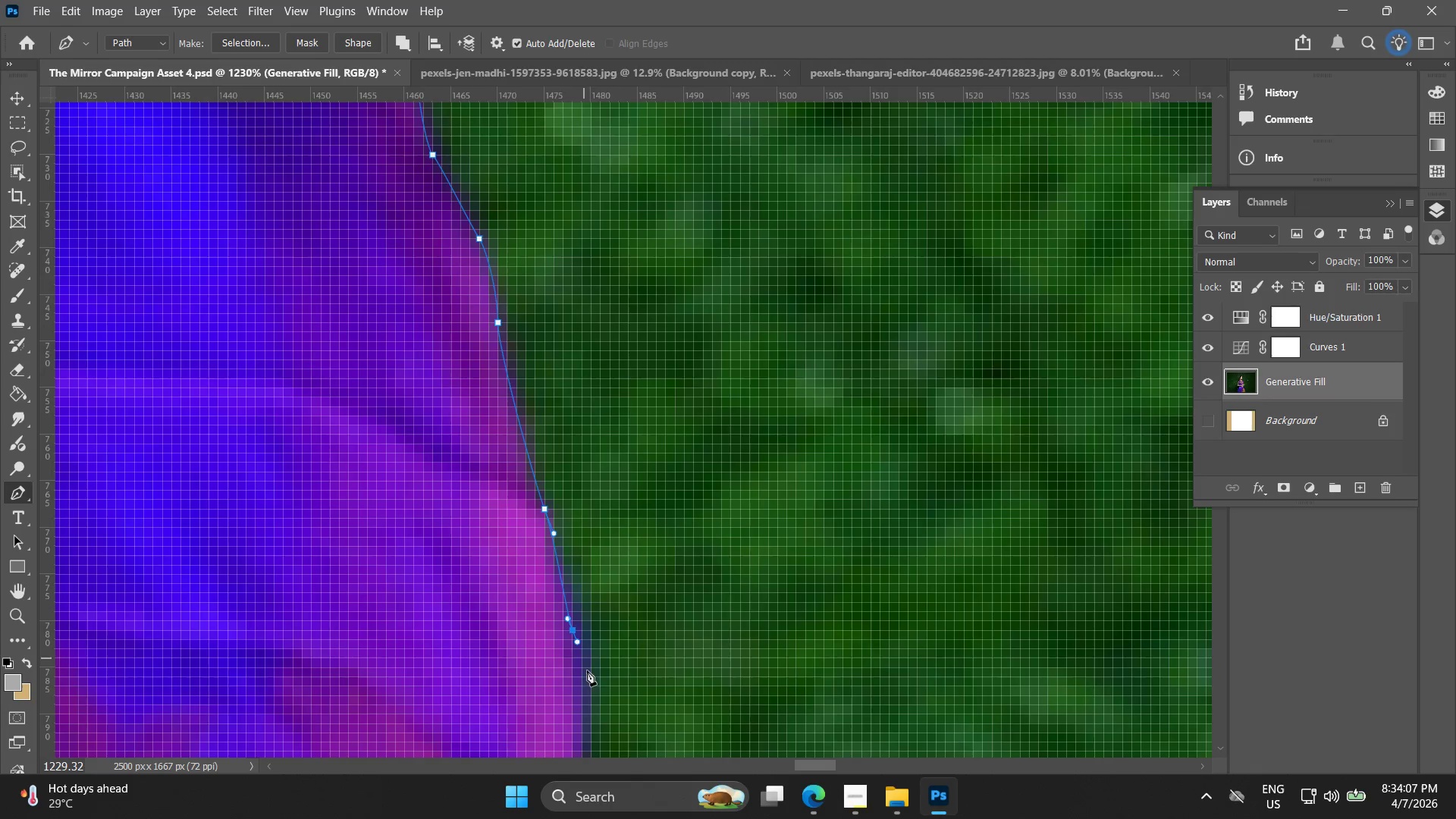 
hold_key(key=Space, duration=0.55)
 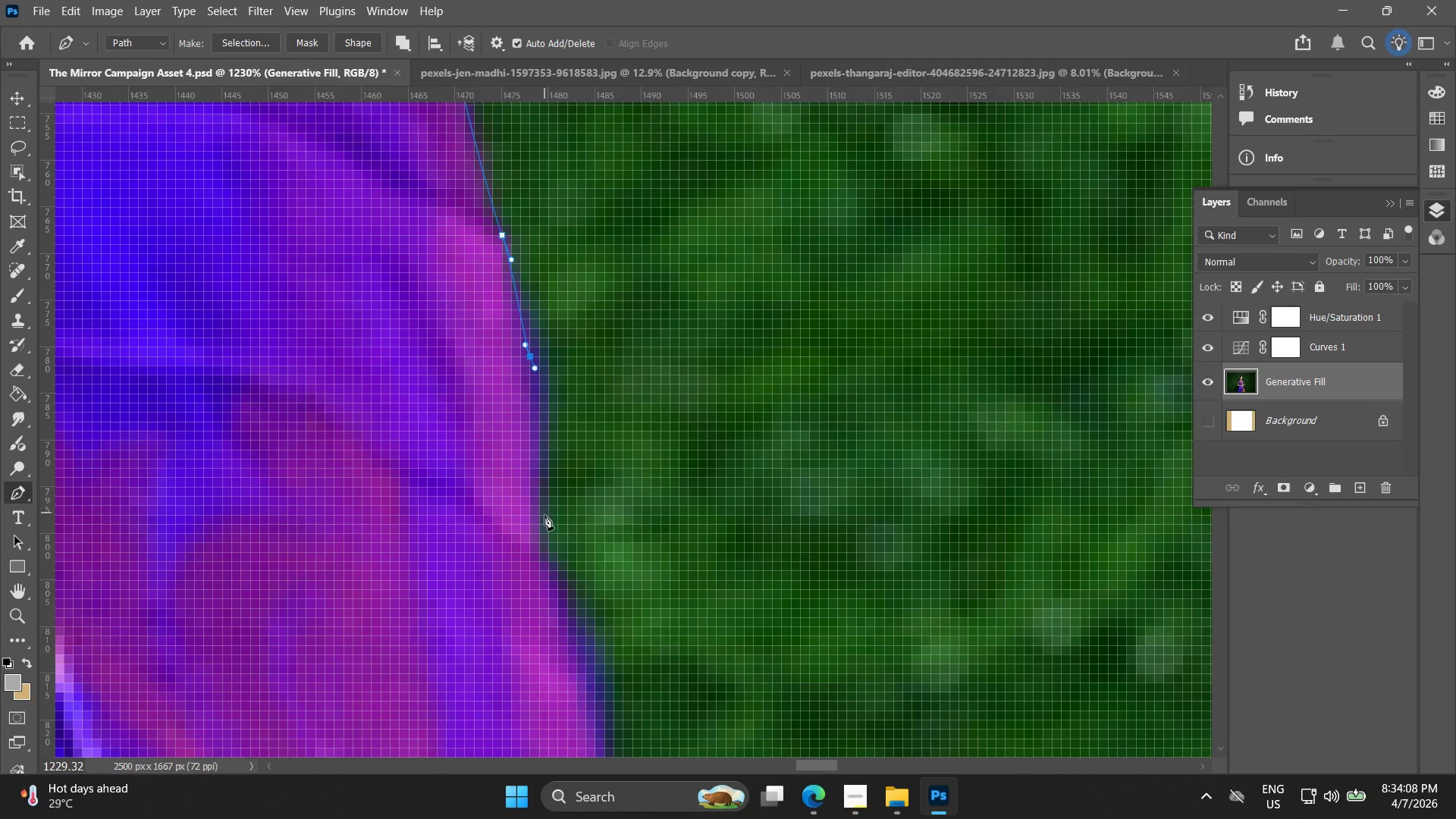 
left_click_drag(start_coordinate=[589, 642], to_coordinate=[547, 368])
 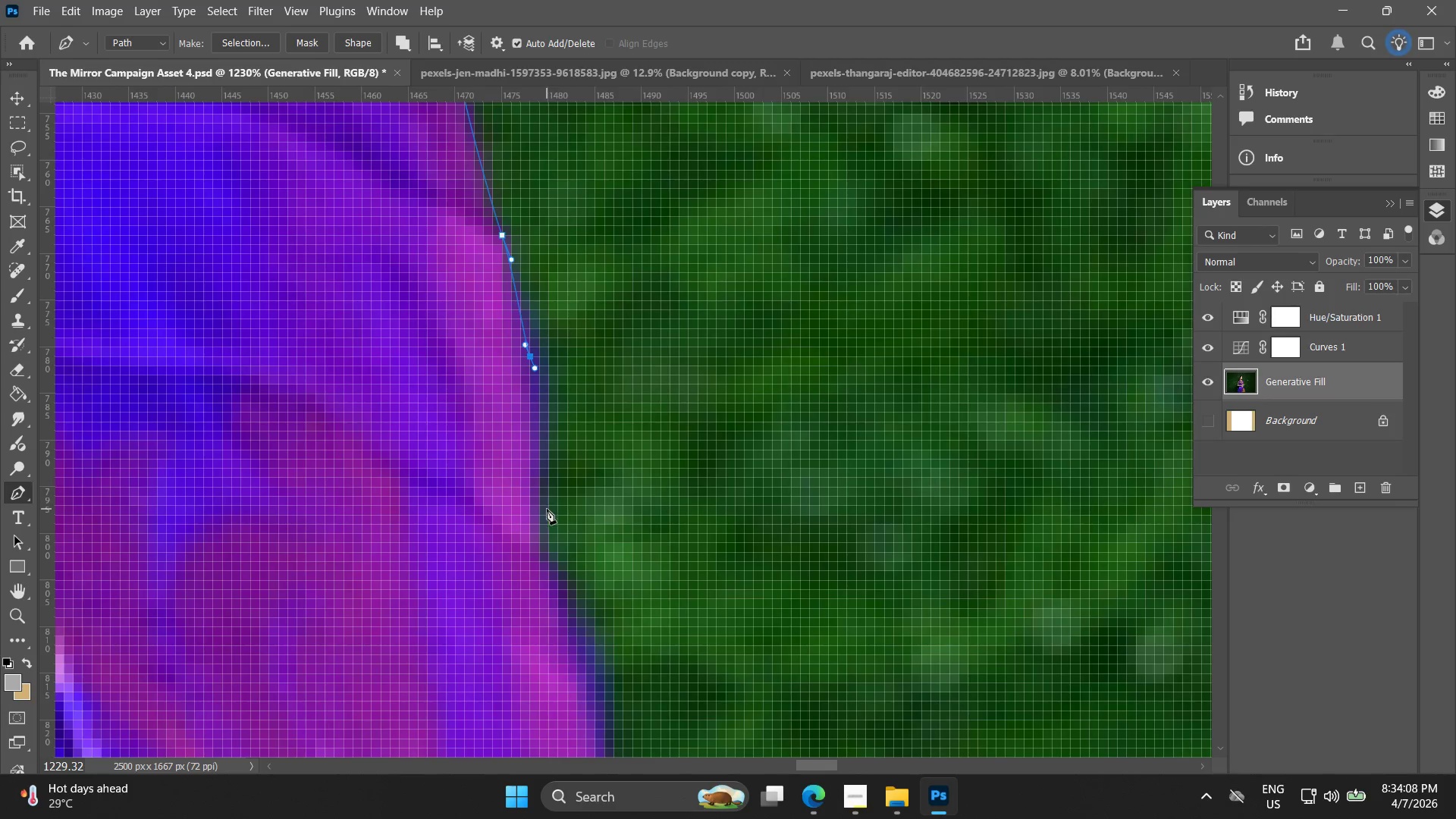 
left_click_drag(start_coordinate=[544, 530], to_coordinate=[543, 563])
 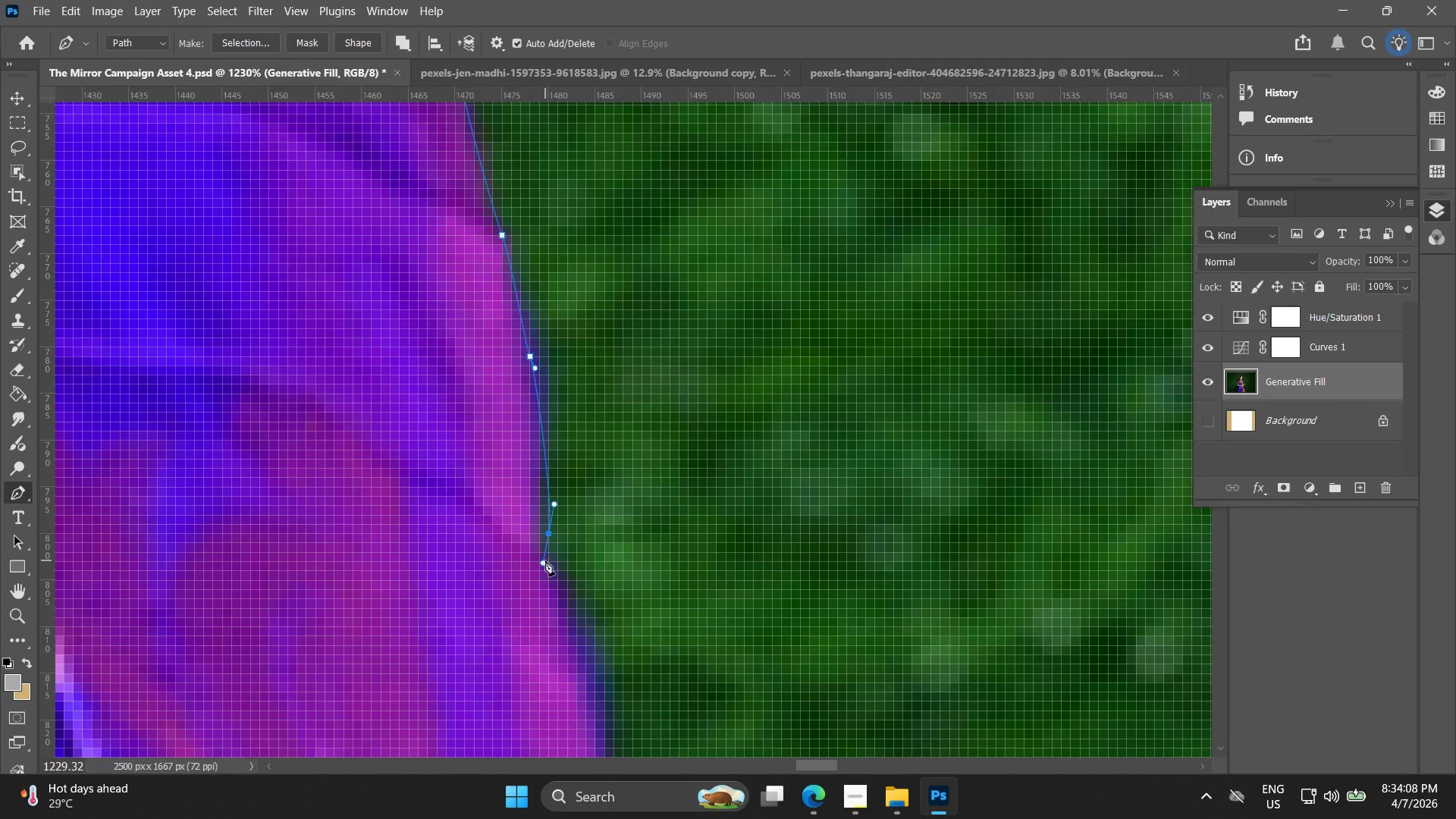 
key(Control+ControlLeft)
 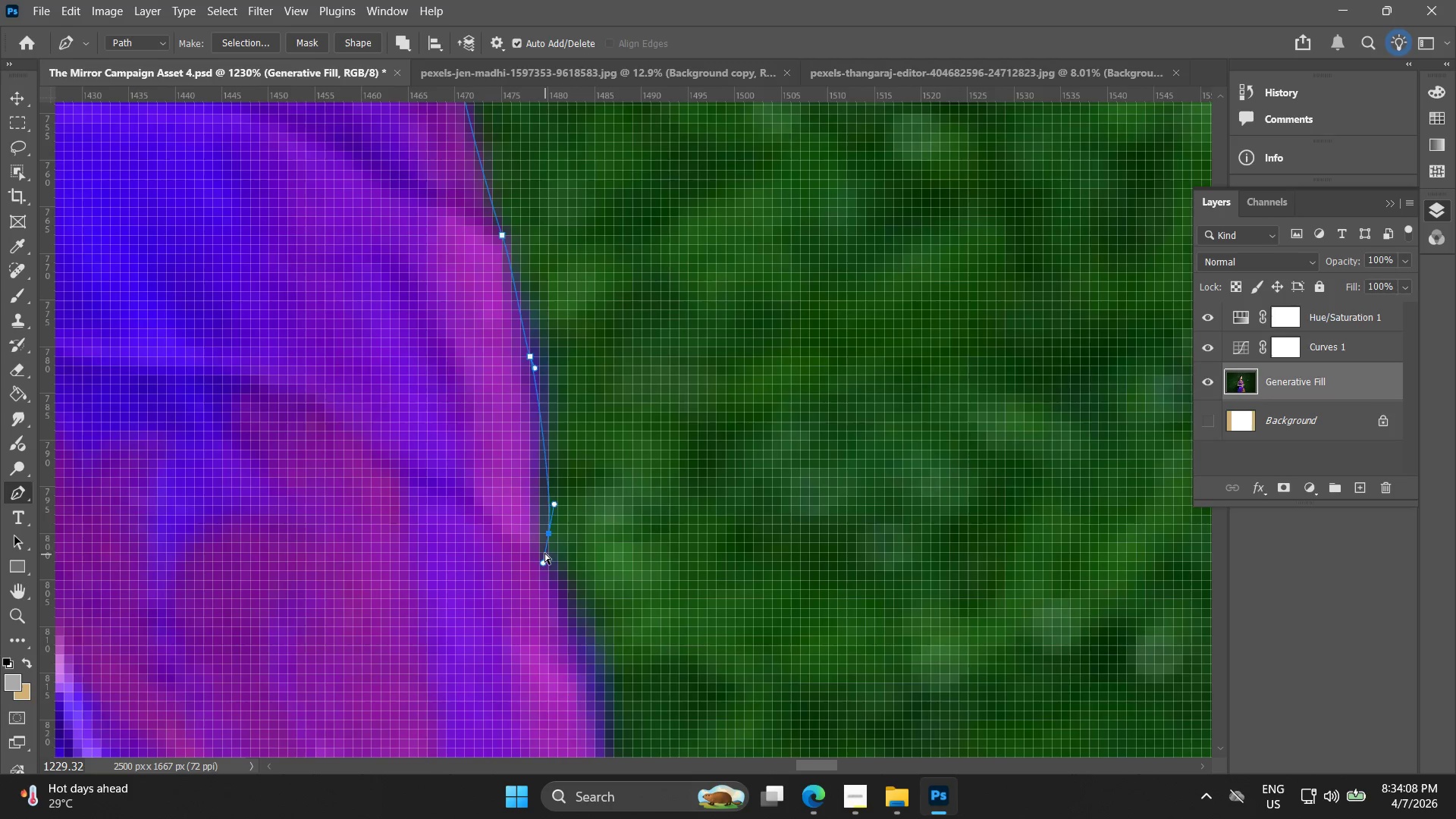 
key(Control+Z)
 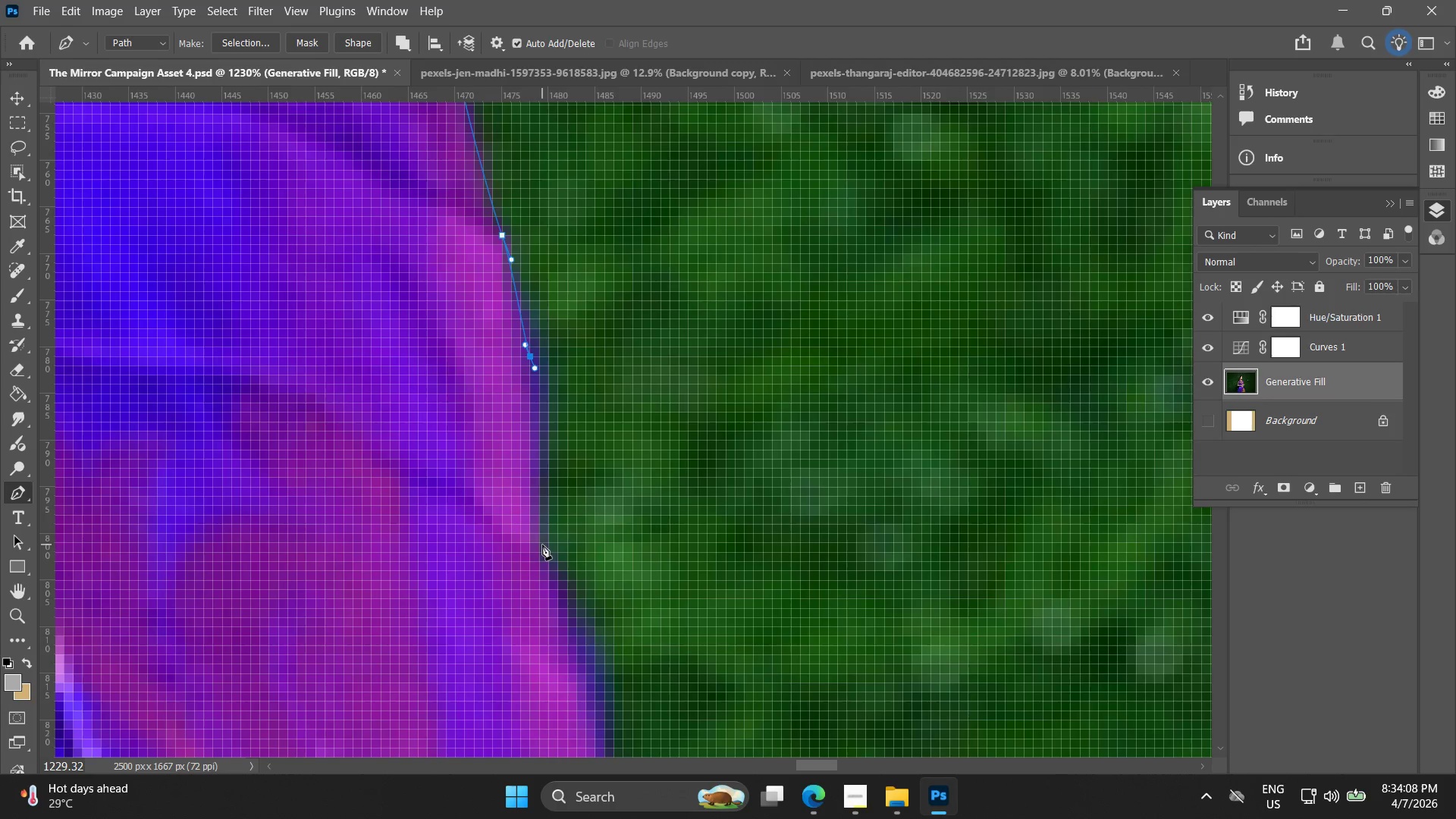 
left_click_drag(start_coordinate=[541, 544], to_coordinate=[549, 563])
 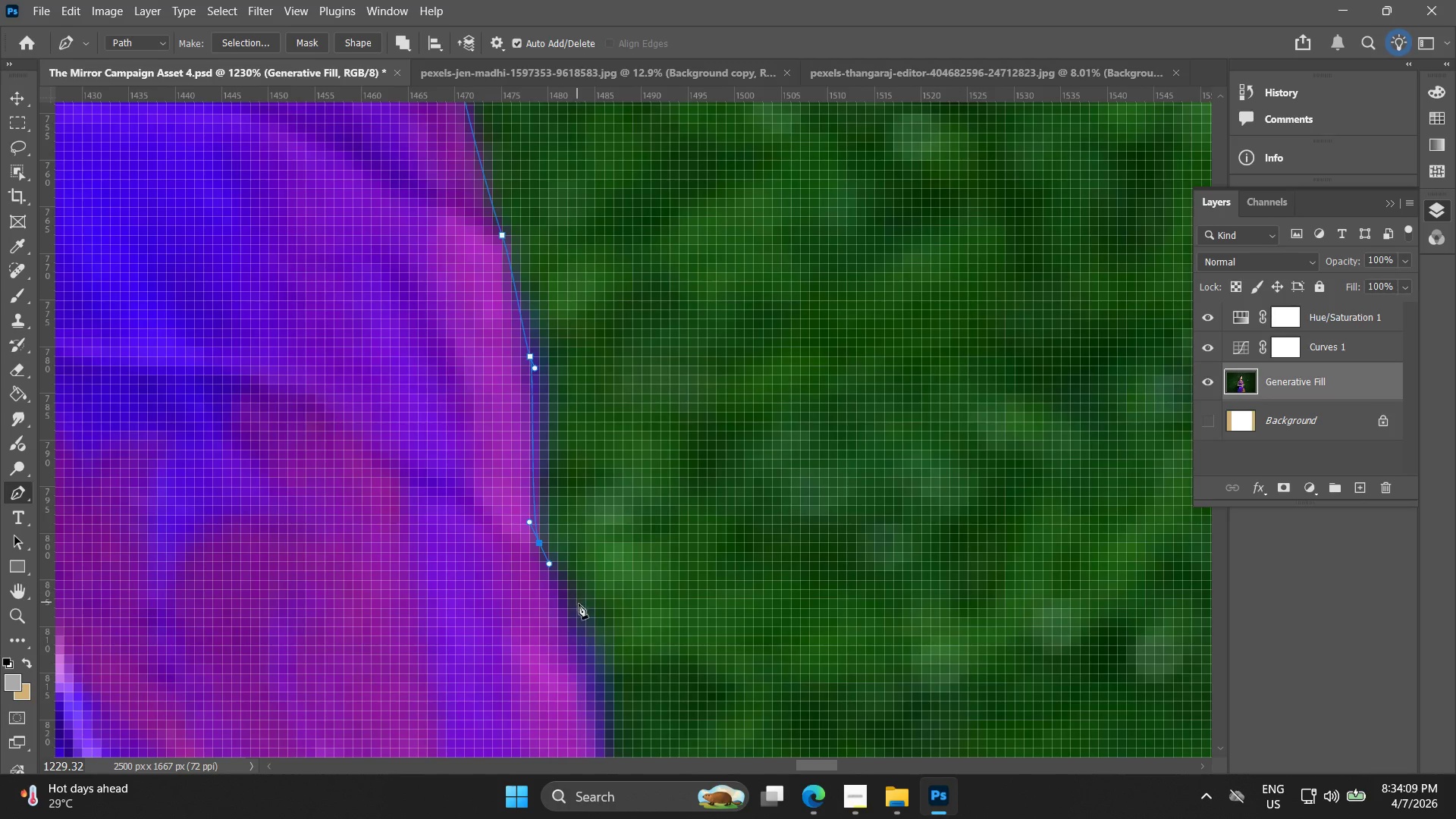 
left_click_drag(start_coordinate=[588, 626], to_coordinate=[594, 646])
 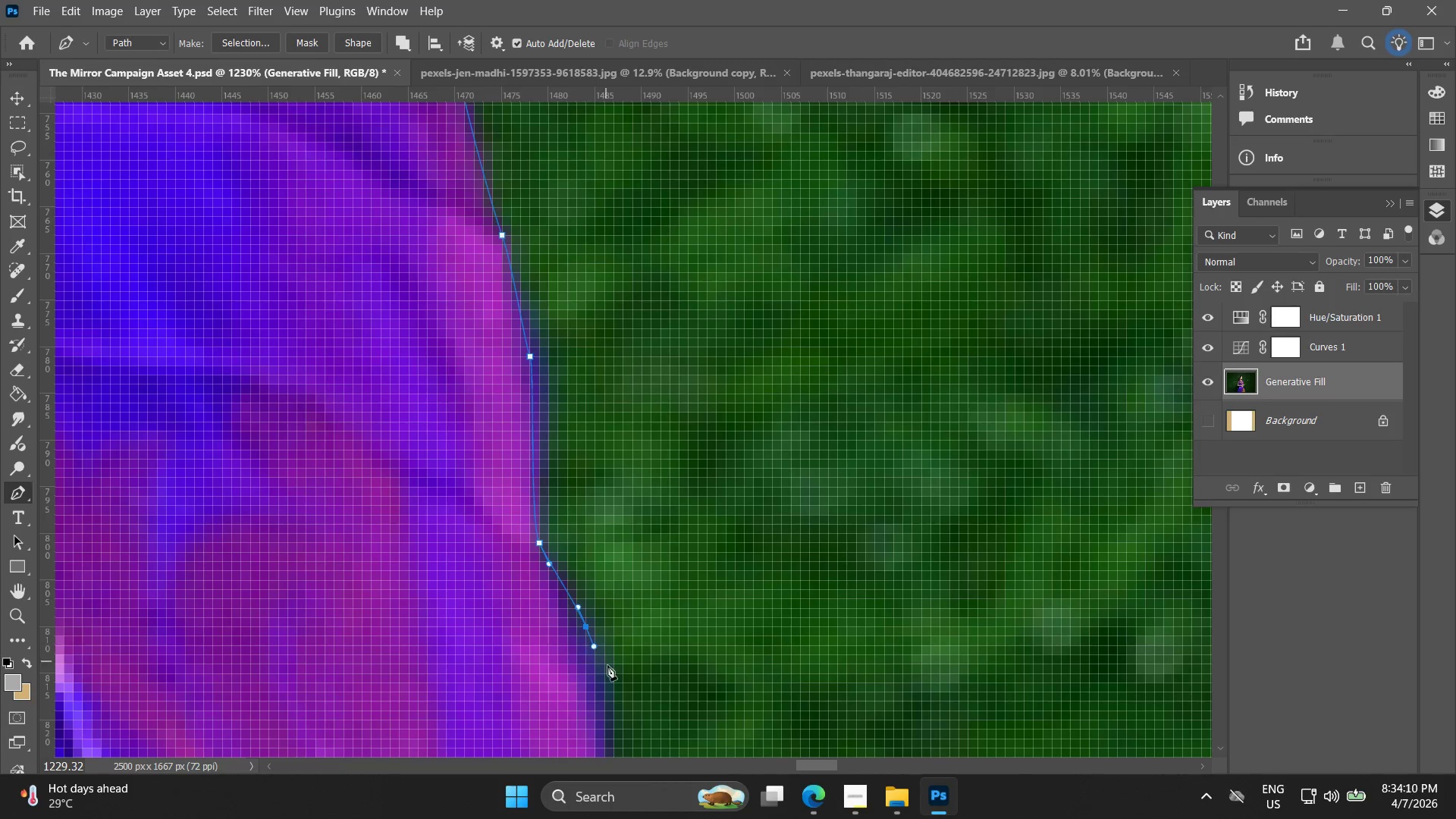 
hold_key(key=Space, duration=0.55)
 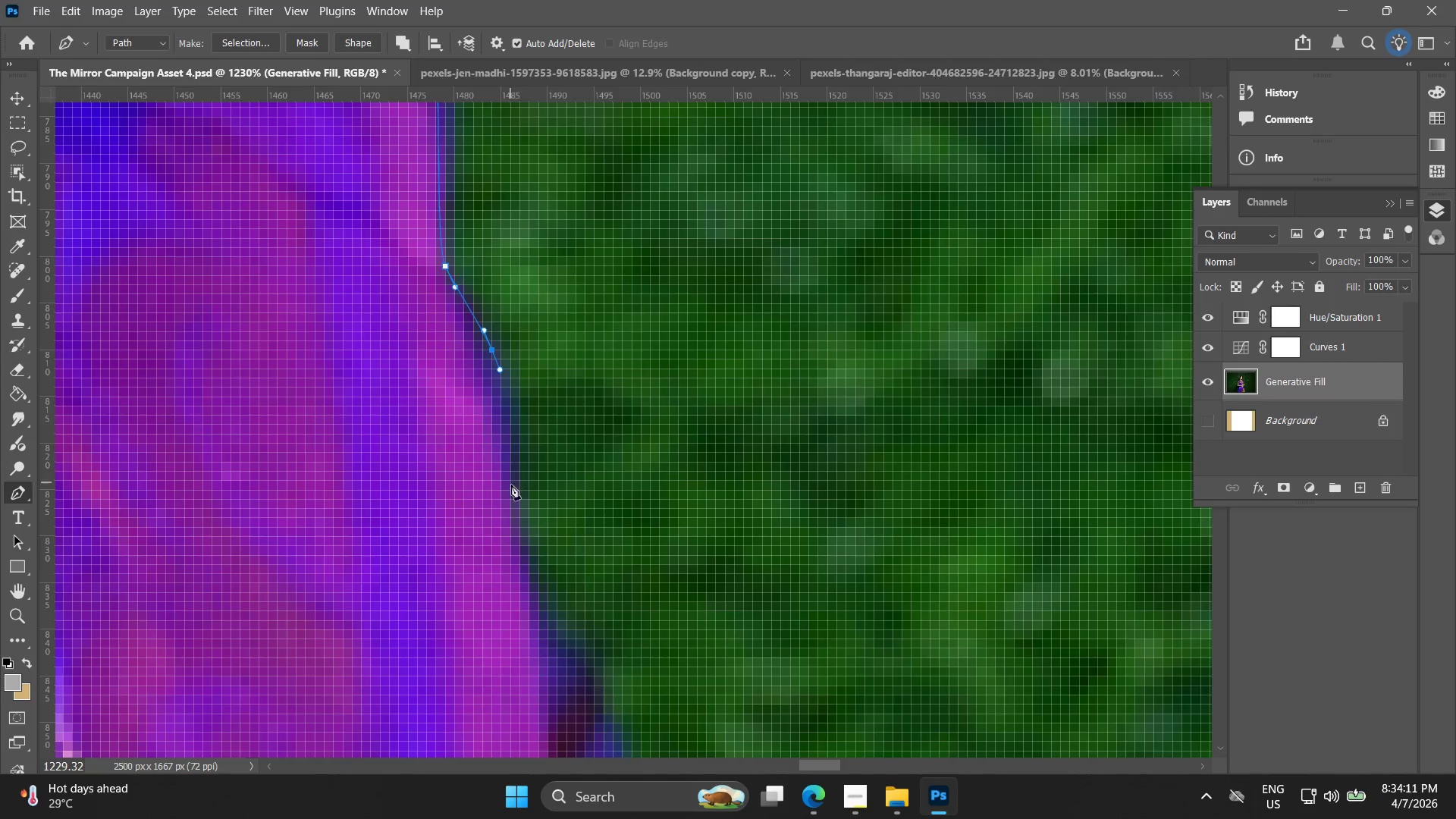 
left_click_drag(start_coordinate=[593, 662], to_coordinate=[499, 385])
 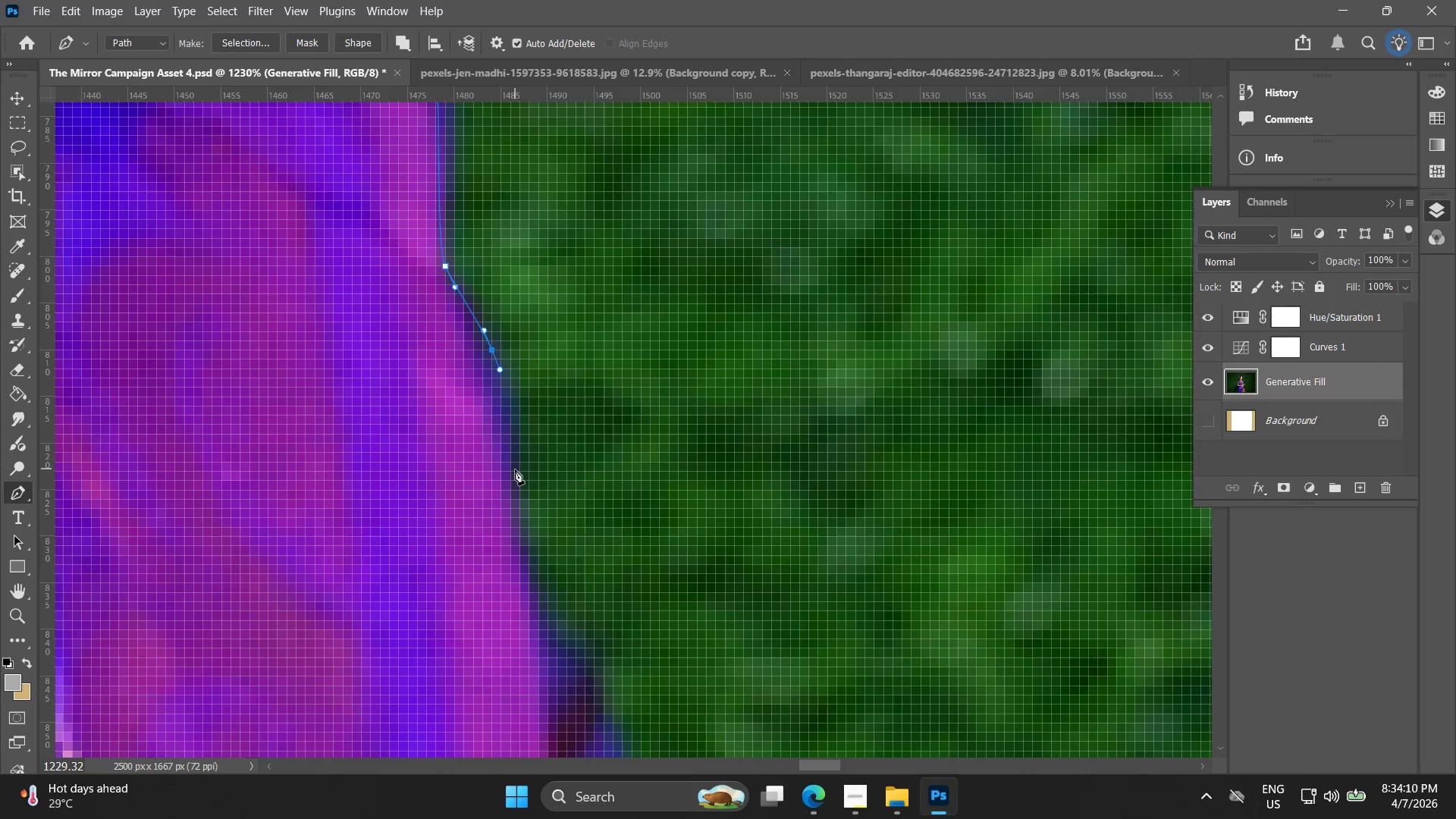 
left_click_drag(start_coordinate=[511, 485], to_coordinate=[519, 526])
 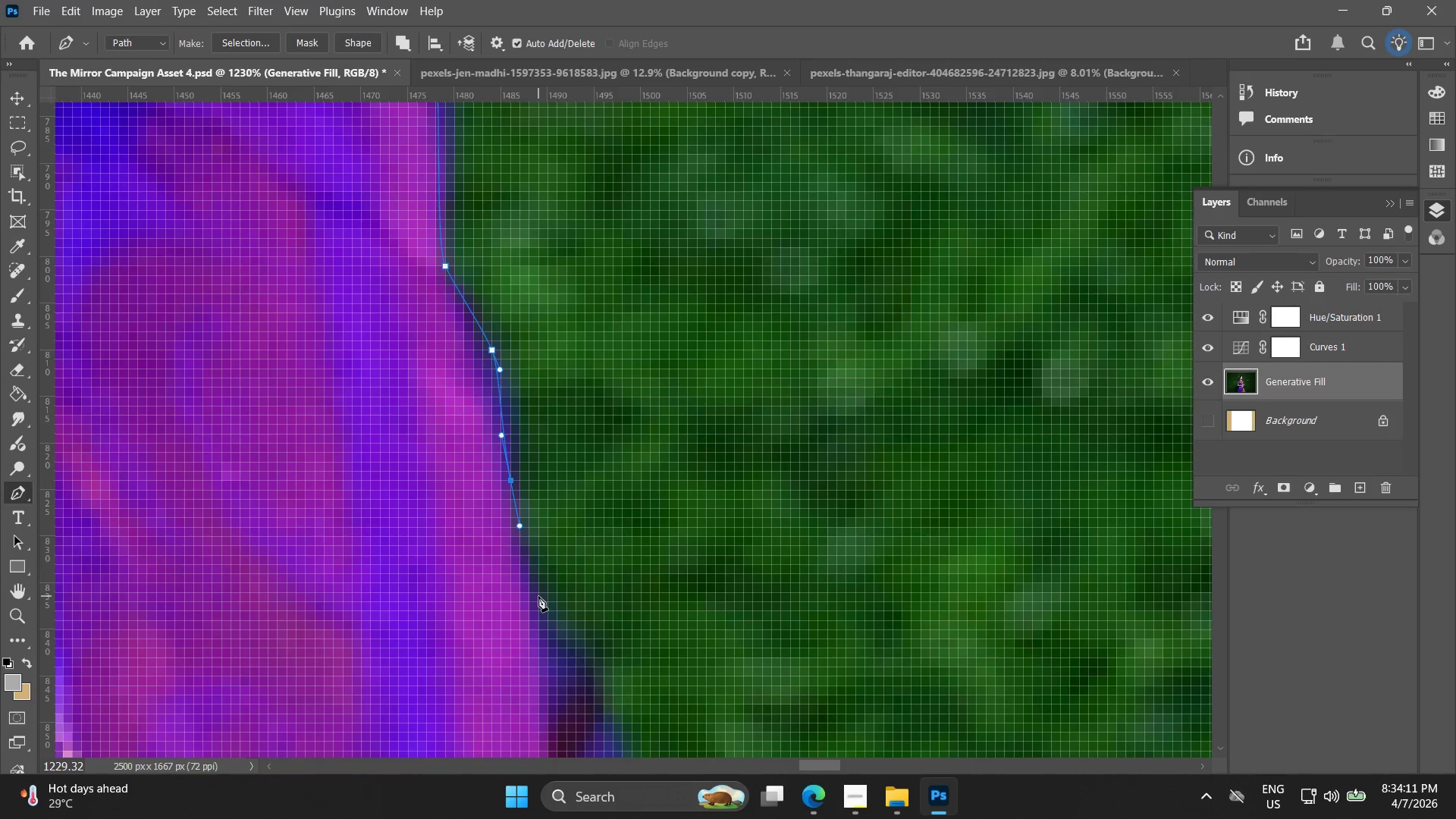 
left_click_drag(start_coordinate=[537, 595], to_coordinate=[567, 634])
 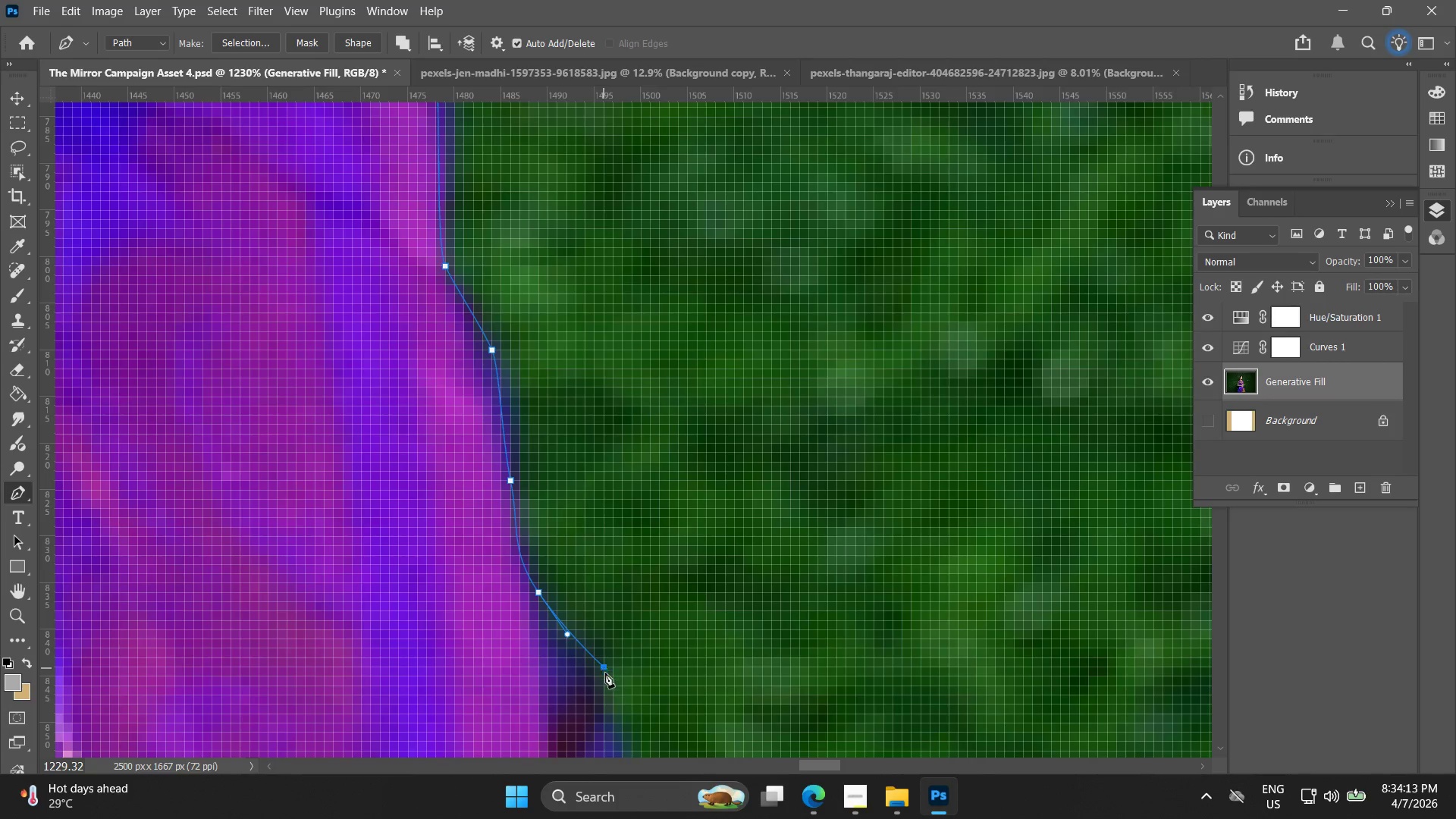 
hold_key(key=Space, duration=0.5)
 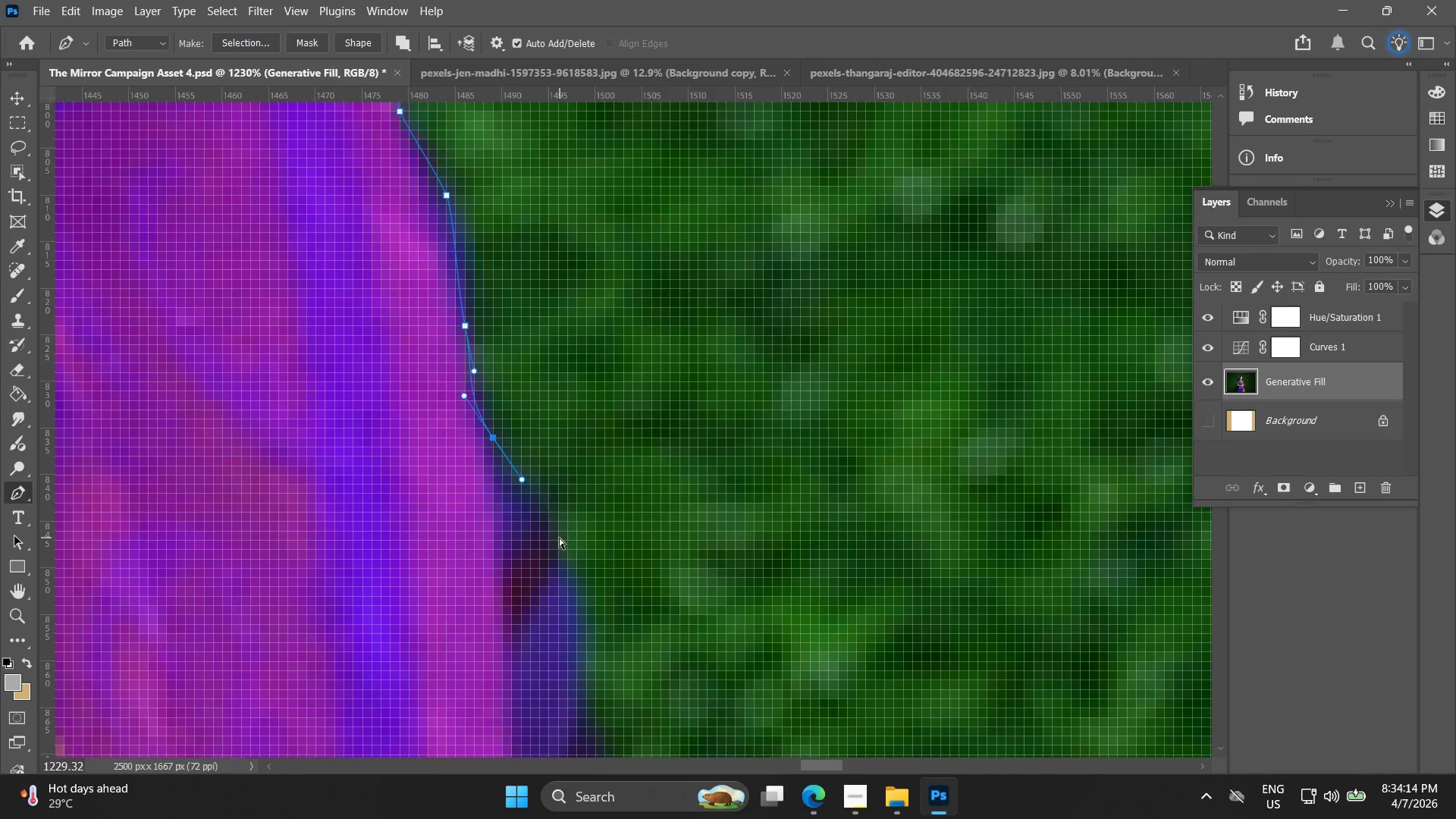 
left_click_drag(start_coordinate=[601, 651], to_coordinate=[556, 497])
 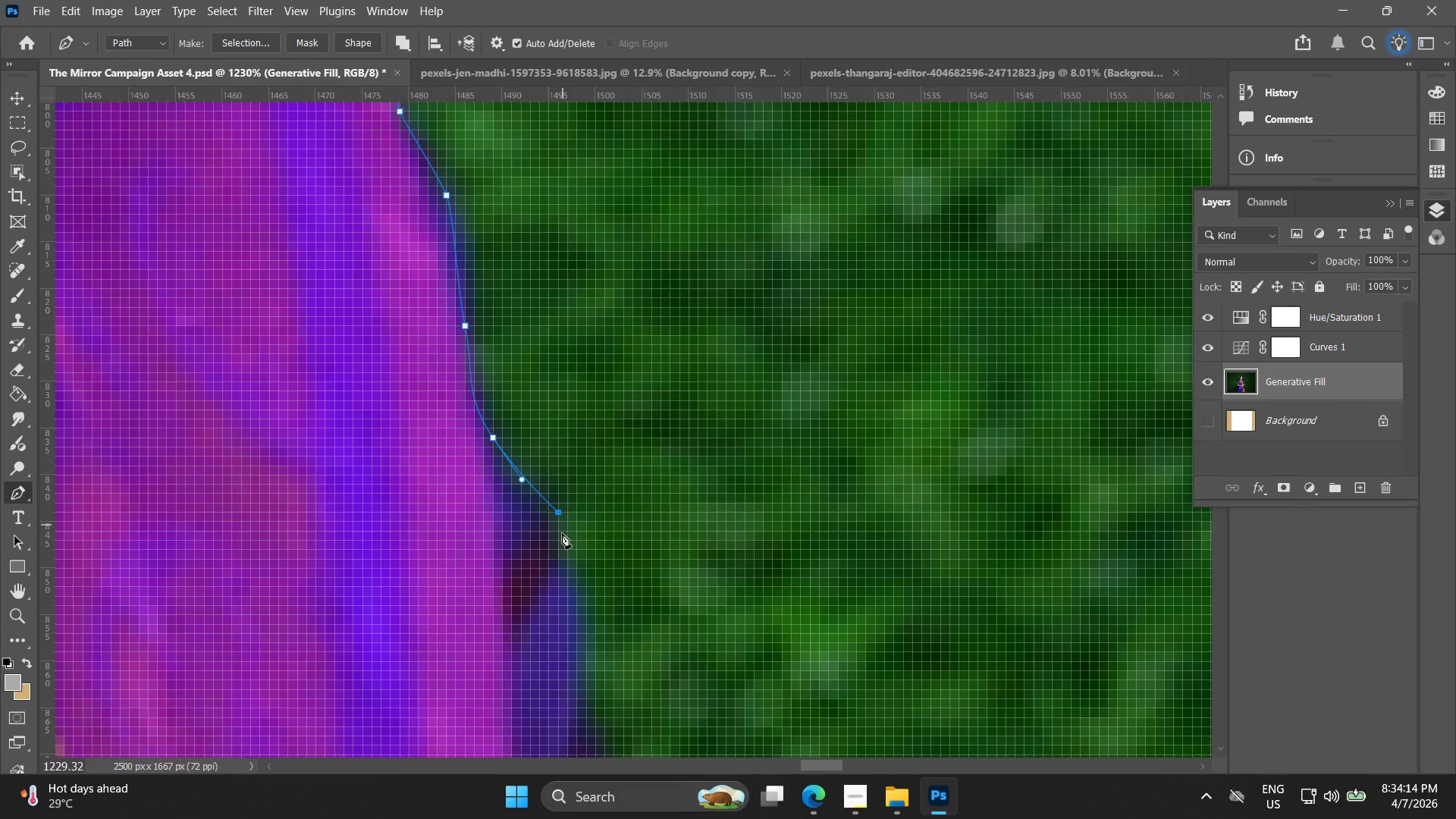 
key(Control+ControlLeft)
 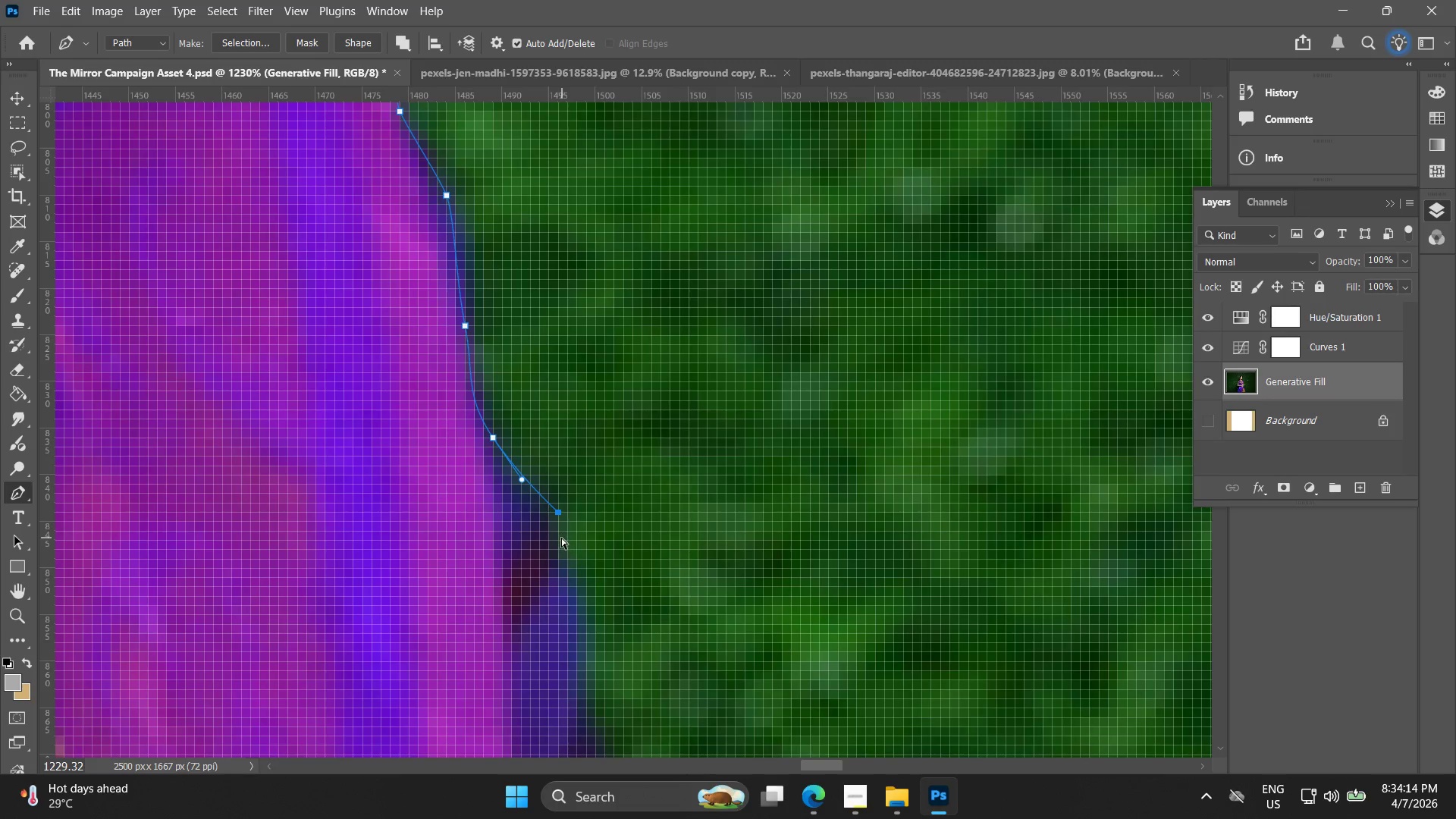 
key(Control+Z)
 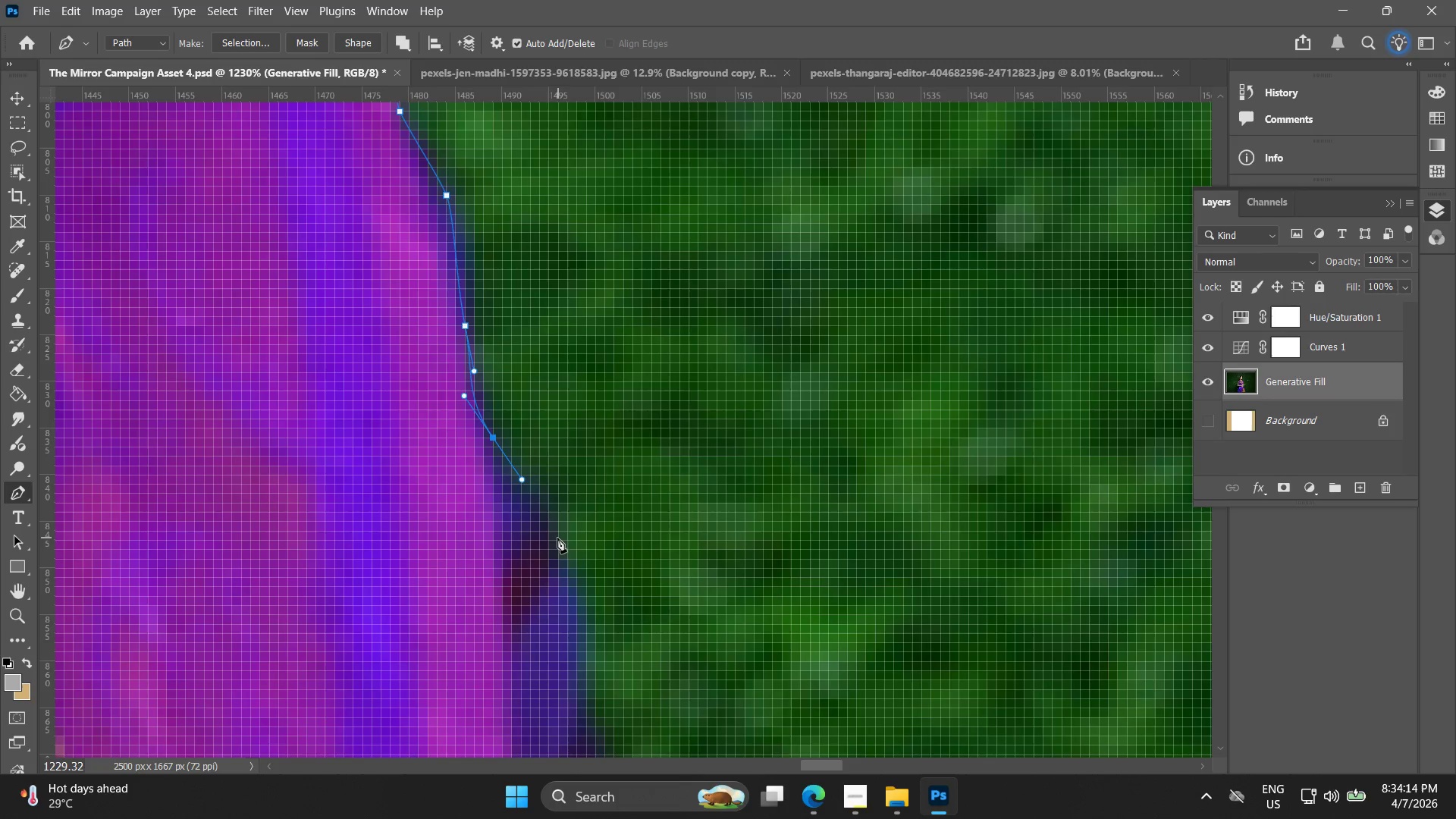 
left_click_drag(start_coordinate=[556, 538], to_coordinate=[576, 579])
 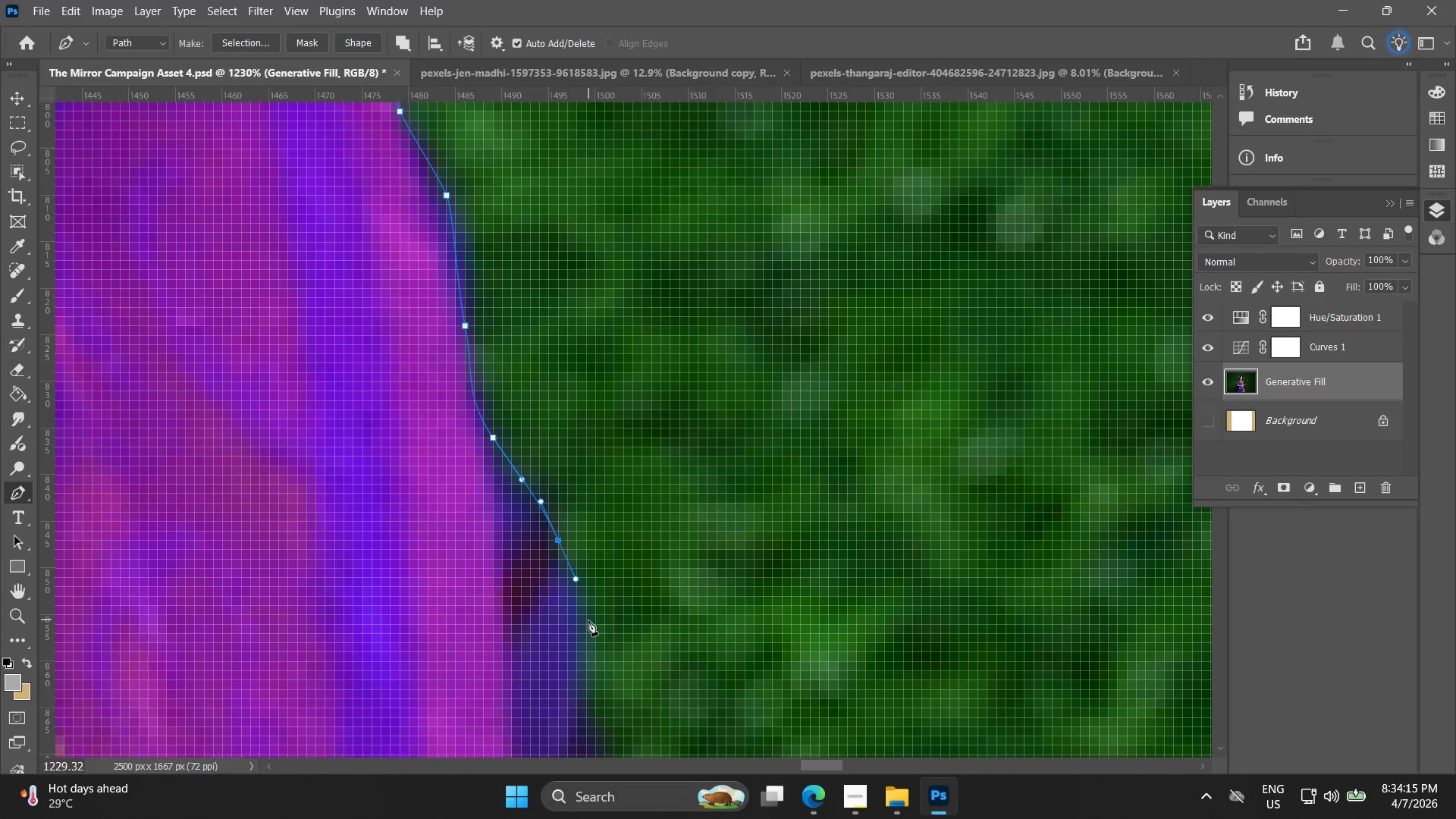 
left_click_drag(start_coordinate=[588, 621], to_coordinate=[585, 635])
 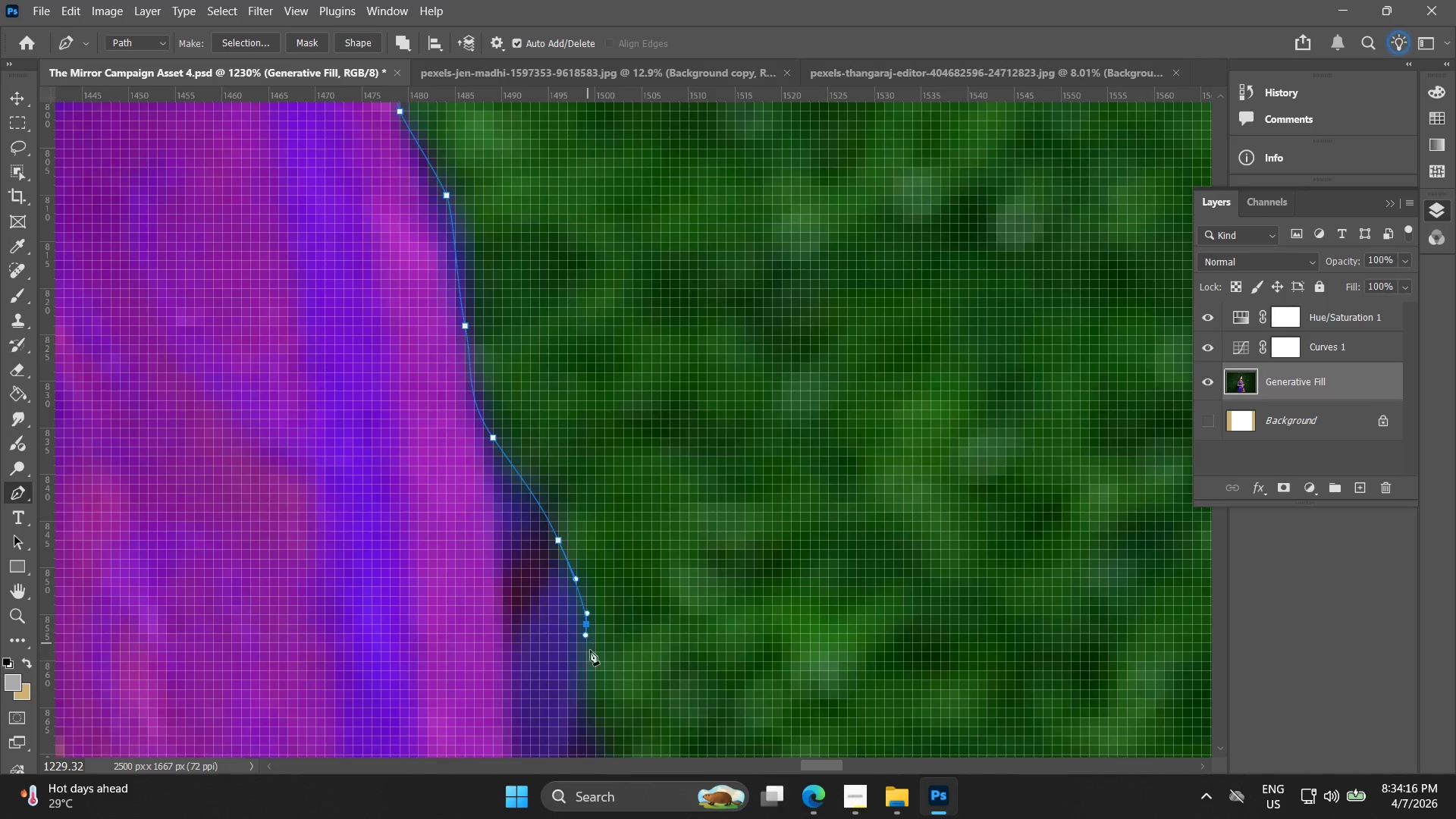 
hold_key(key=Space, duration=0.5)
 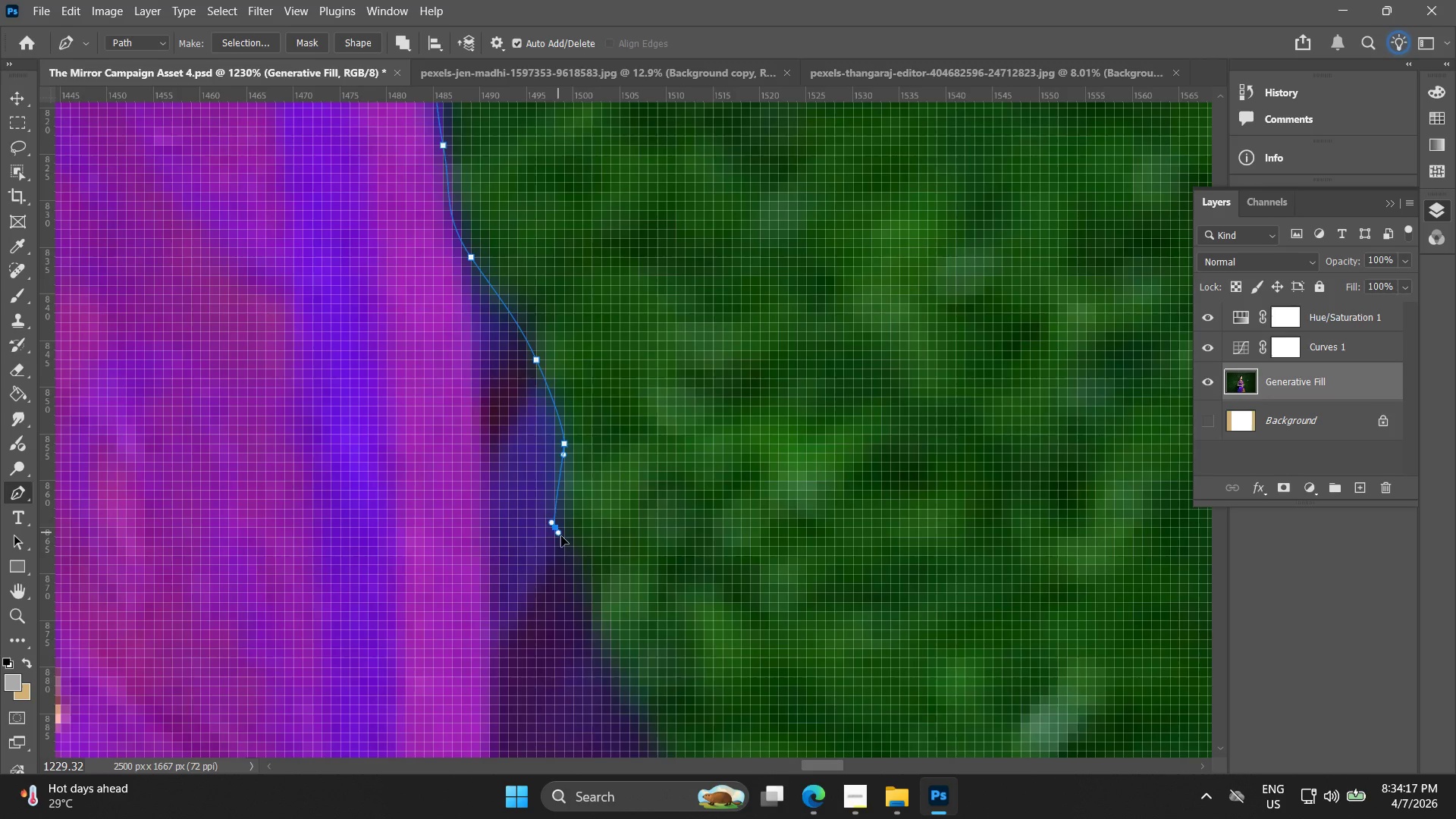 
left_click_drag(start_coordinate=[589, 658], to_coordinate=[567, 478])
 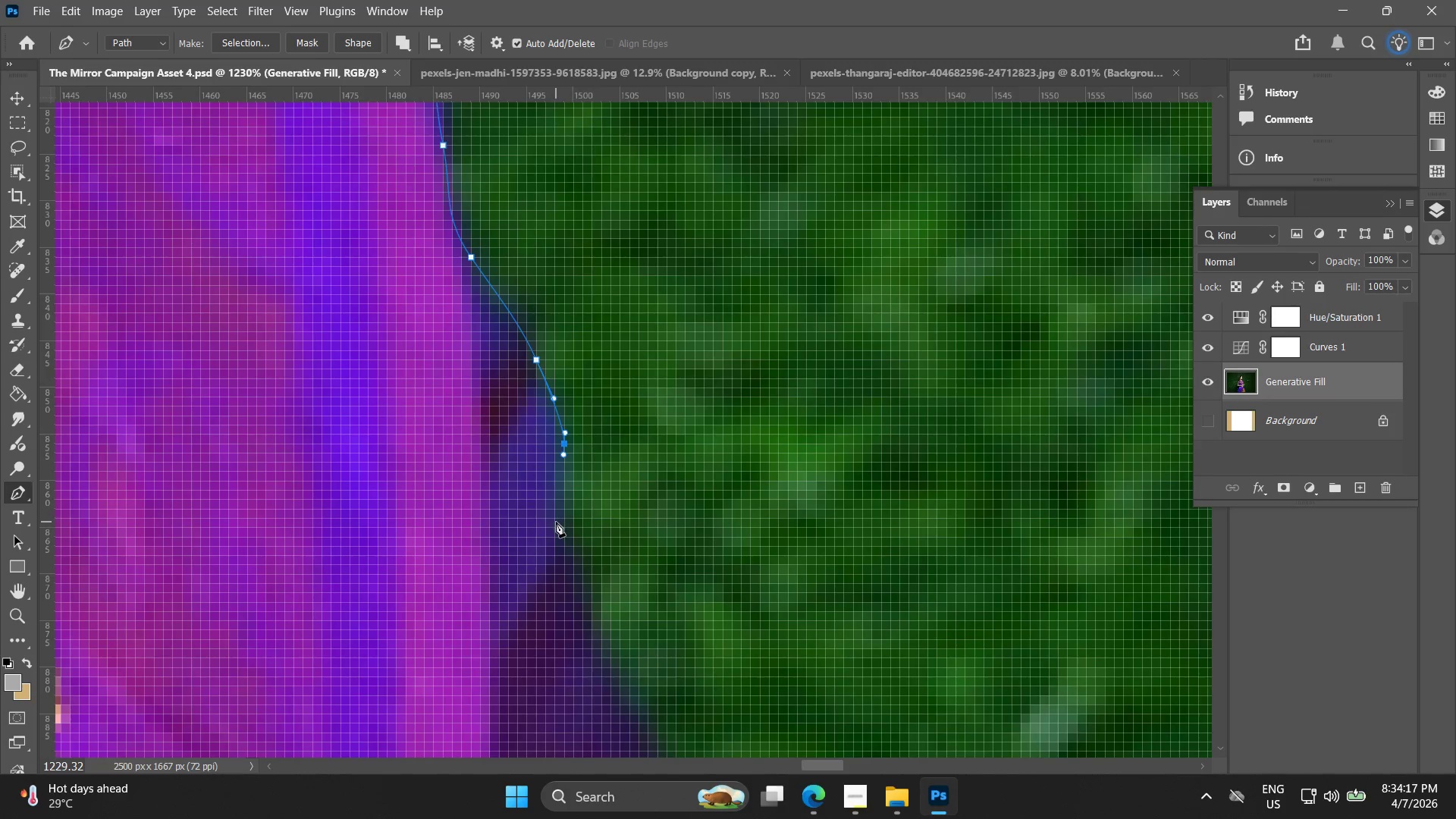 
left_click_drag(start_coordinate=[557, 526], to_coordinate=[560, 534])
 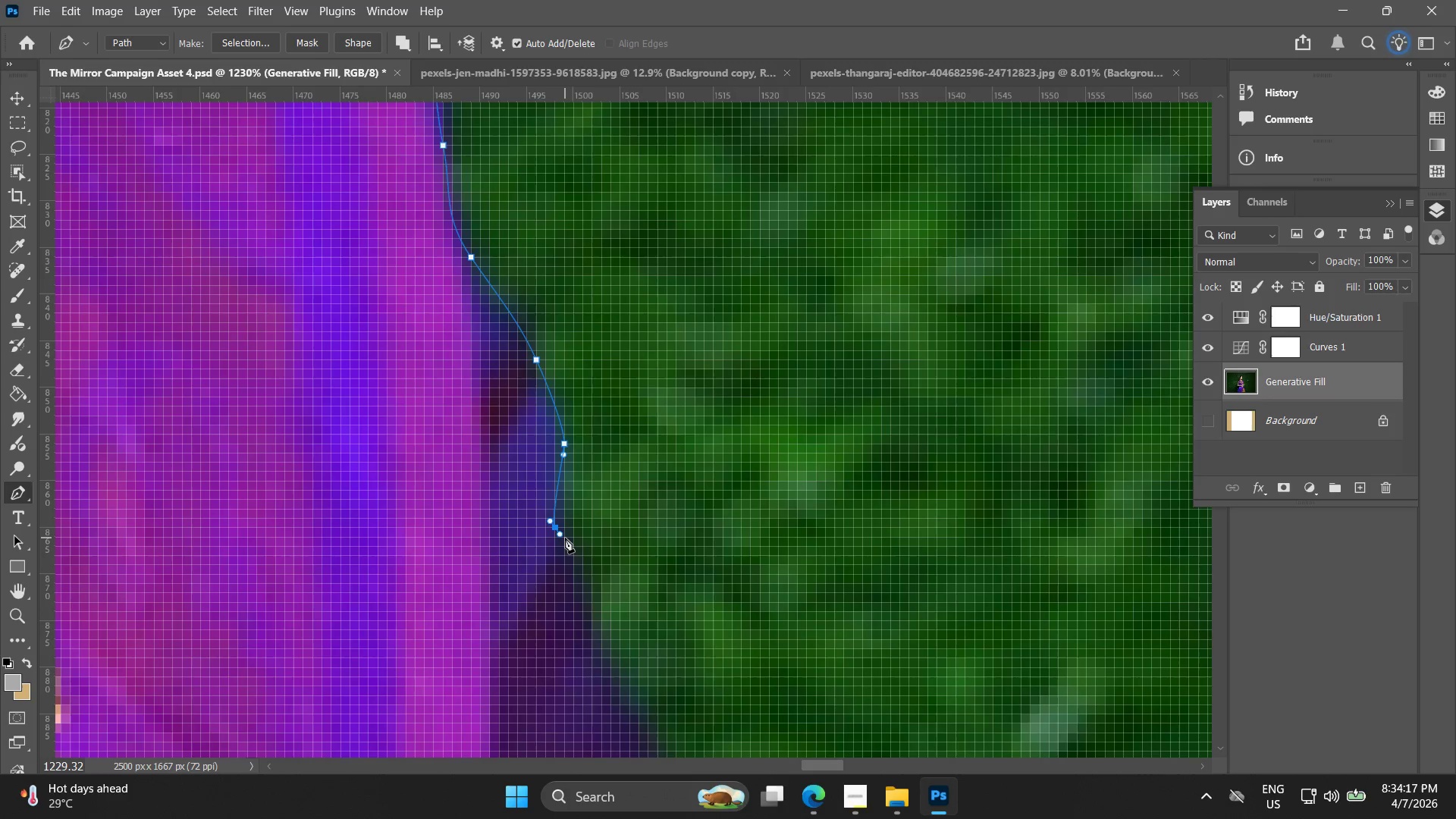 
key(Control+ControlLeft)
 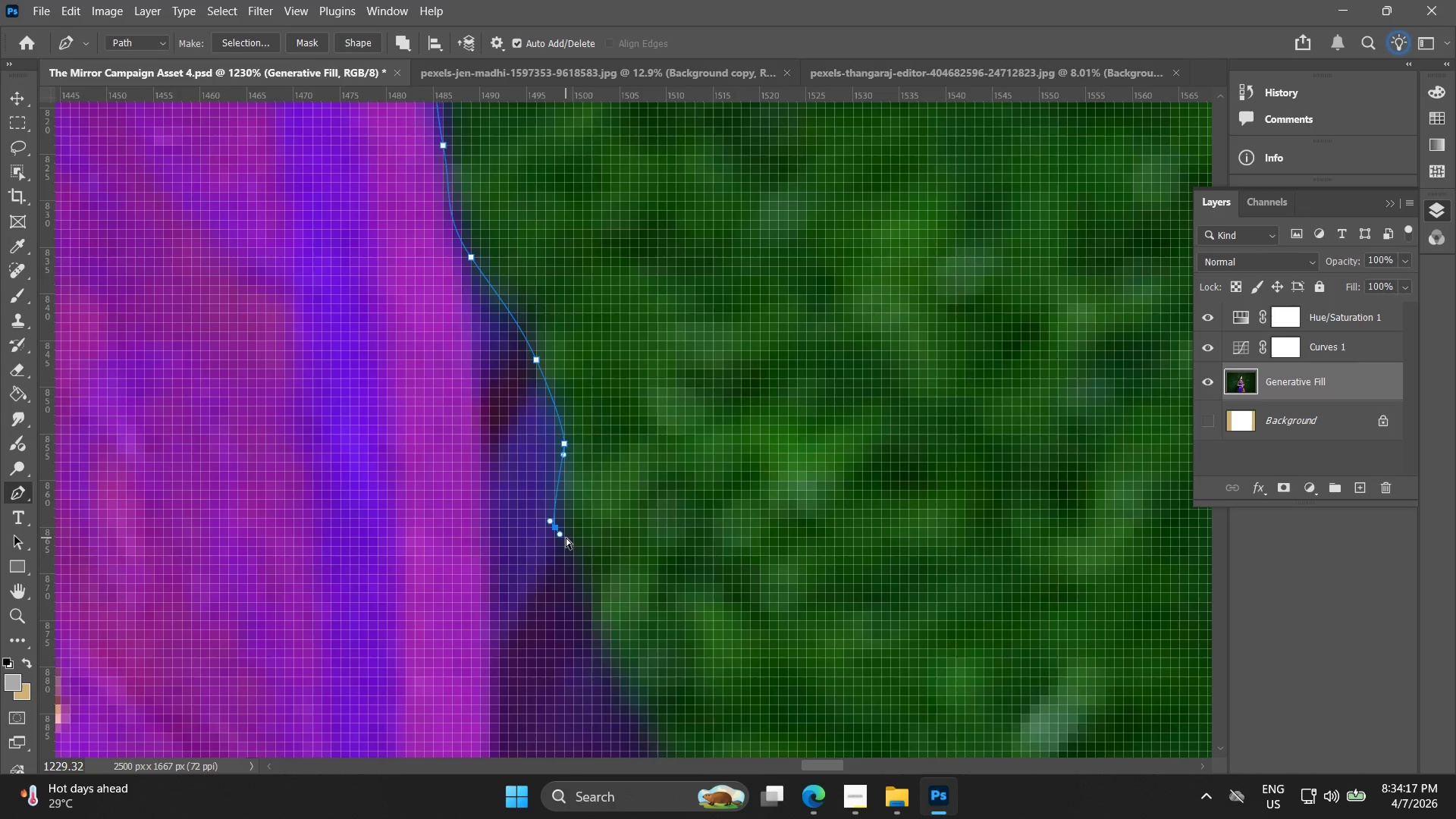 
key(Control+Z)
 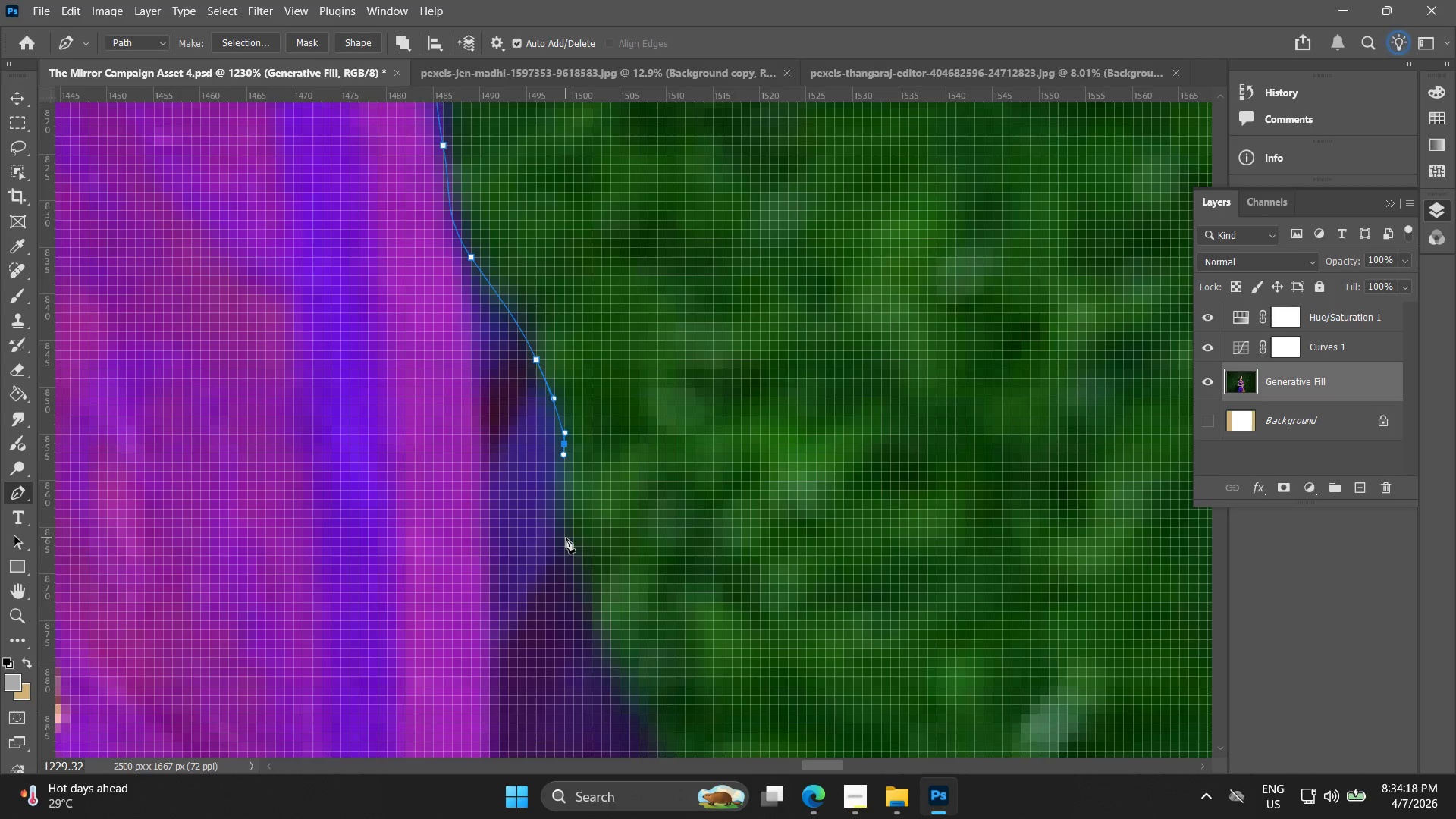 
left_click_drag(start_coordinate=[566, 538], to_coordinate=[573, 548])
 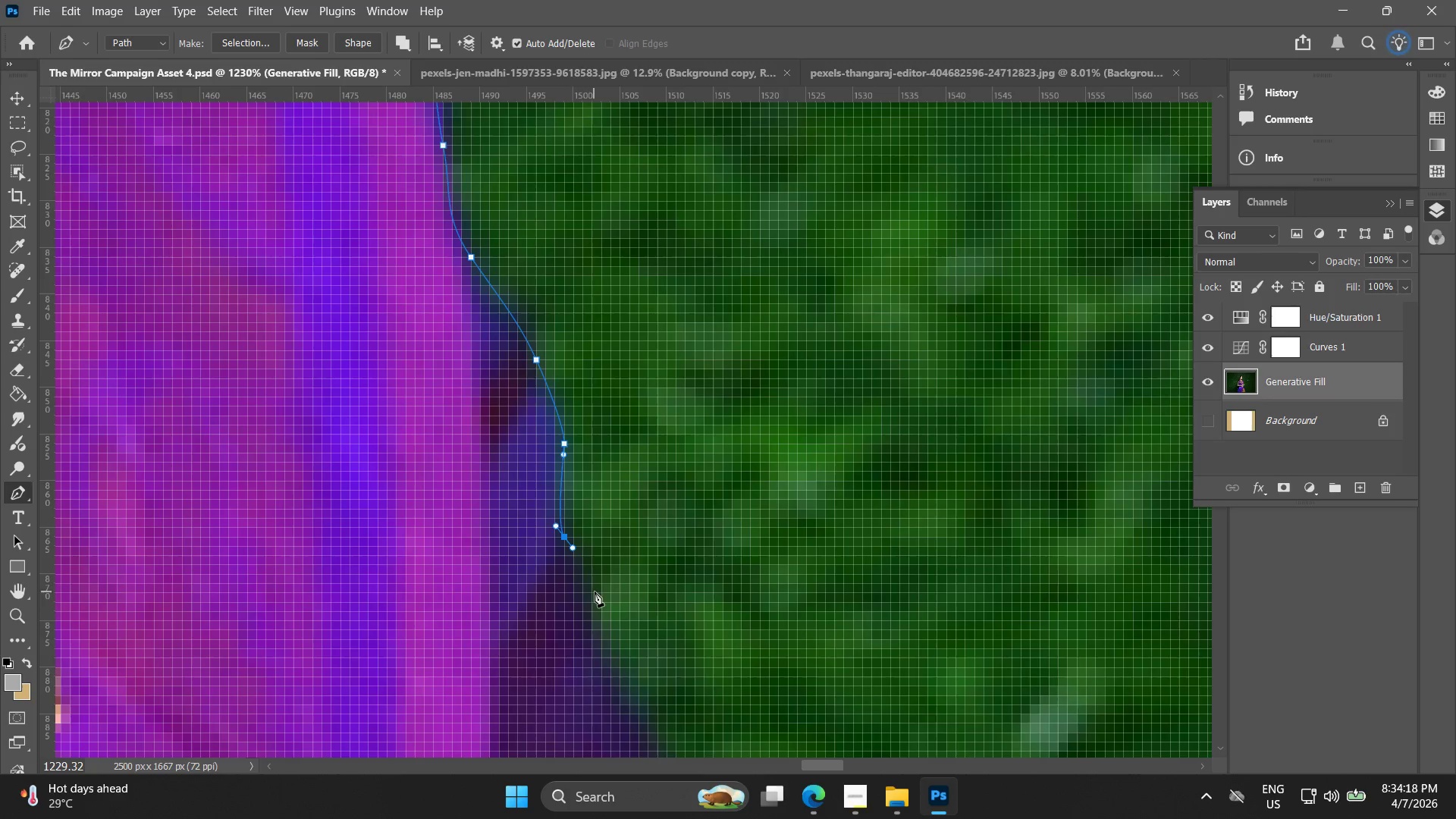 
left_click_drag(start_coordinate=[595, 609], to_coordinate=[595, 638])
 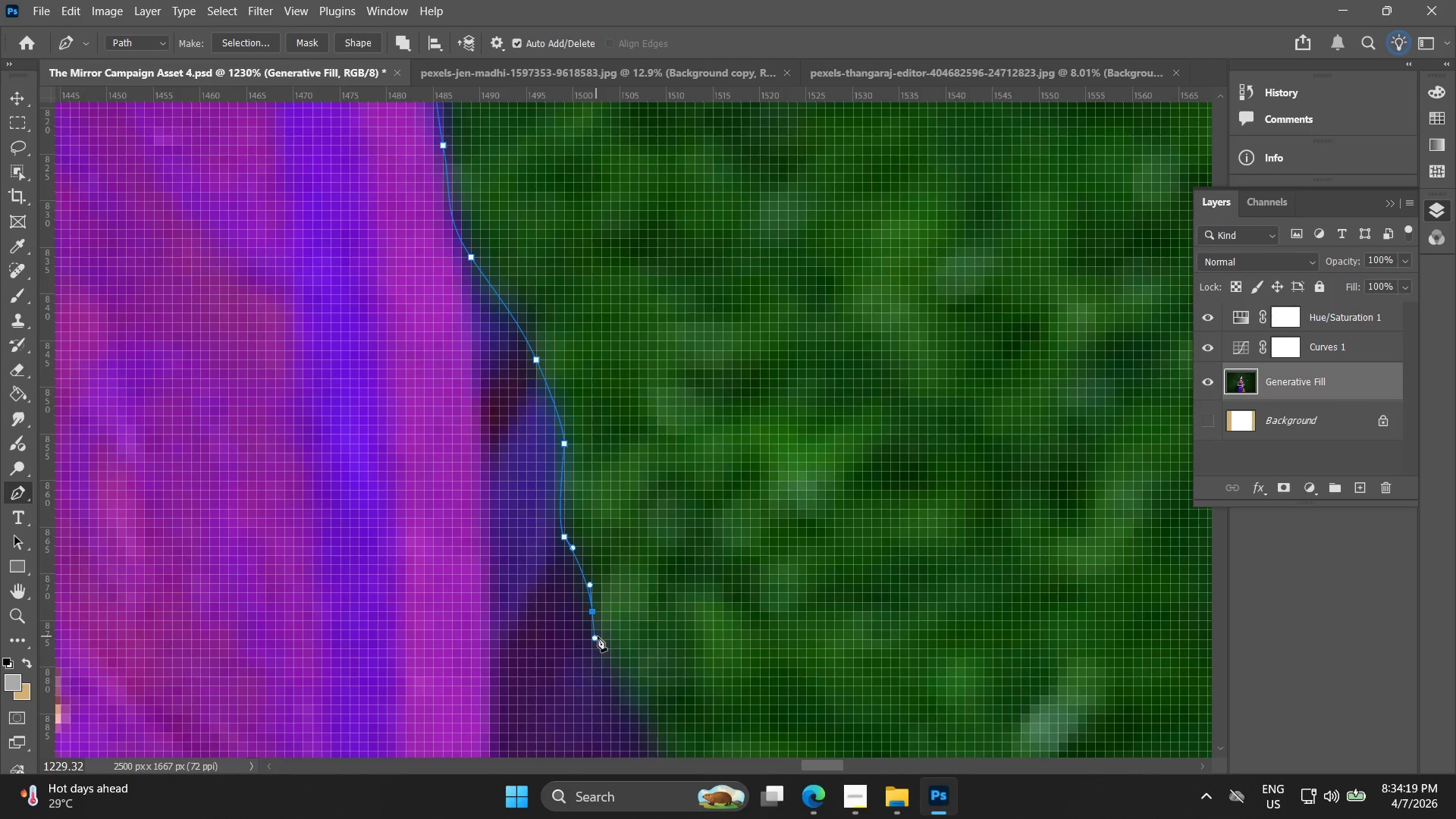 
hold_key(key=Space, duration=0.5)
 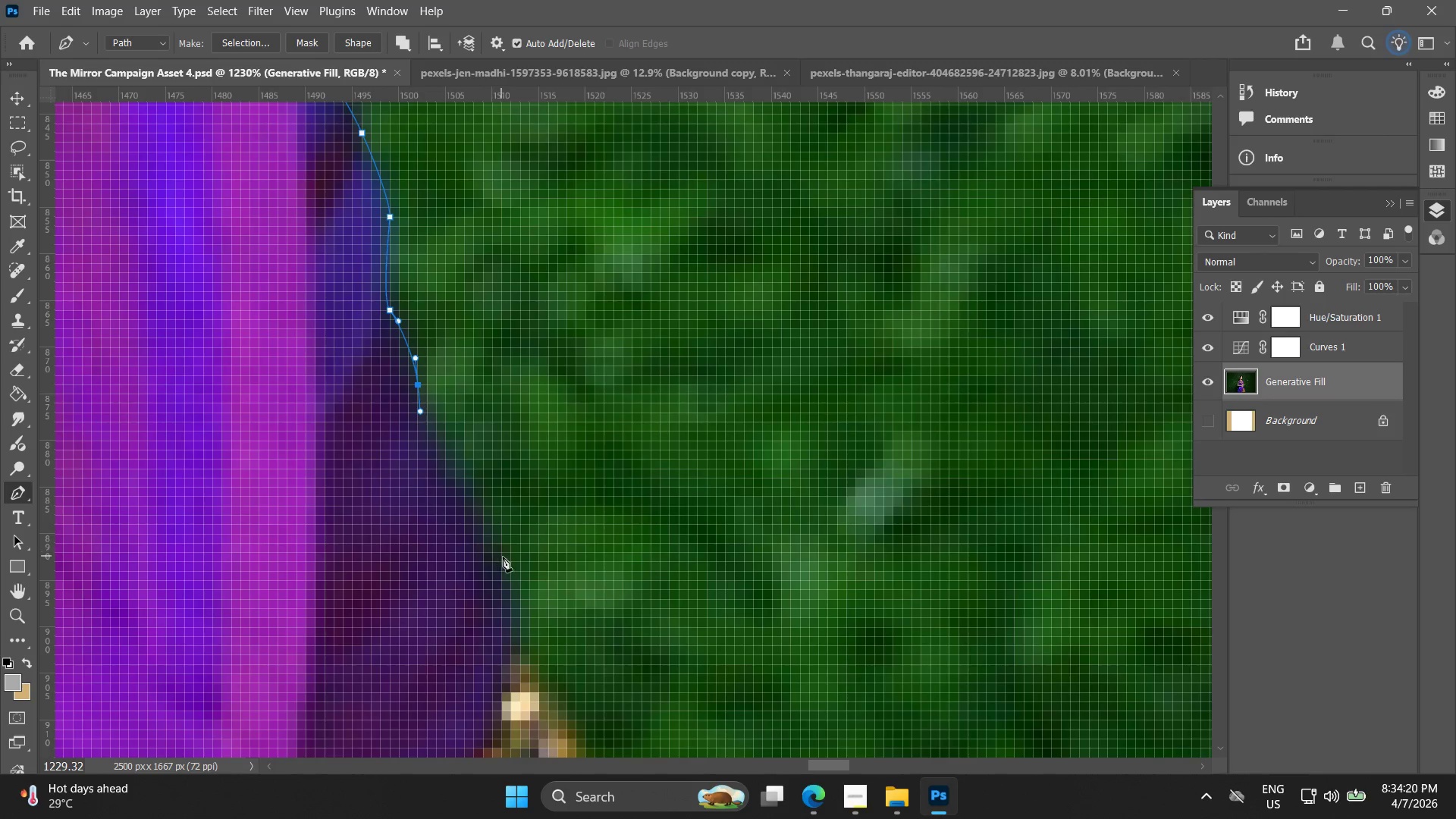 
left_click_drag(start_coordinate=[588, 609], to_coordinate=[414, 382])
 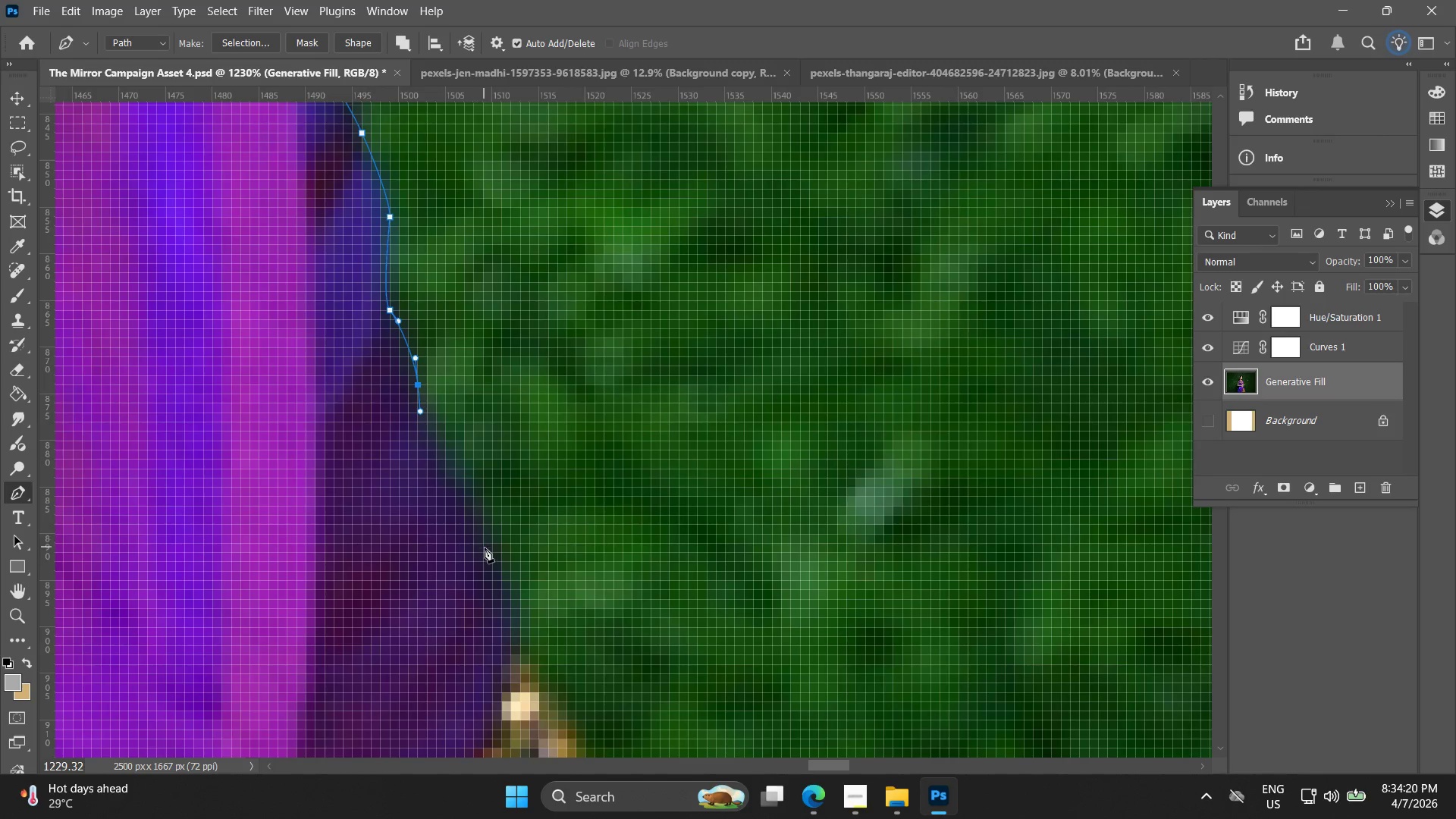 
left_click_drag(start_coordinate=[504, 560], to_coordinate=[527, 606])
 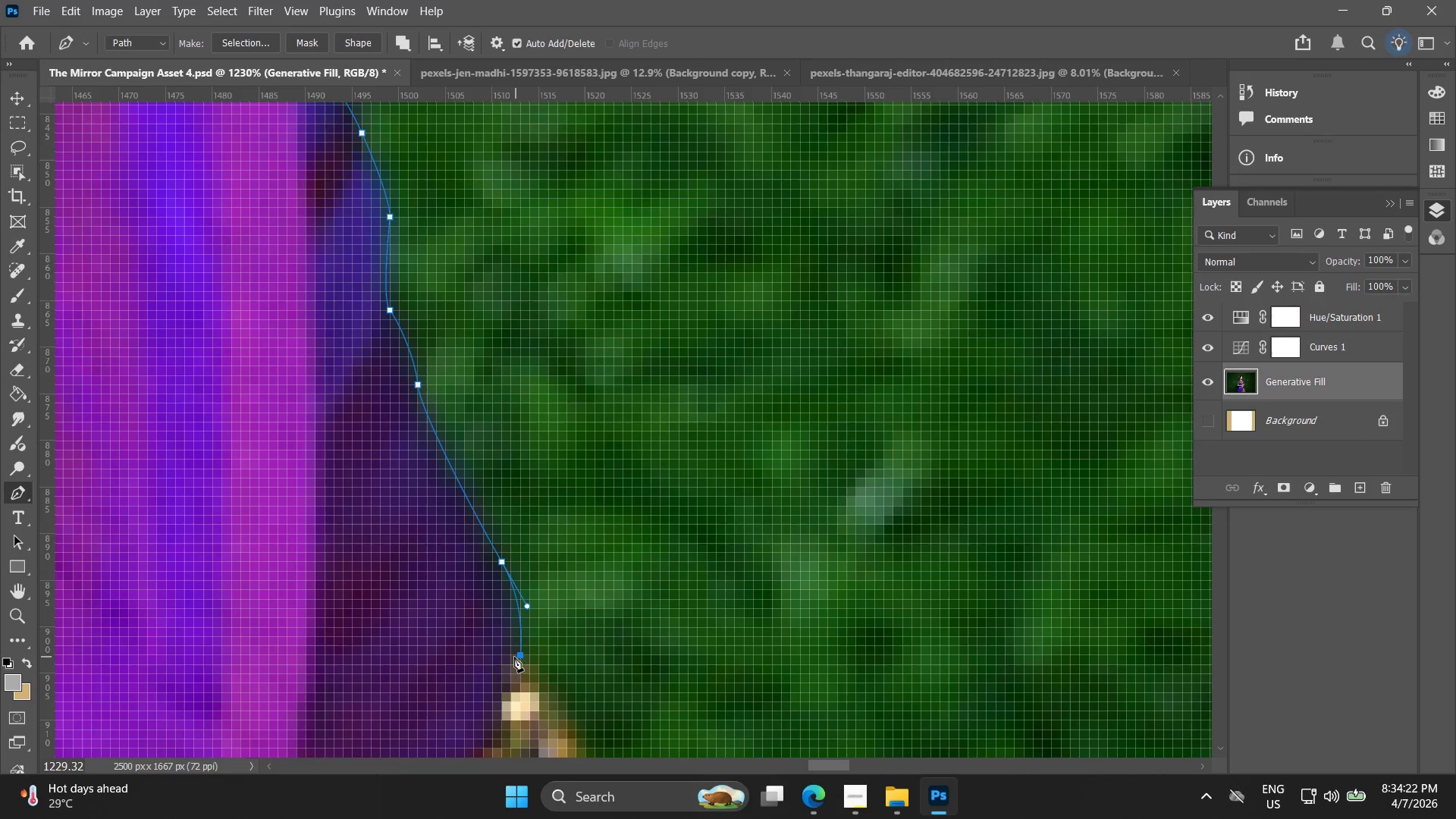 
hold_key(key=AltLeft, duration=1.52)
 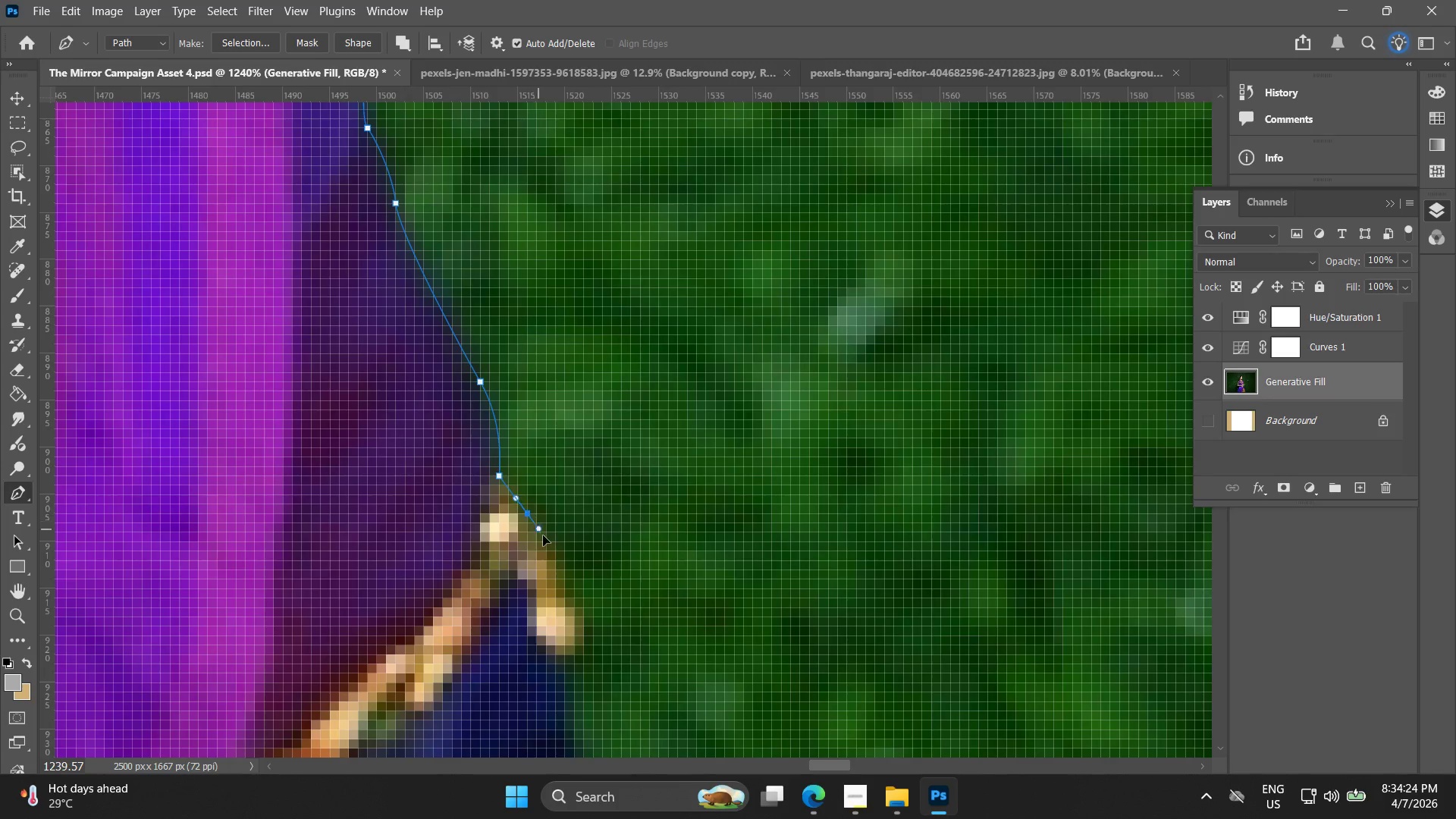 
key(Alt+AltLeft)
 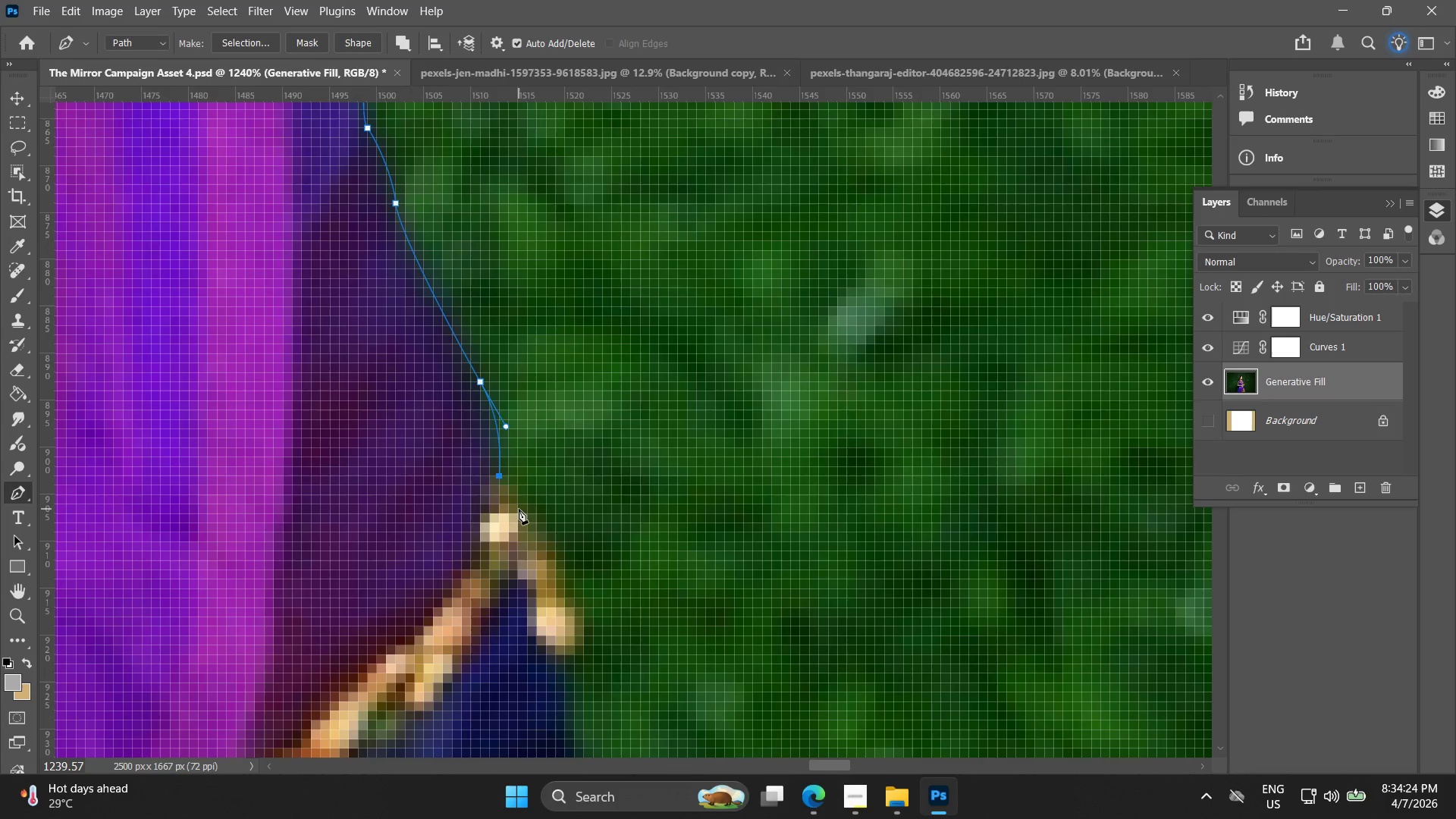 
left_click_drag(start_coordinate=[524, 513], to_coordinate=[543, 535])
 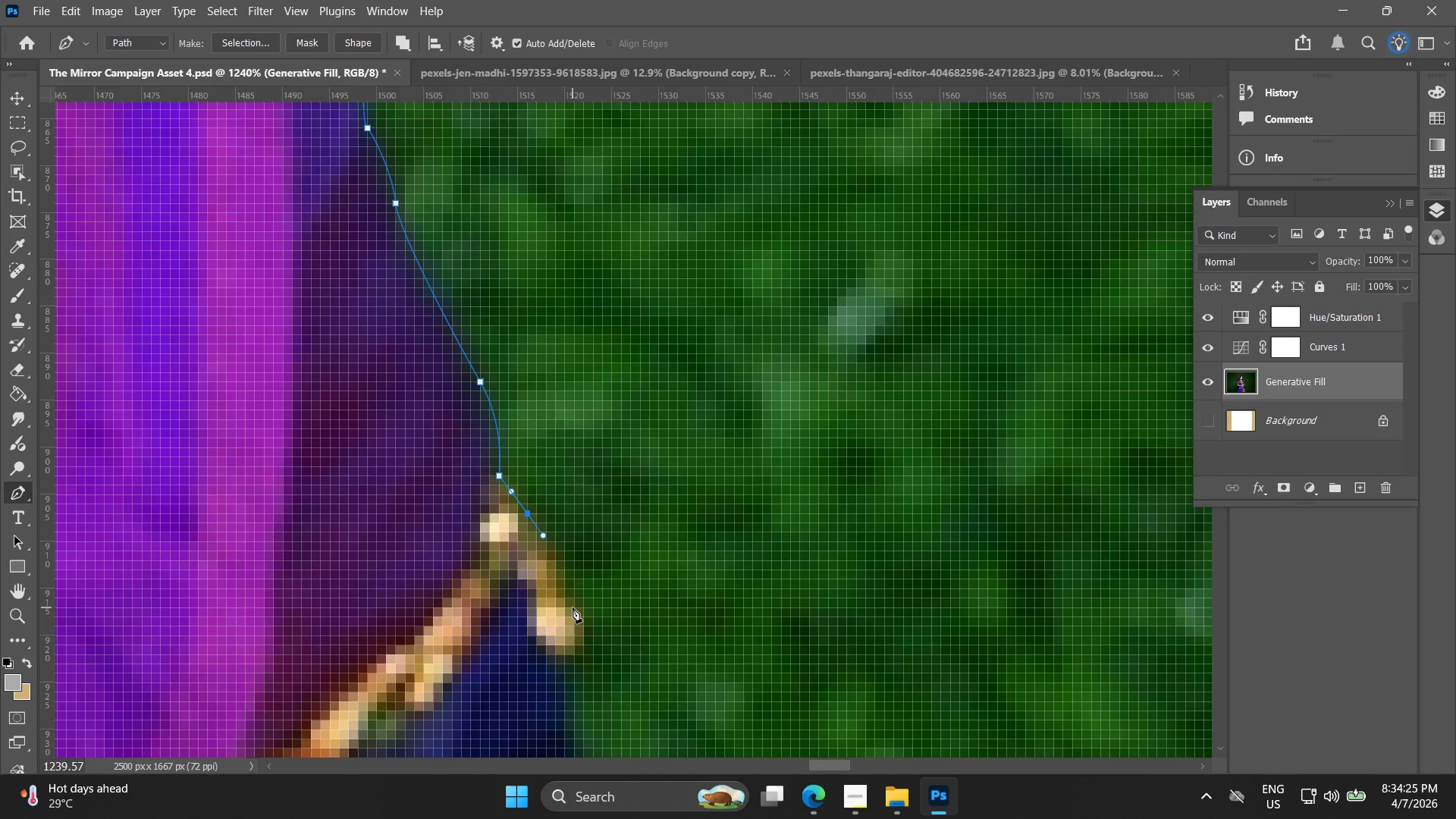 
scroll: coordinate [523, 551], scroll_direction: none, amount: 0.0
 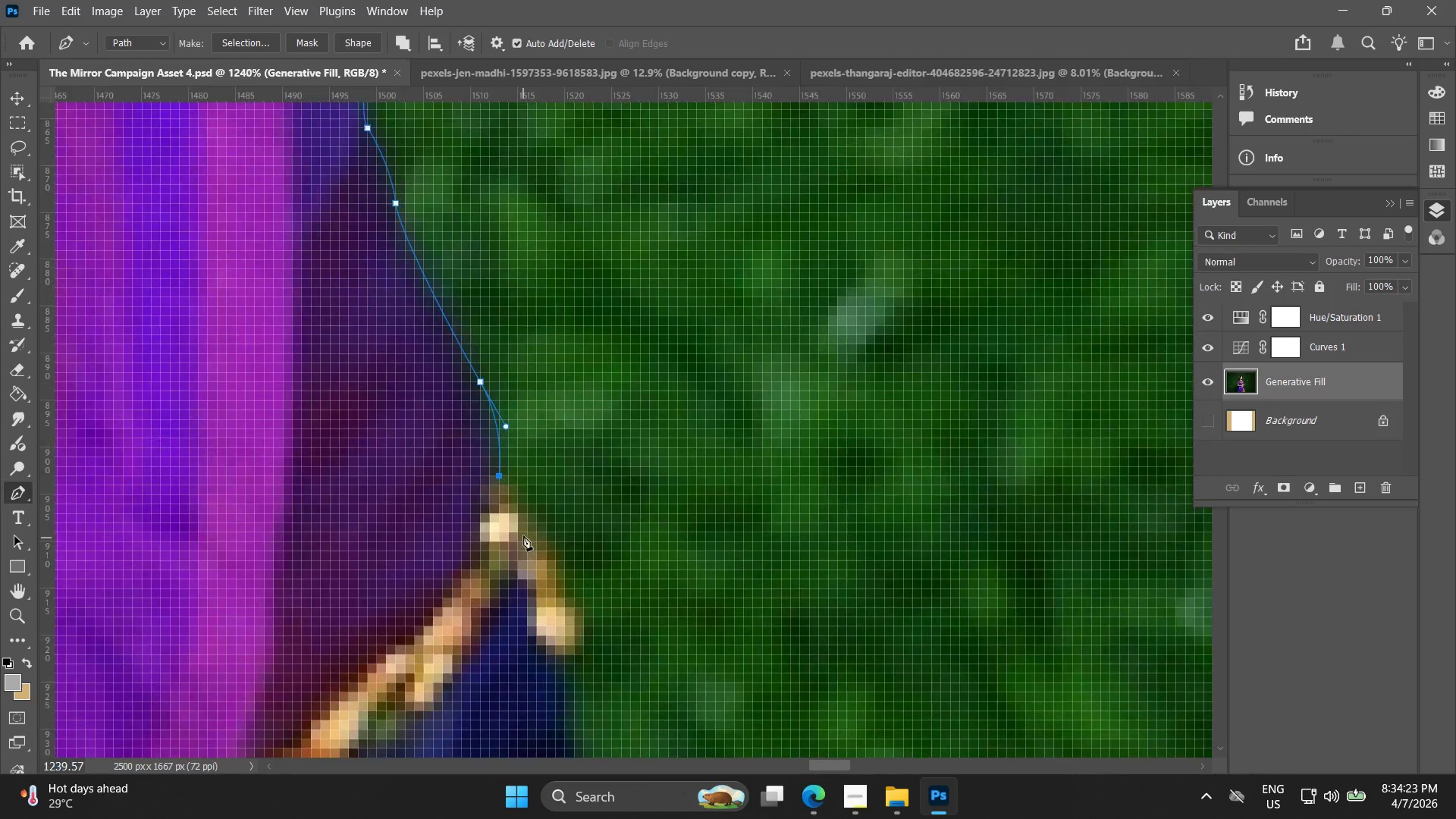 
left_click_drag(start_coordinate=[573, 613], to_coordinate=[579, 638])
 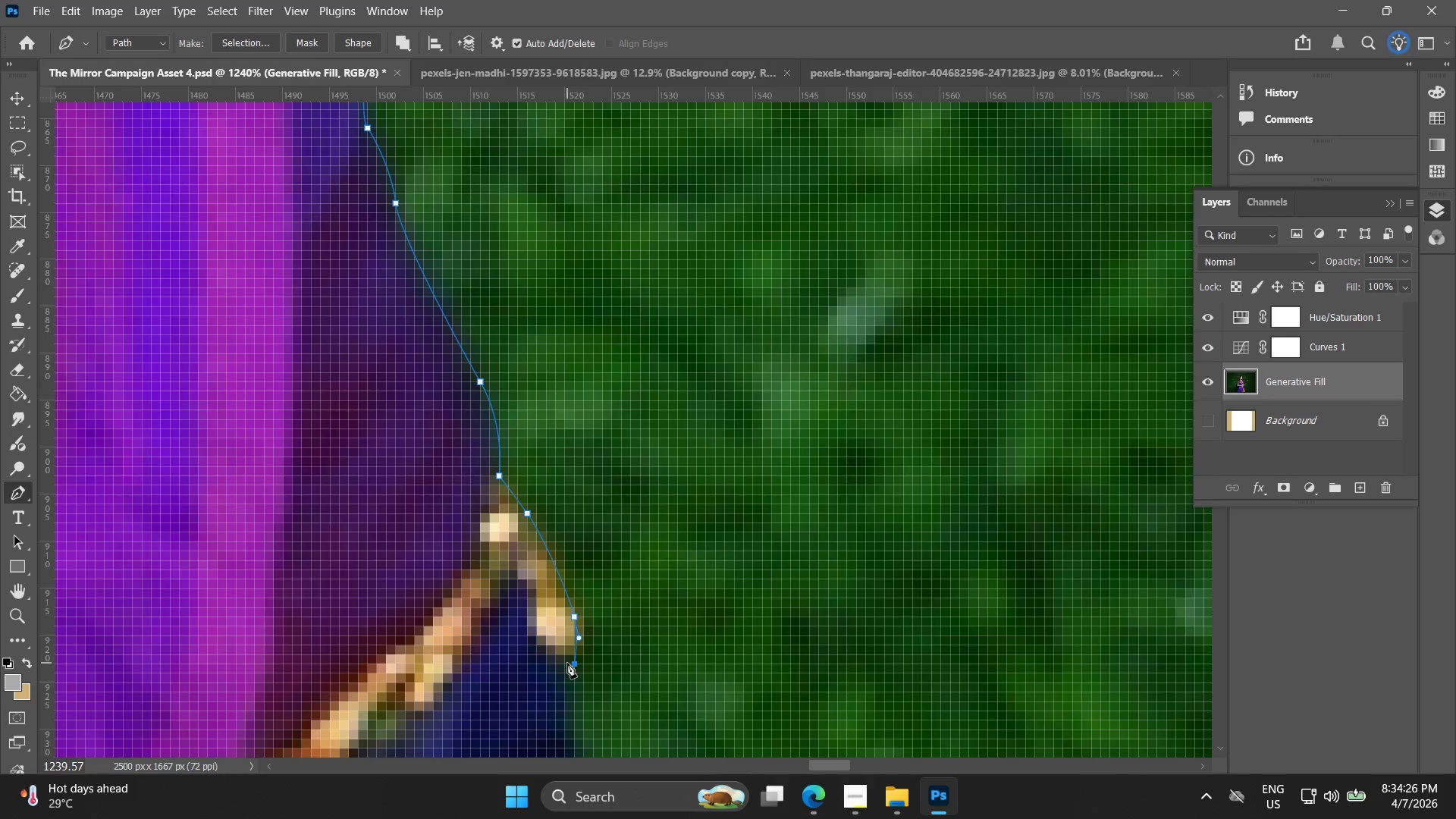 
key(Control+ControlLeft)
 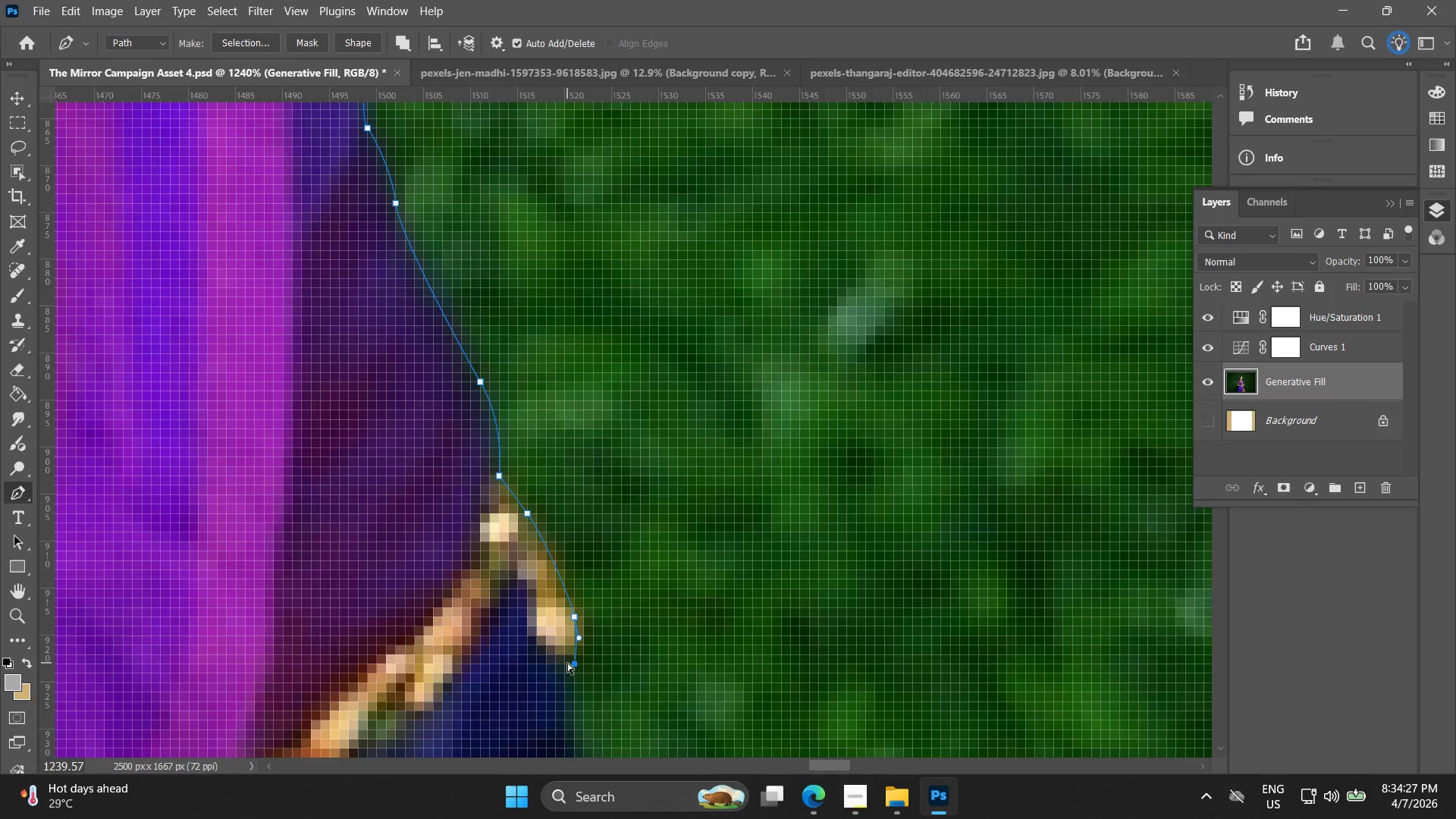 
key(Control+Z)
 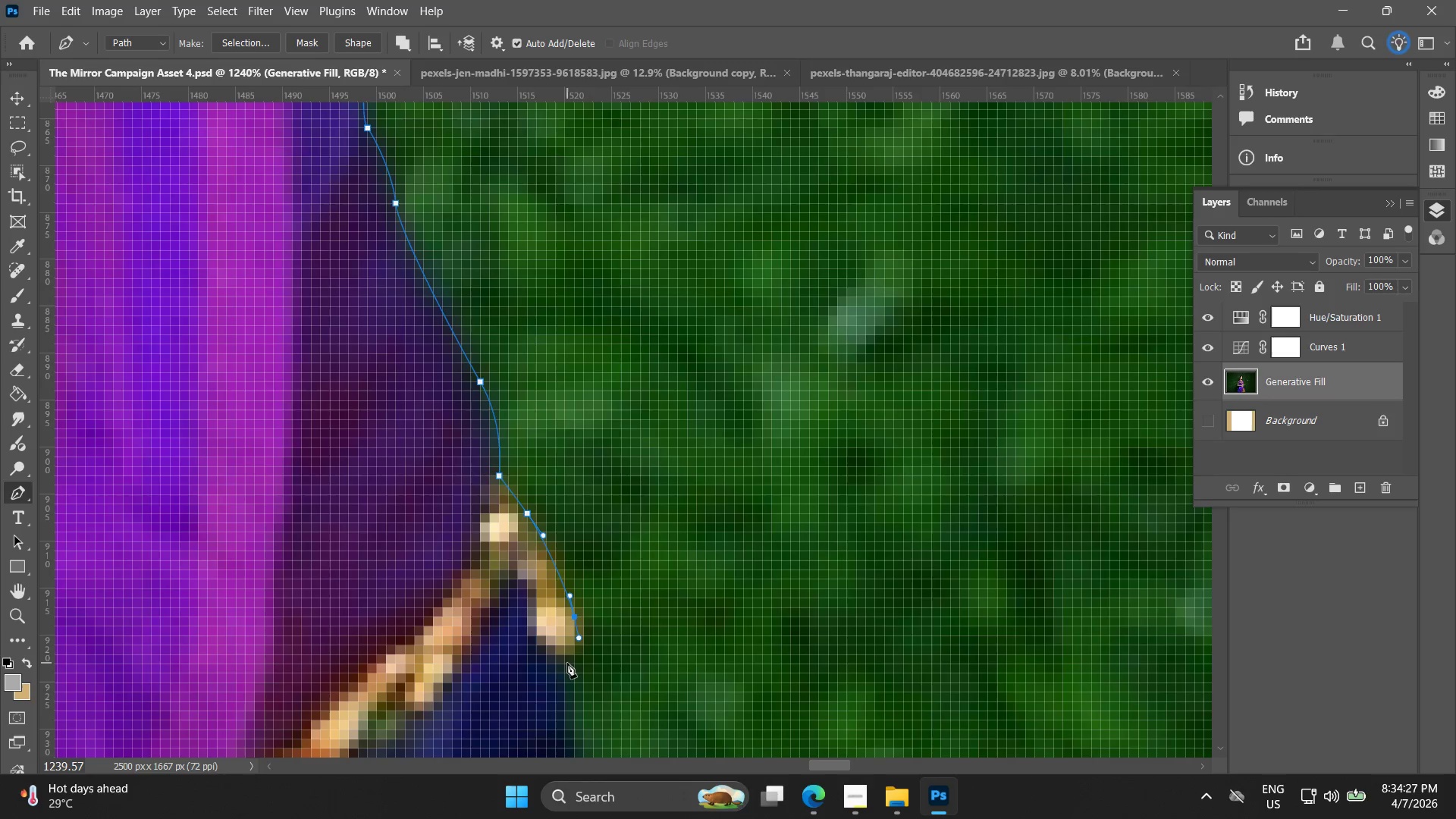 
left_click_drag(start_coordinate=[567, 663], to_coordinate=[560, 663])
 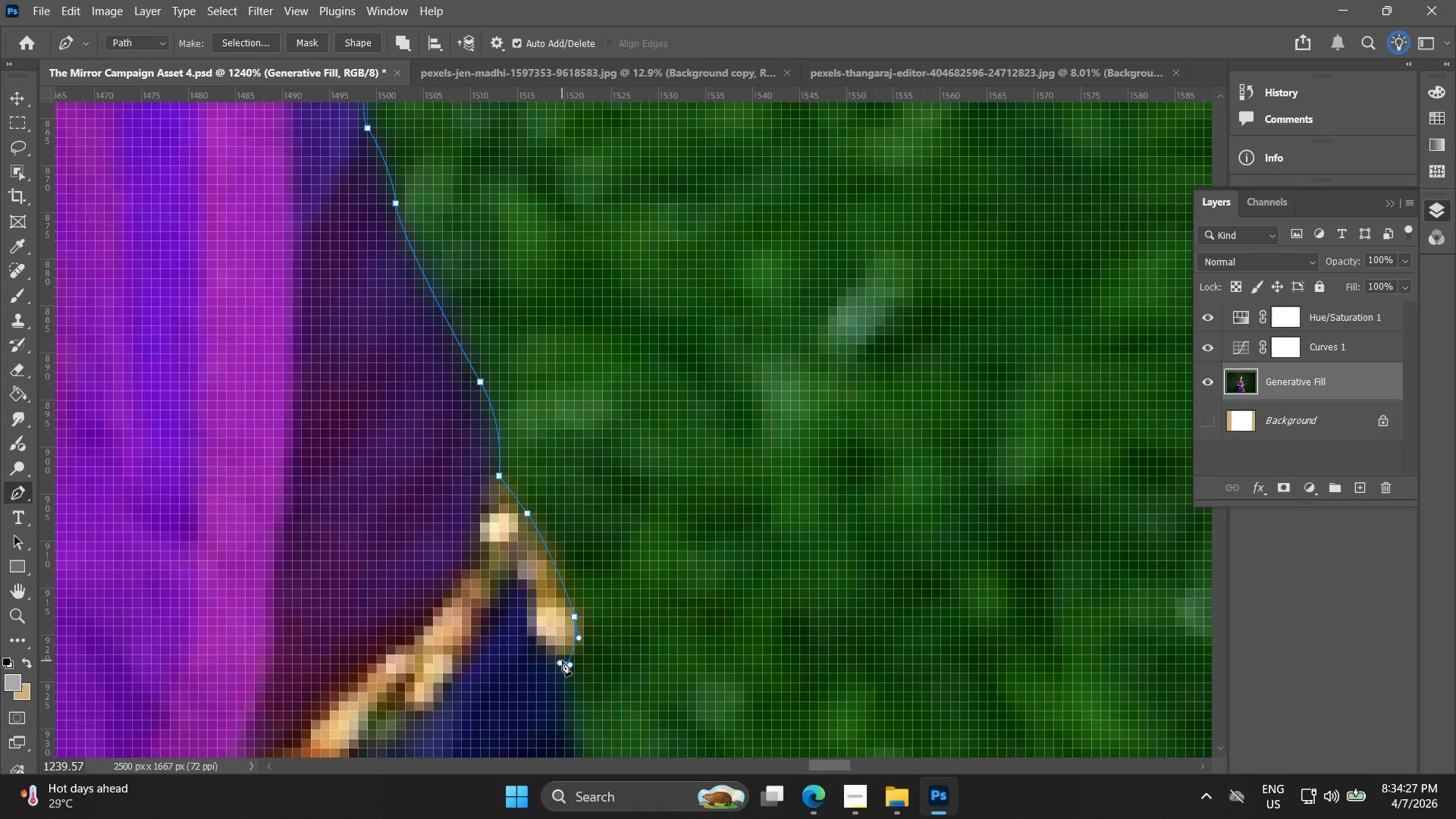 
hold_key(key=Space, duration=0.47)
 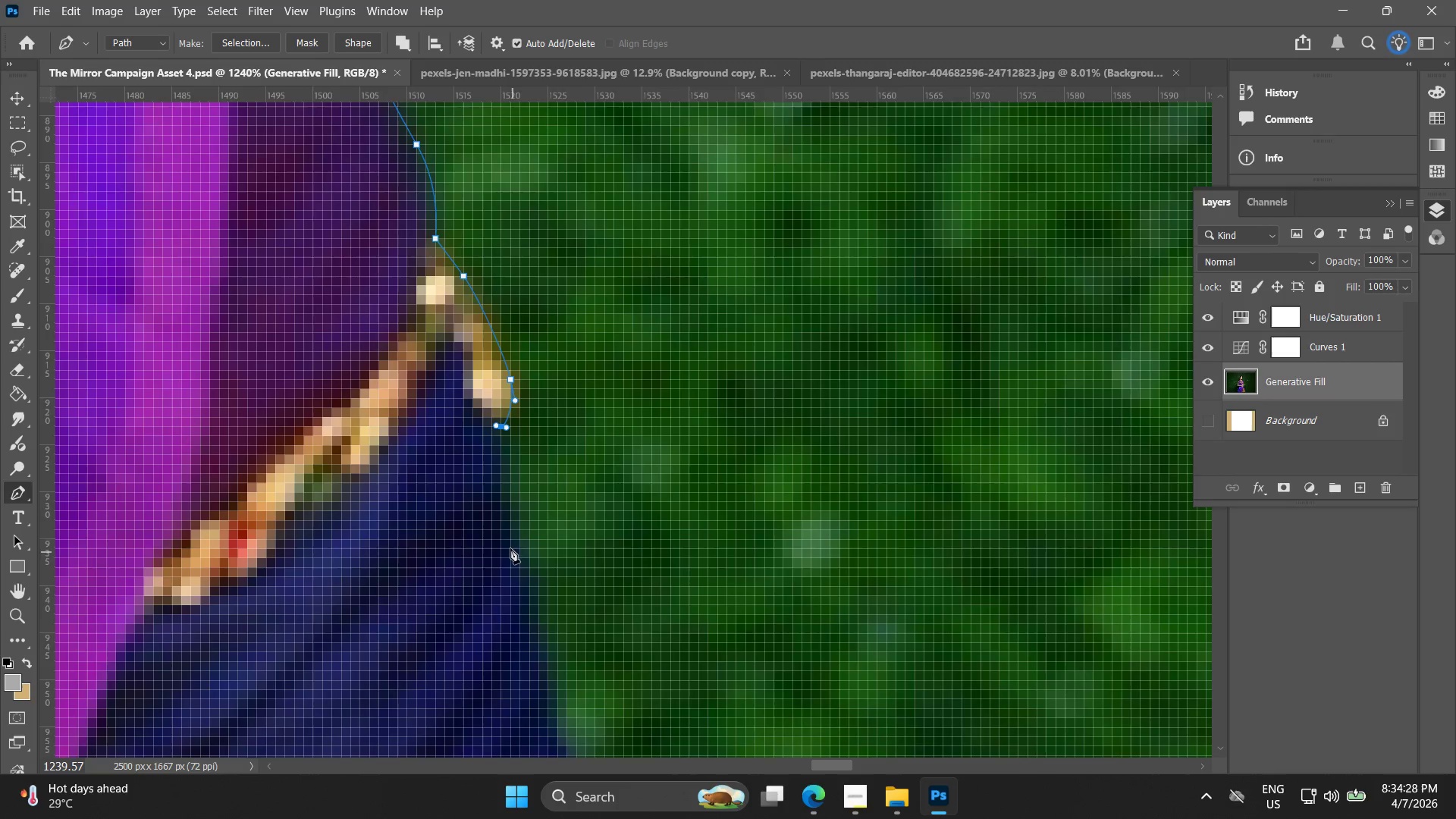 
left_click_drag(start_coordinate=[567, 656], to_coordinate=[521, 471])
 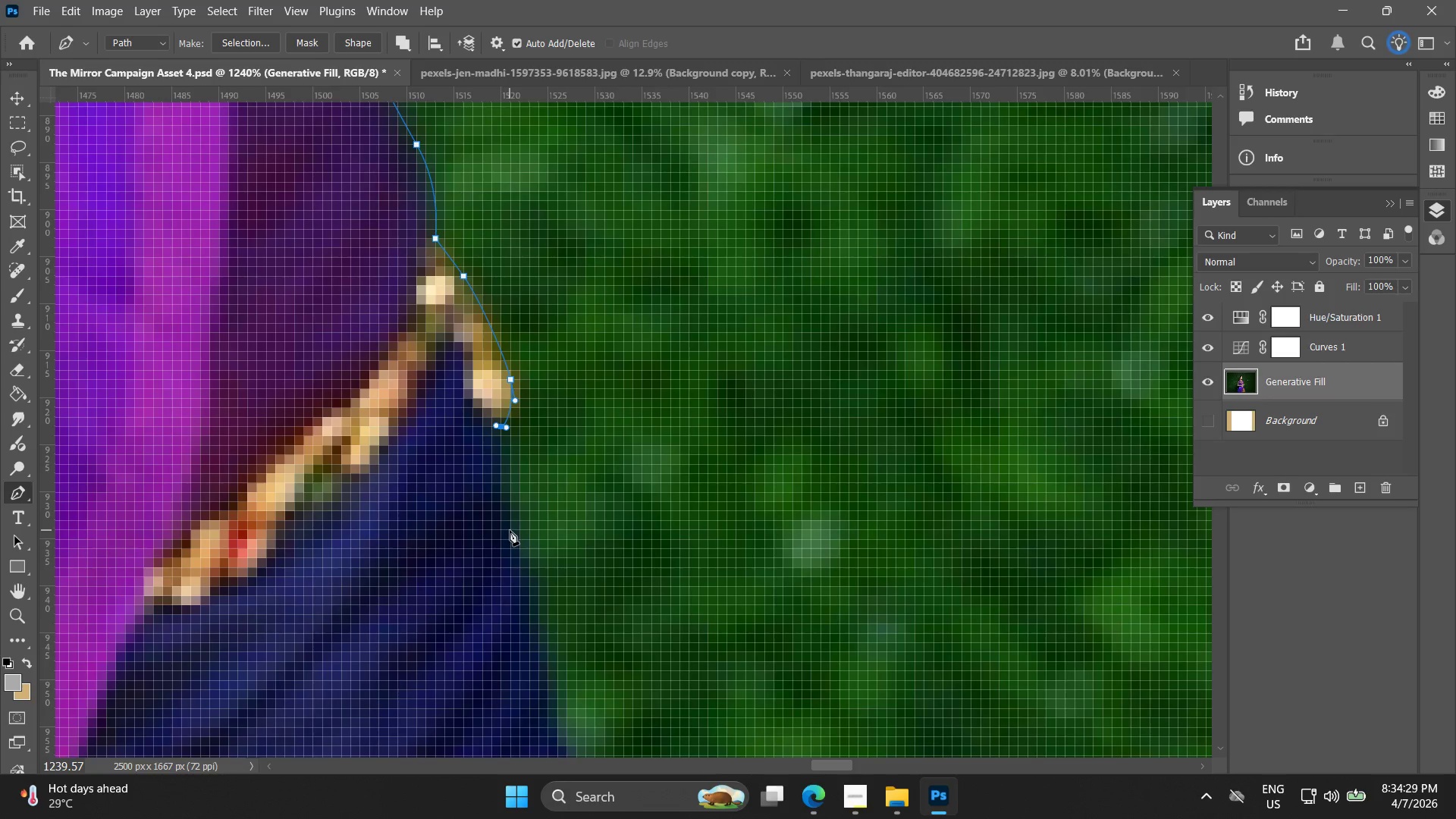 
left_click_drag(start_coordinate=[510, 519], to_coordinate=[522, 545])
 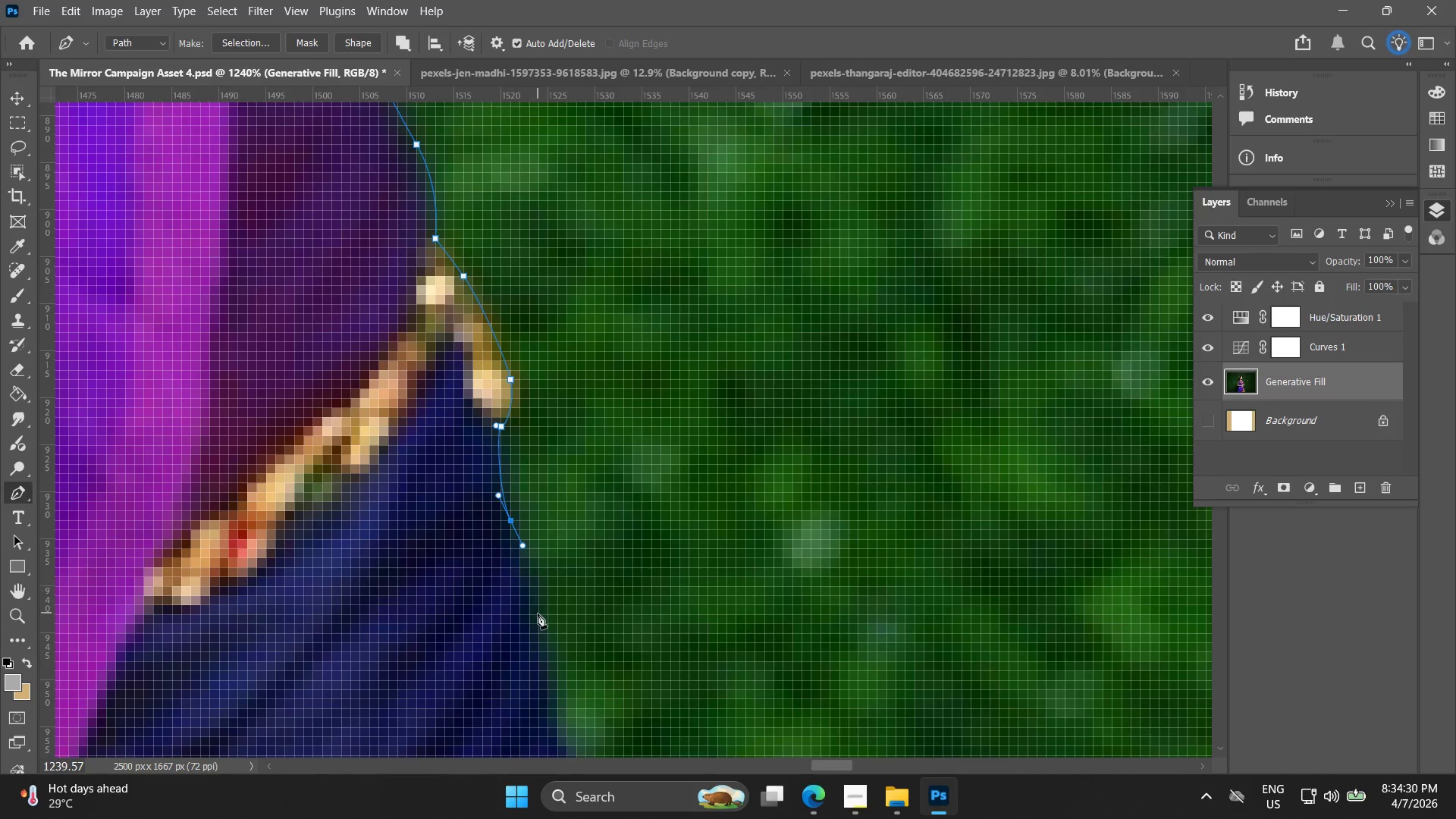 
left_click_drag(start_coordinate=[538, 621], to_coordinate=[546, 654])
 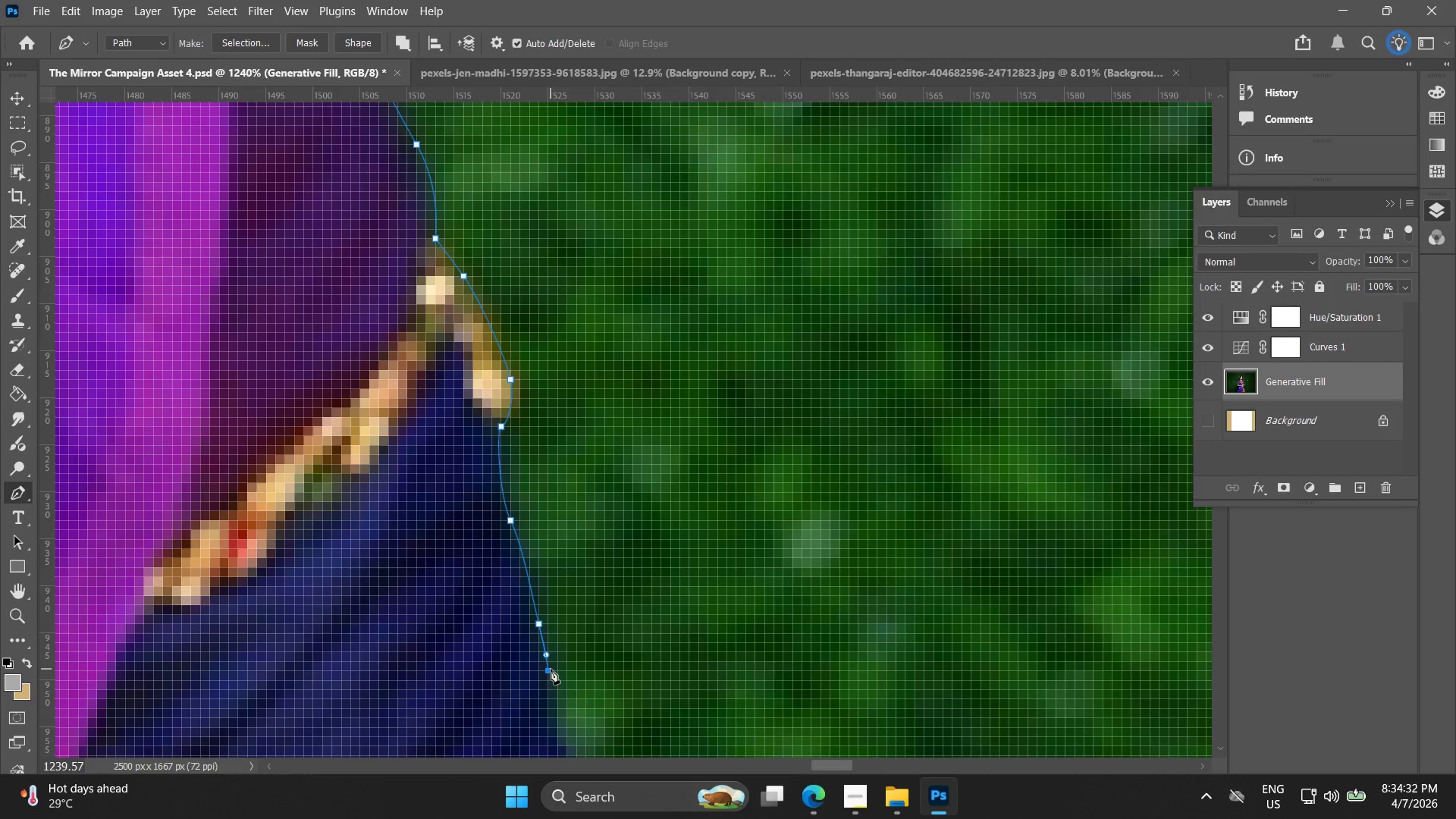 
hold_key(key=Space, duration=0.56)
 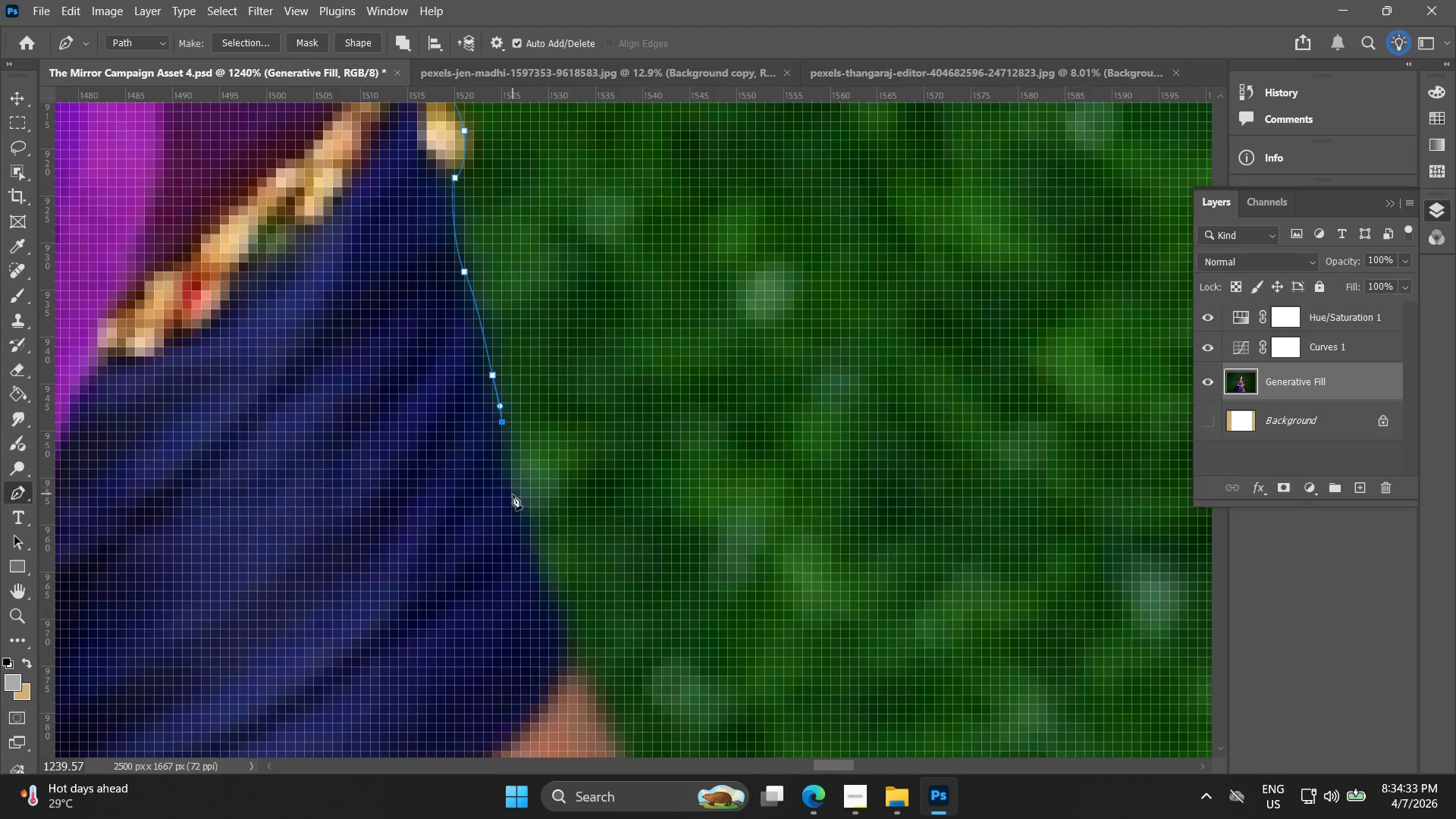 
left_click_drag(start_coordinate=[547, 661], to_coordinate=[500, 412])
 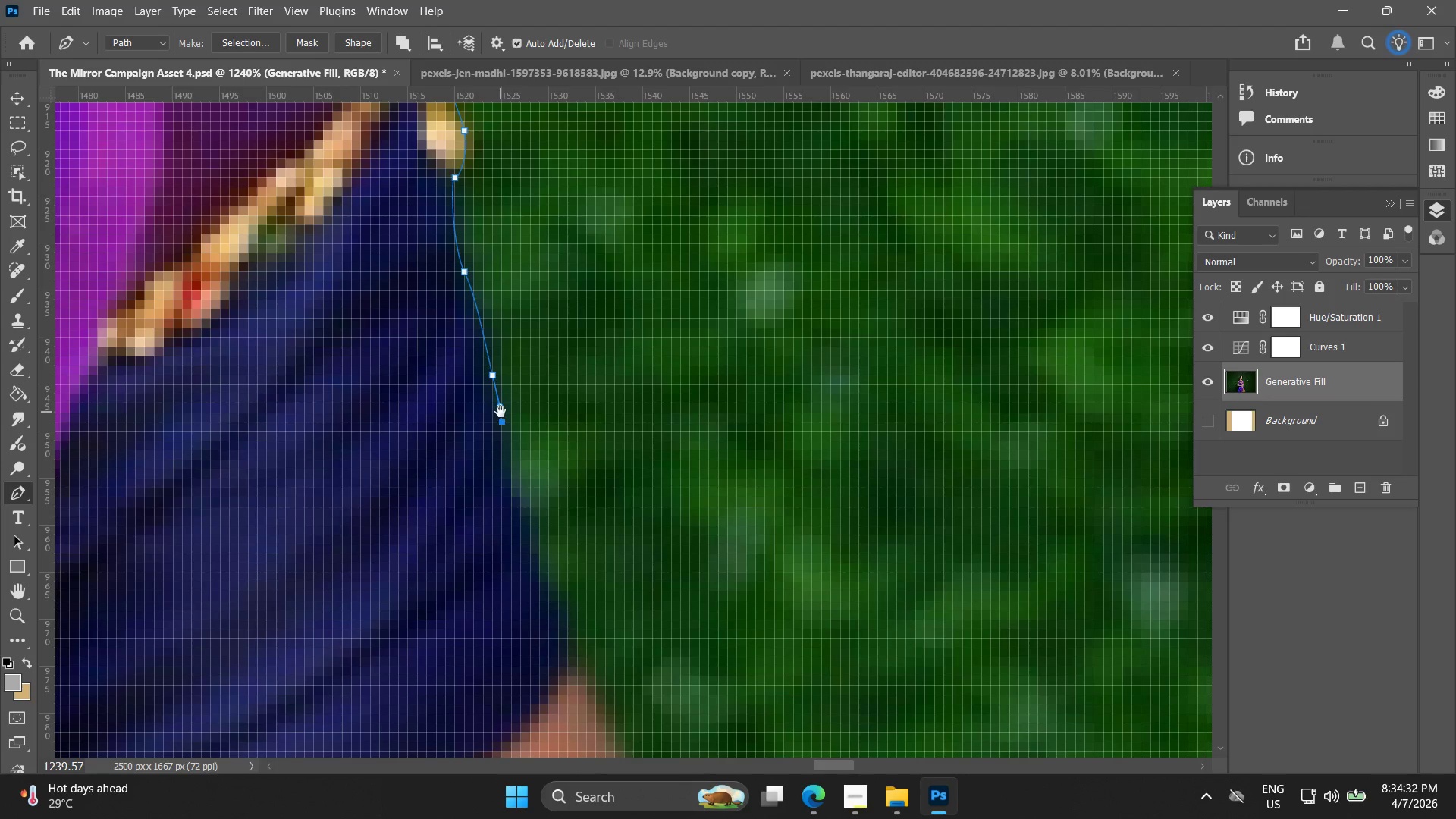 
hold_key(key=Space, duration=3.88)
 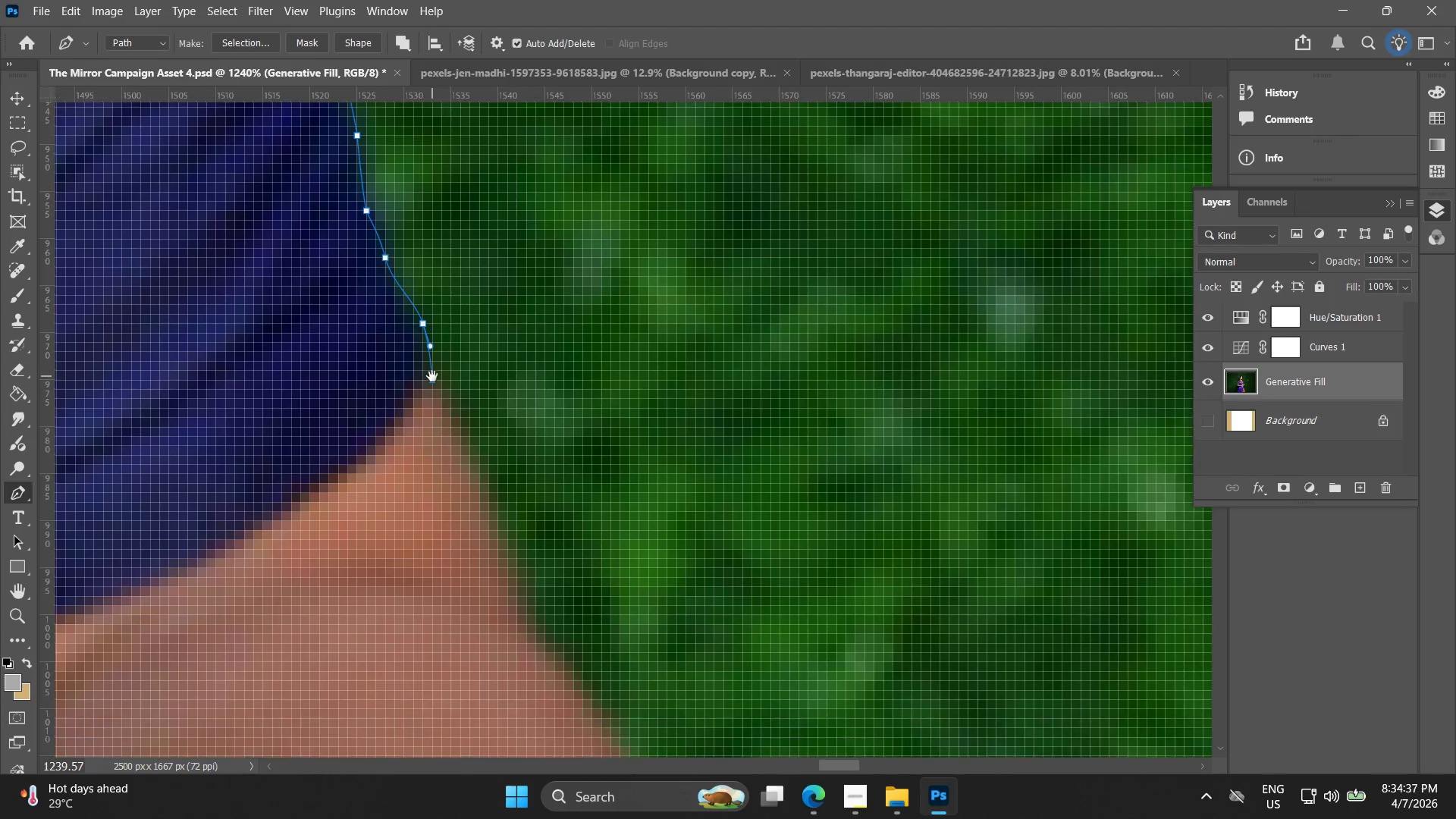 
left_click_drag(start_coordinate=[513, 494], to_coordinate=[514, 506])
 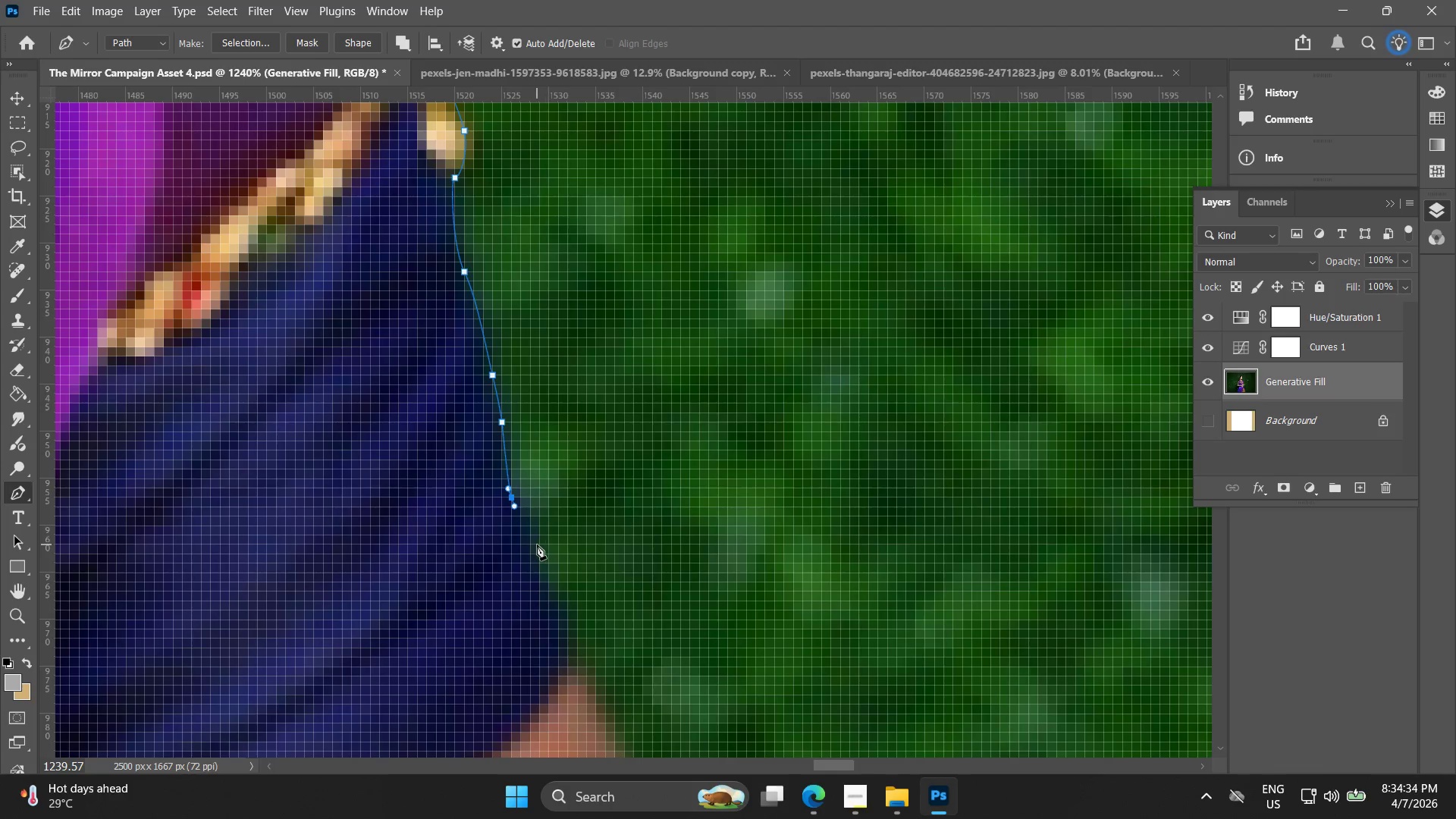 
left_click_drag(start_coordinate=[535, 547], to_coordinate=[537, 570])
 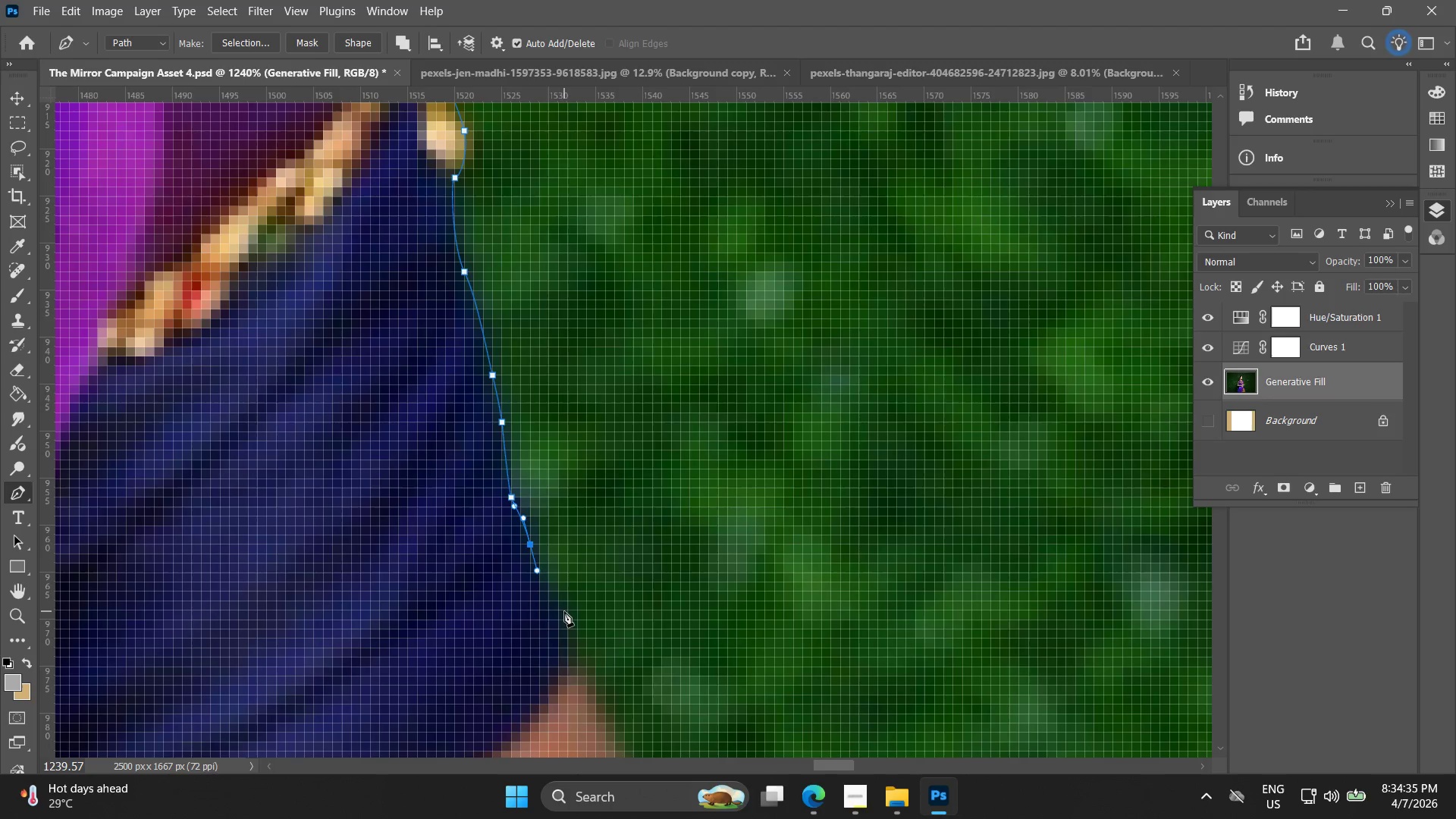 
left_click_drag(start_coordinate=[564, 611], to_coordinate=[575, 632])
 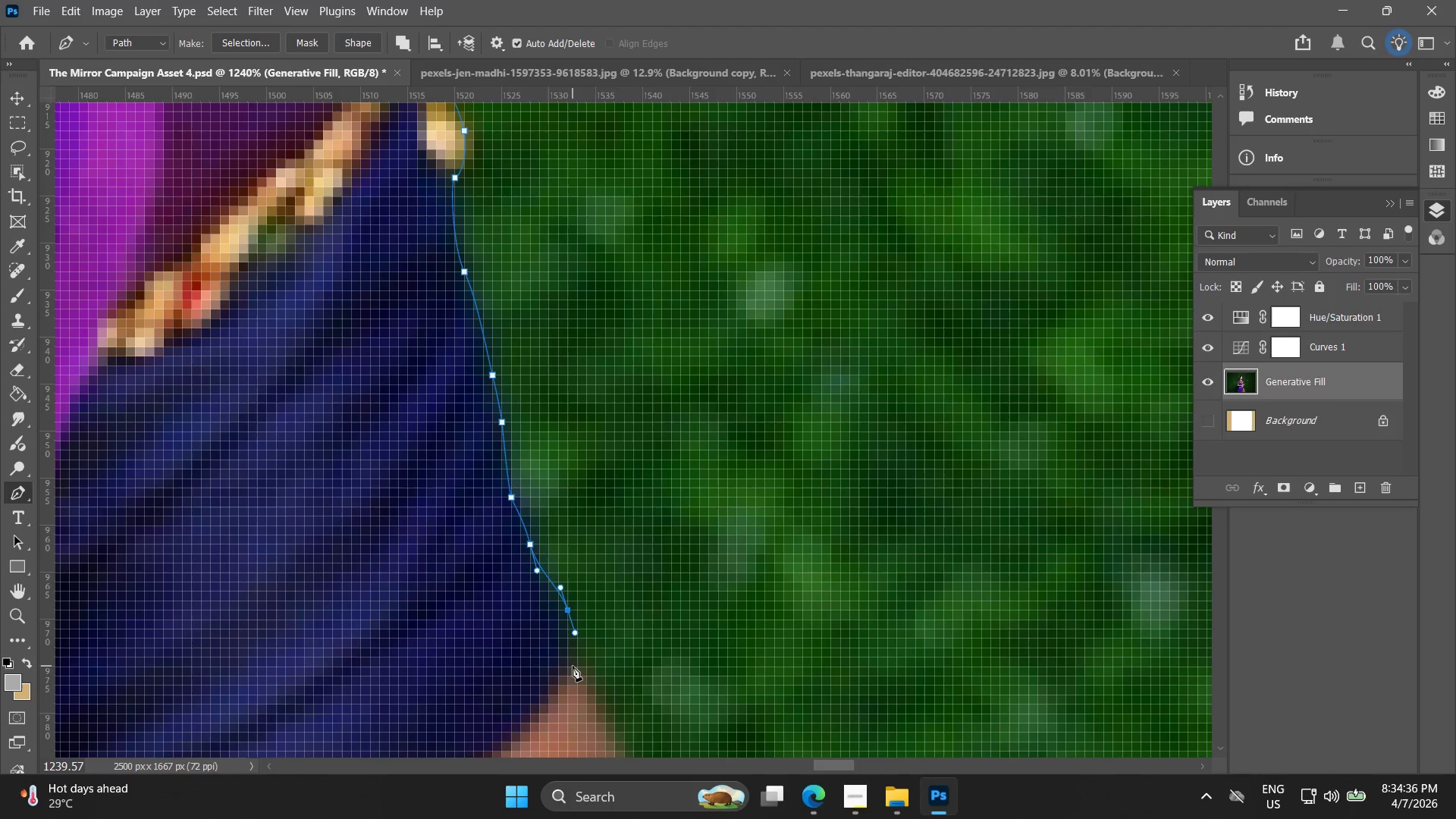 
left_click([573, 666])
 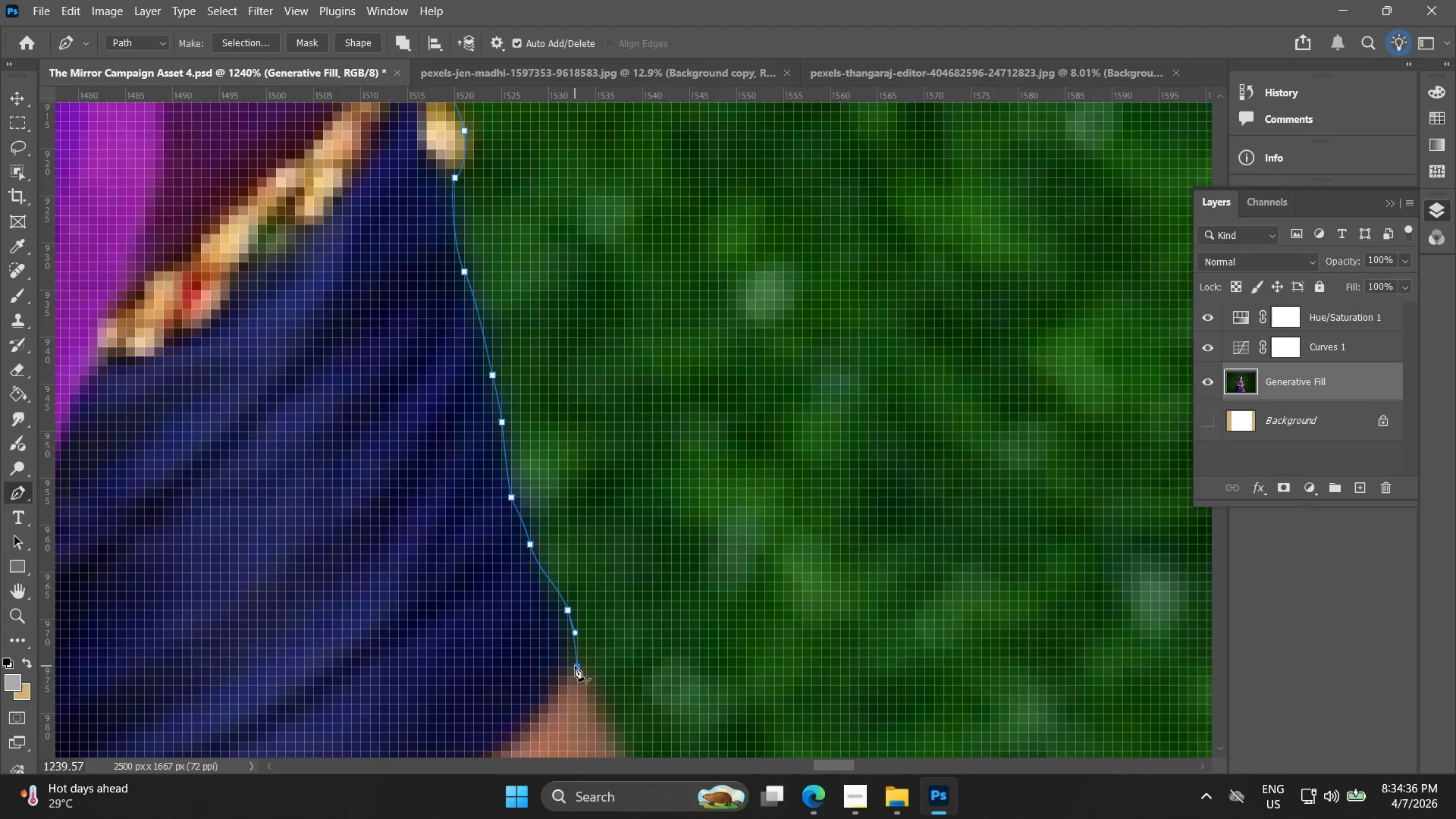 
hold_key(key=Space, duration=0.58)
 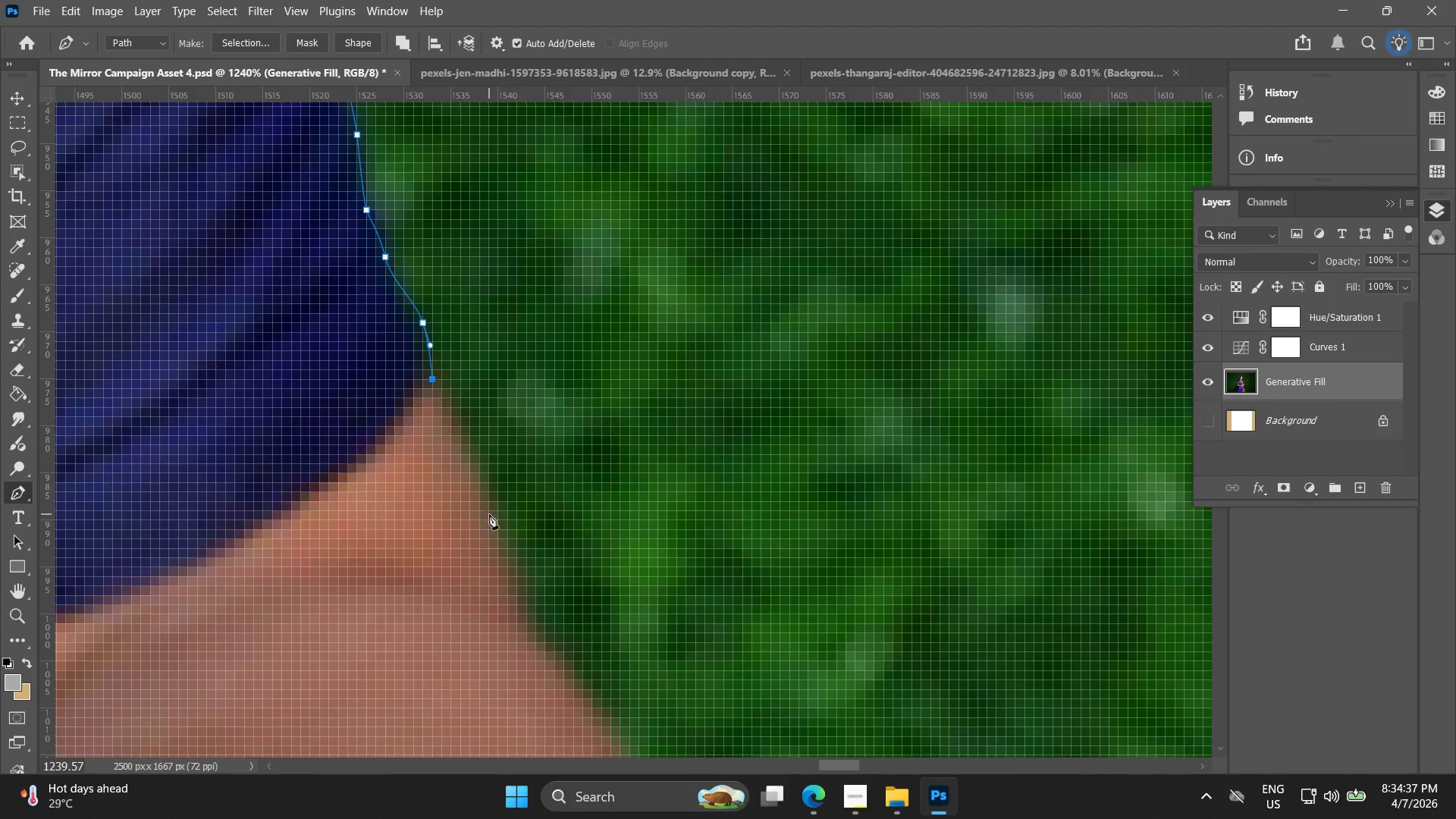 
left_click_drag(start_coordinate=[577, 663], to_coordinate=[432, 375])
 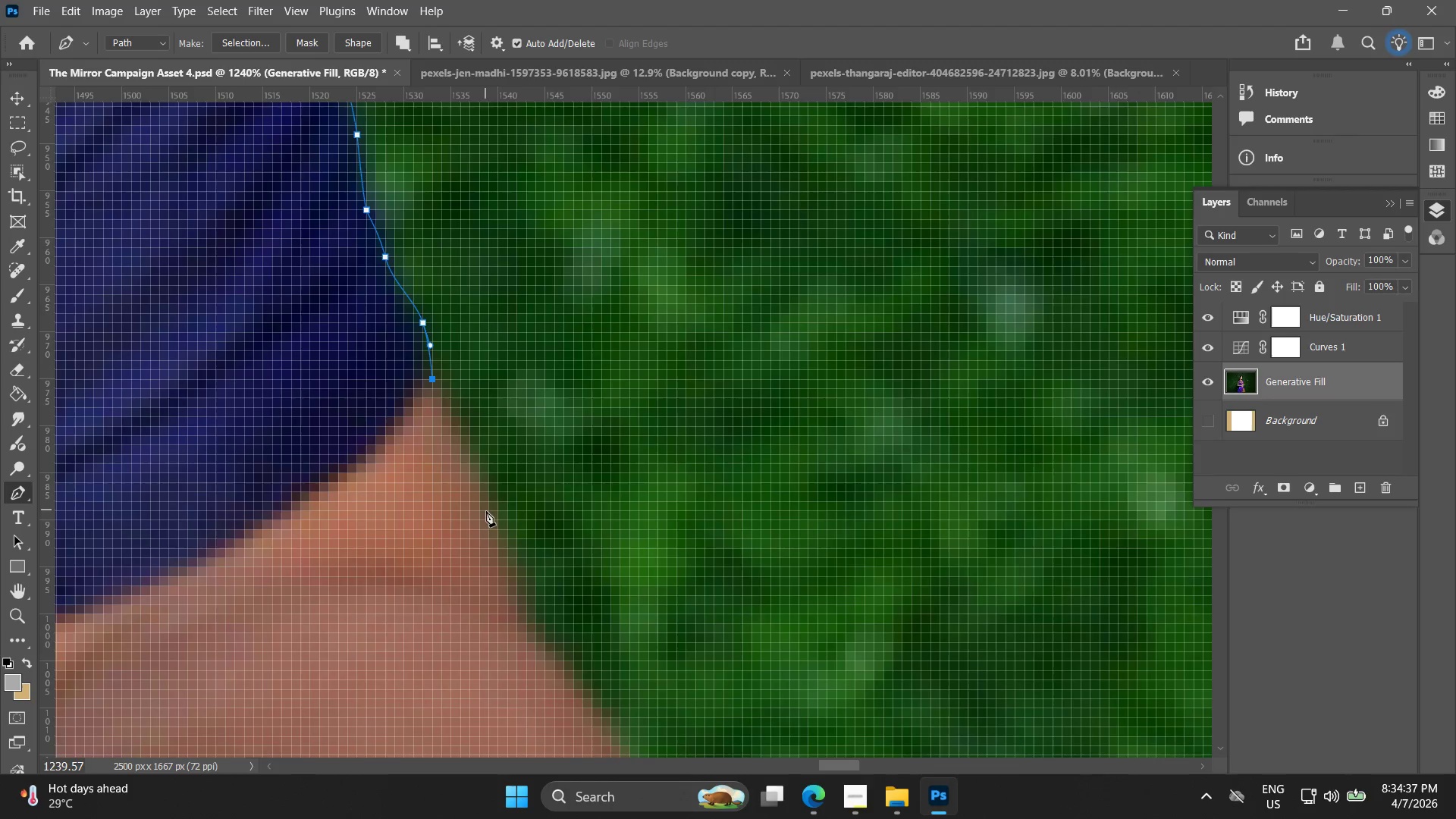 
left_click_drag(start_coordinate=[491, 517], to_coordinate=[516, 576])
 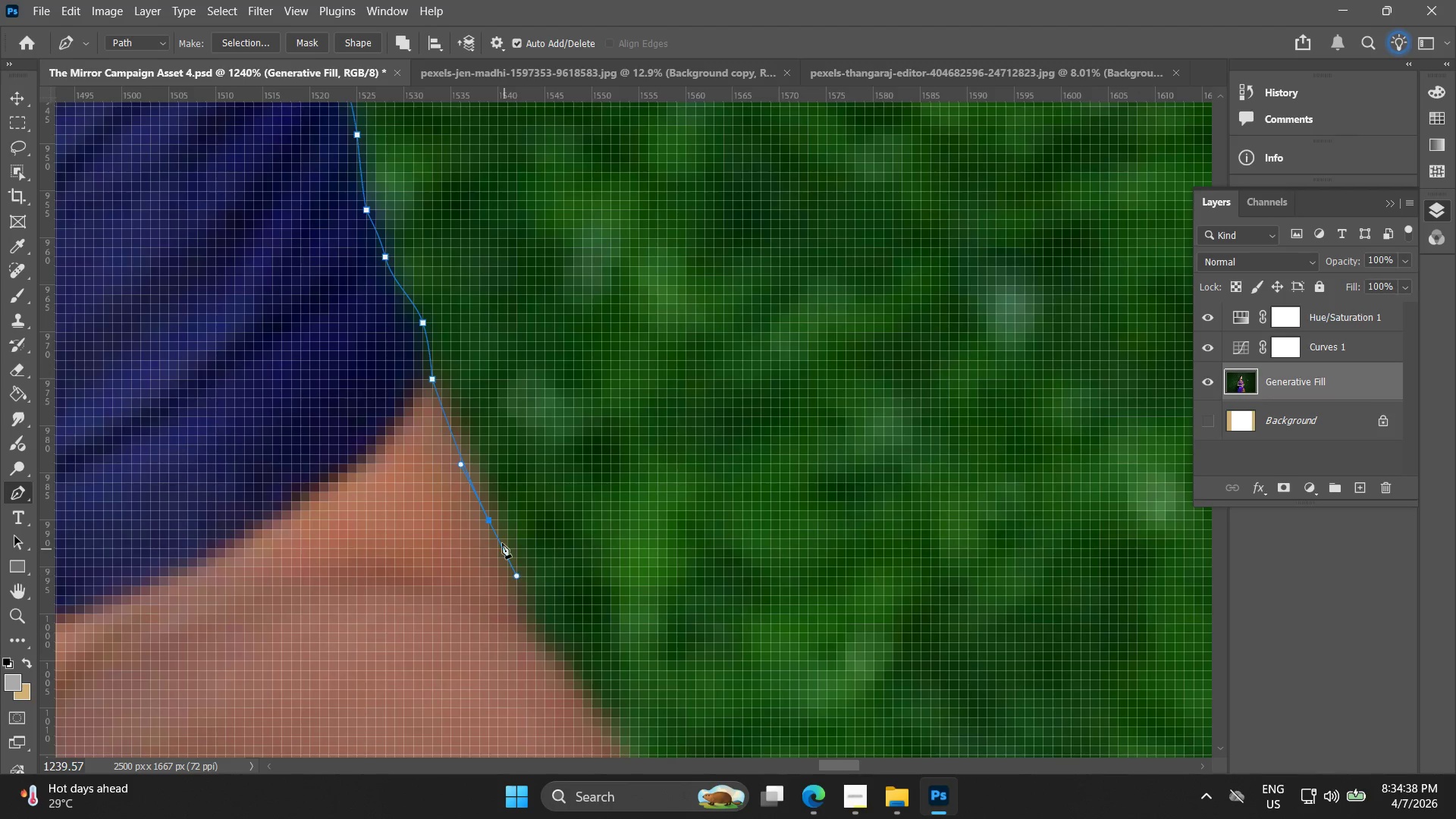 
key(Control+ControlLeft)
 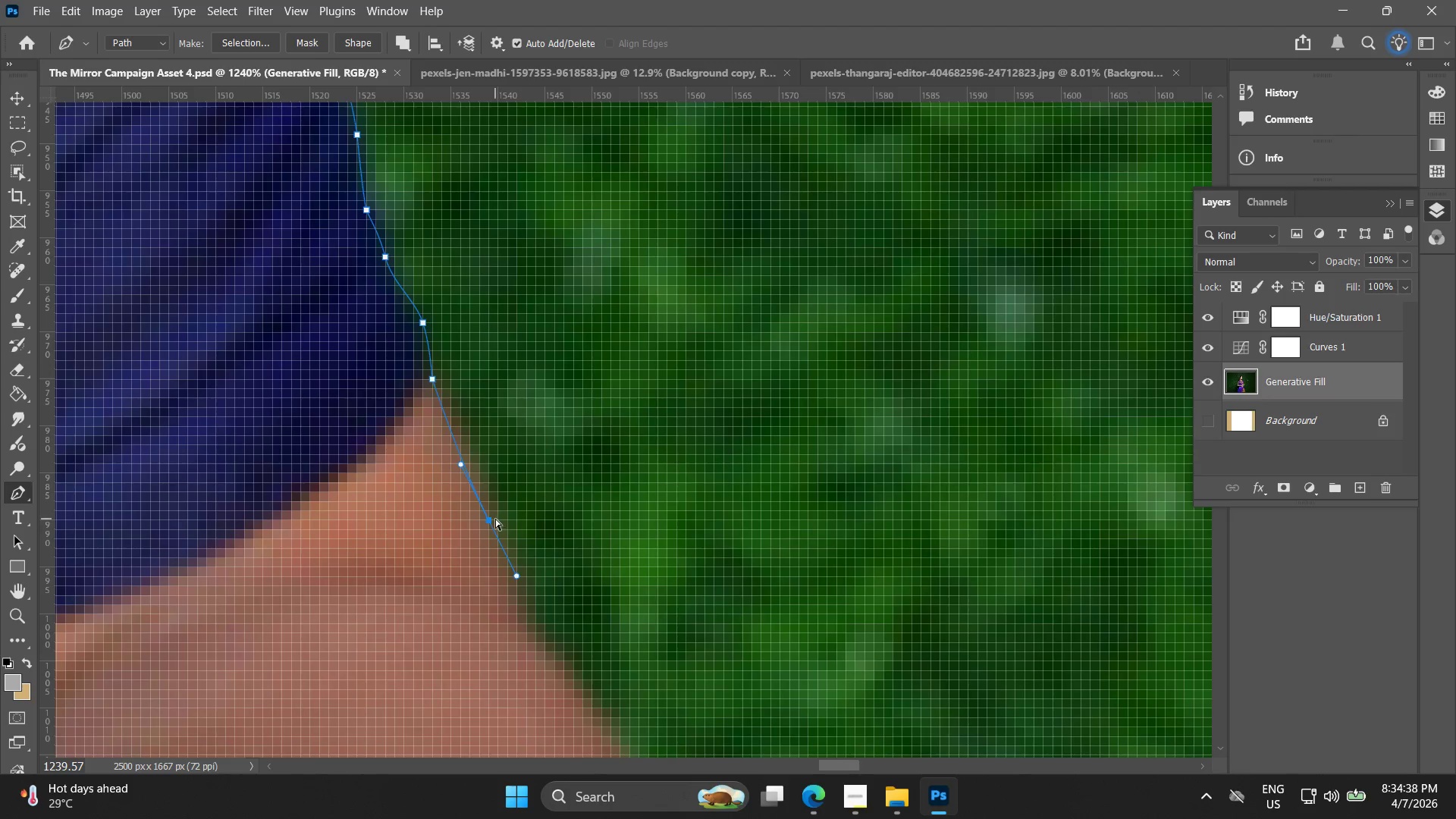 
key(Control+Z)
 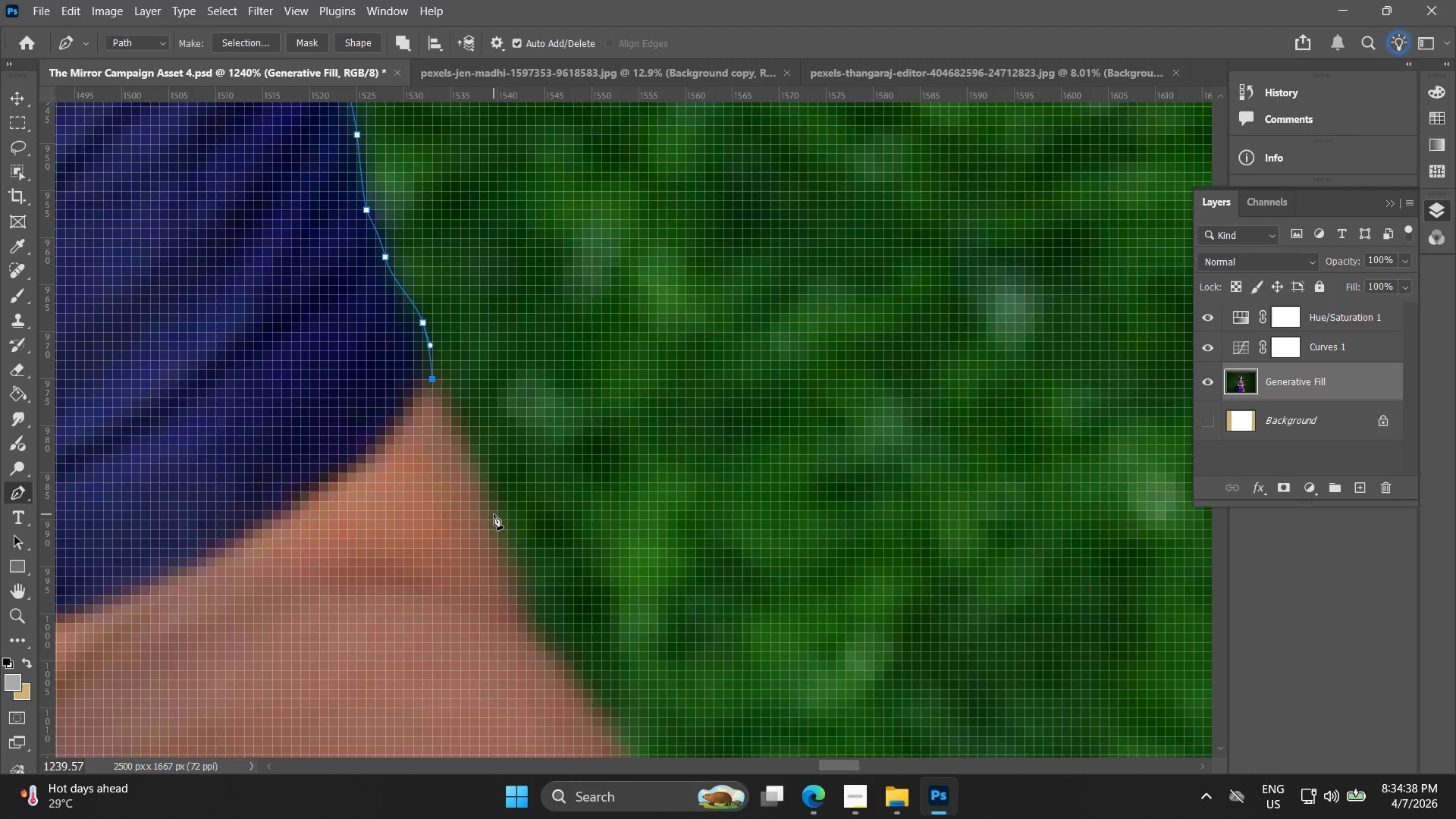 
left_click_drag(start_coordinate=[494, 513], to_coordinate=[512, 559])
 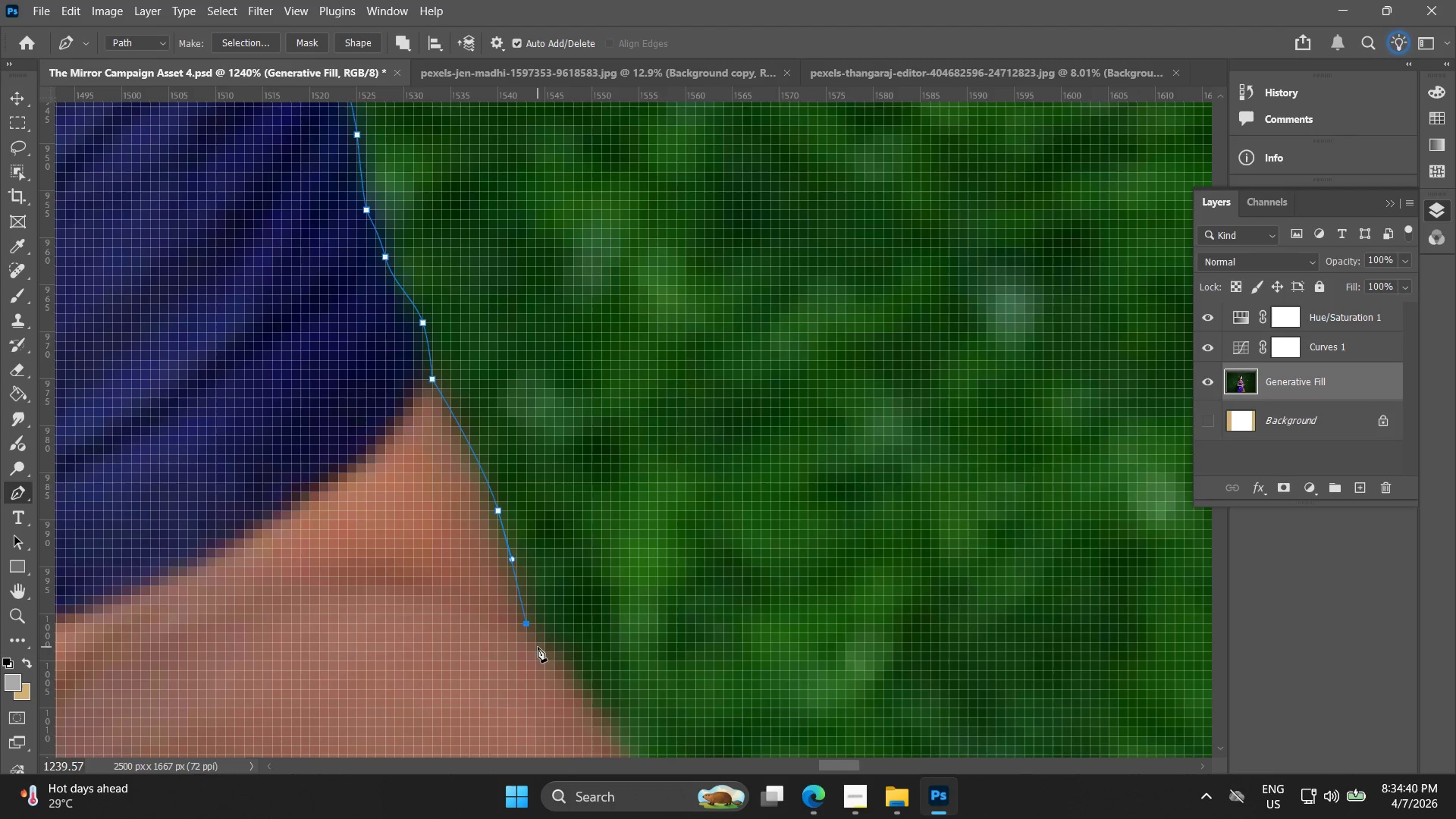 
hold_key(key=AltLeft, duration=0.5)
 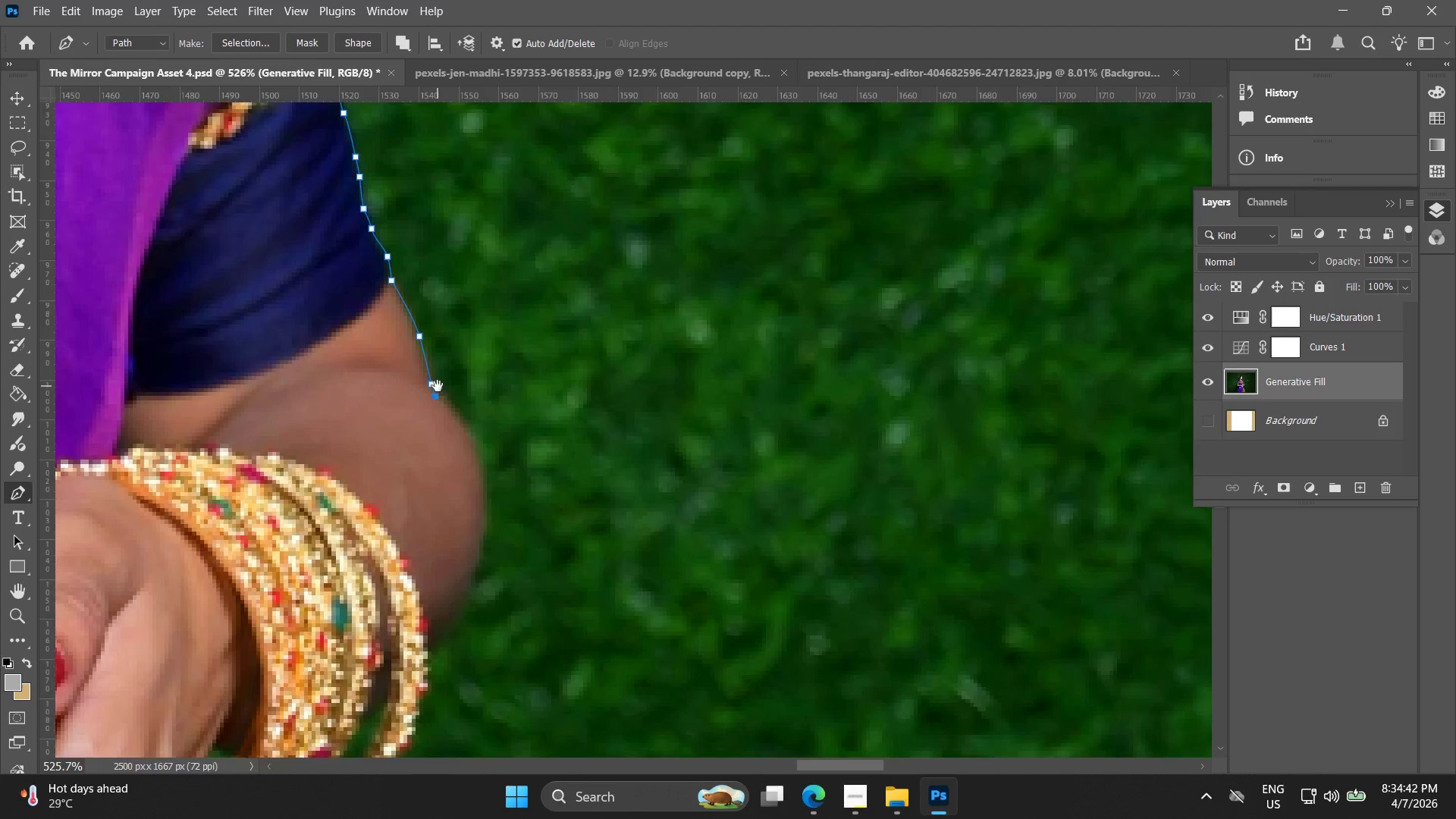 
hold_key(key=Space, duration=0.42)
 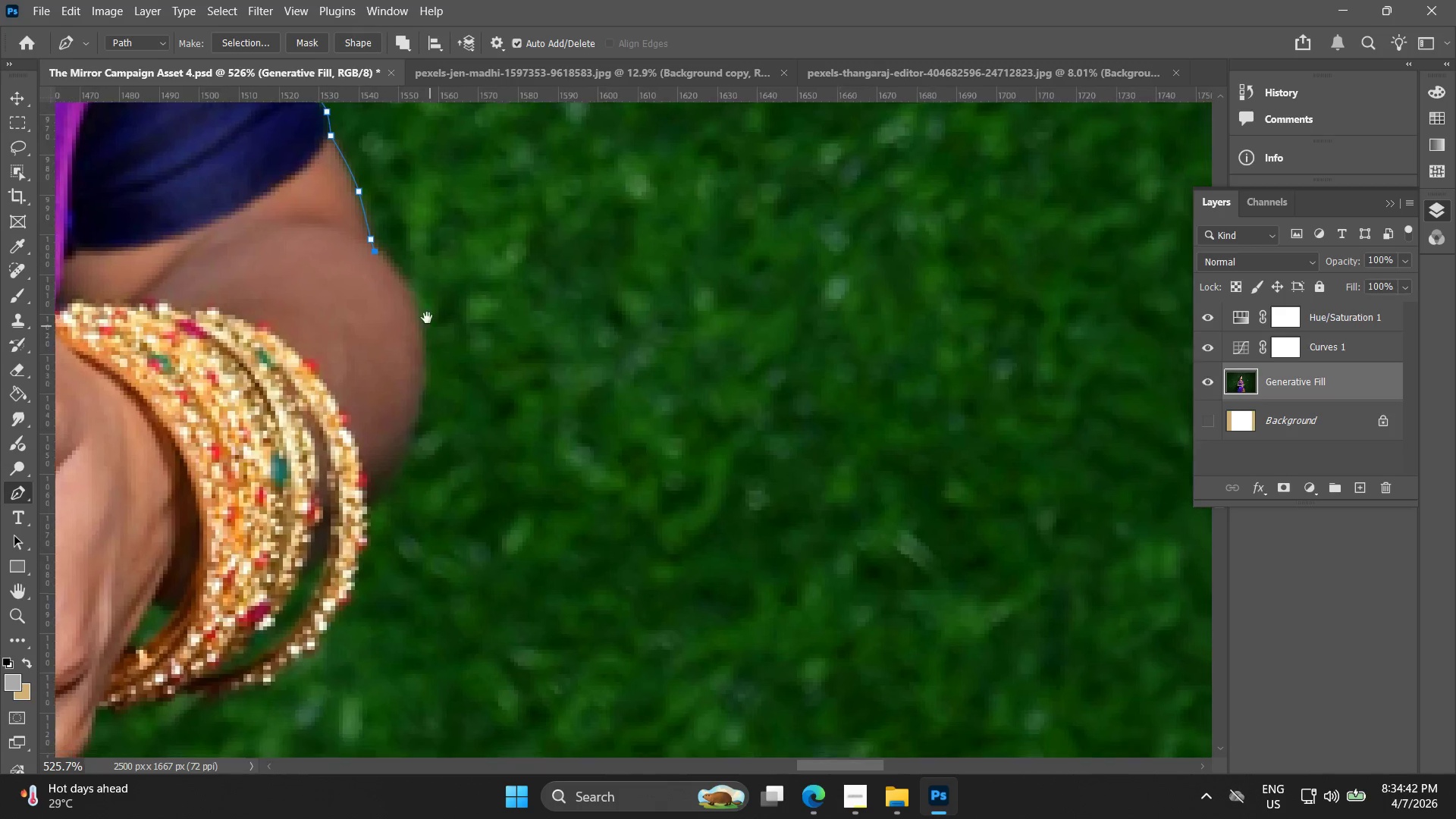 
left_click_drag(start_coordinate=[532, 632], to_coordinate=[438, 386])
 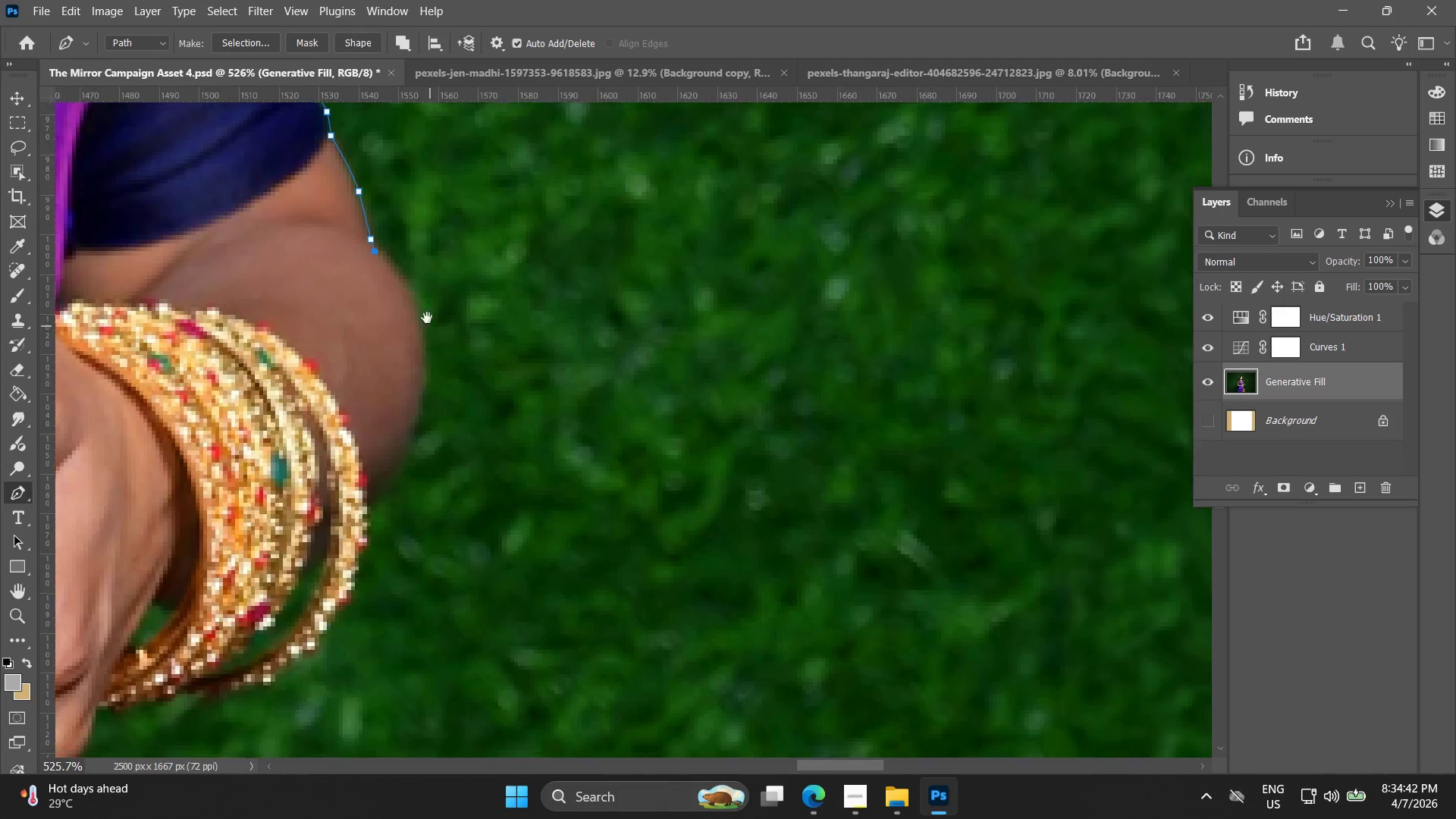 
scroll: coordinate [522, 636], scroll_direction: down, amount: 9.0
 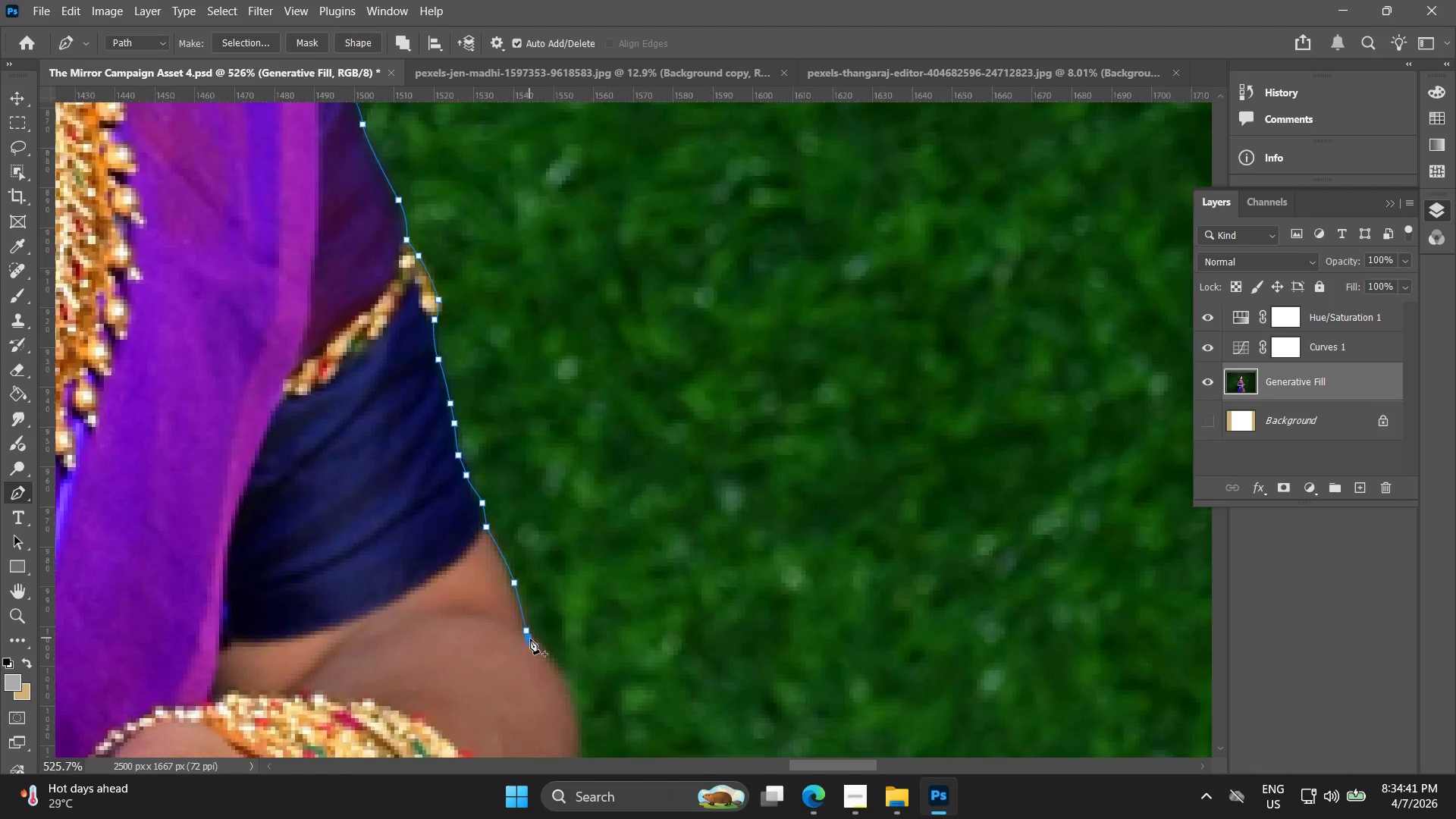 
hold_key(key=AltLeft, duration=0.66)
scroll: coordinate [365, 257], scroll_direction: up, amount: 7.0
 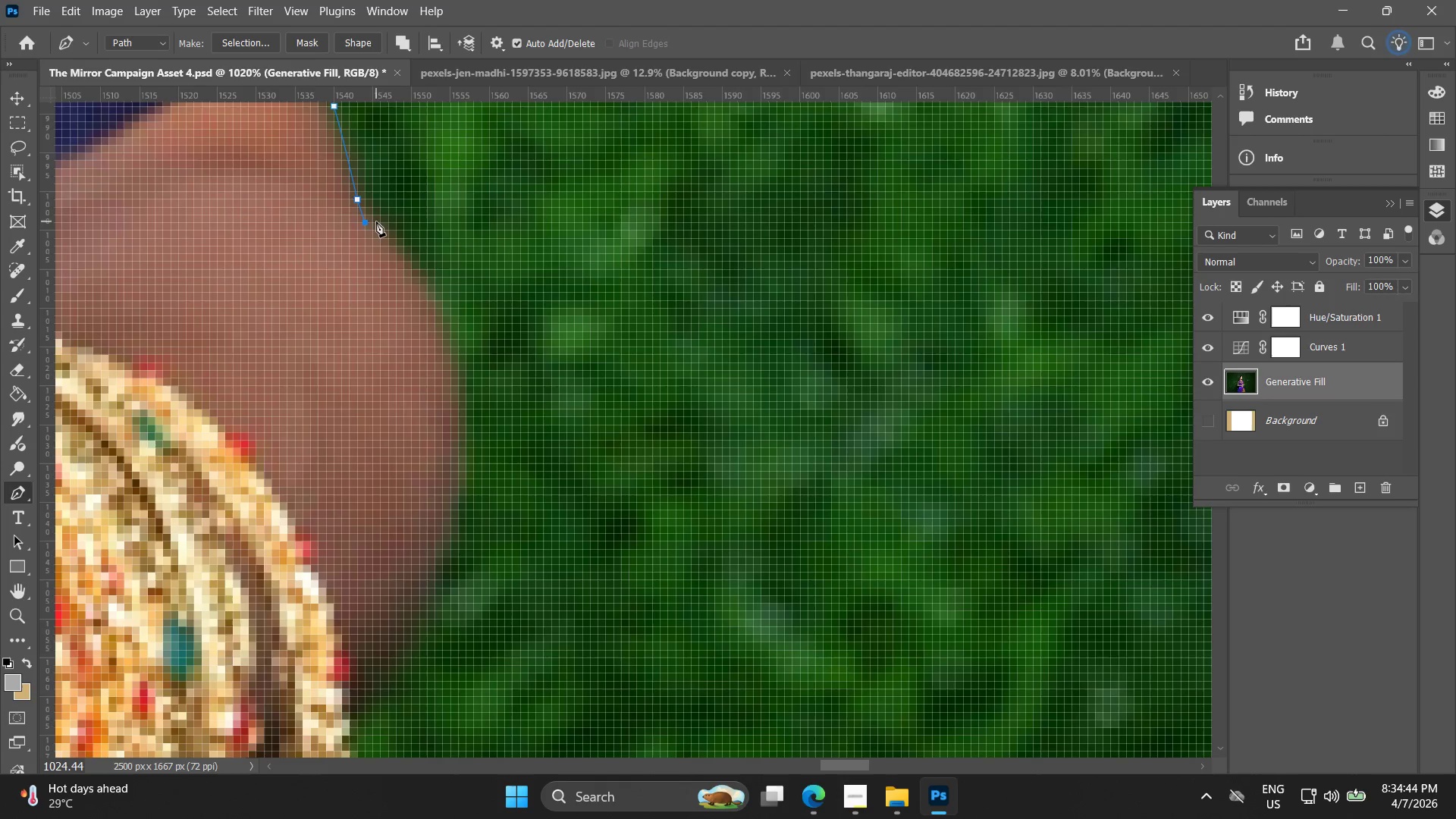 
left_click_drag(start_coordinate=[376, 222], to_coordinate=[386, 238])
 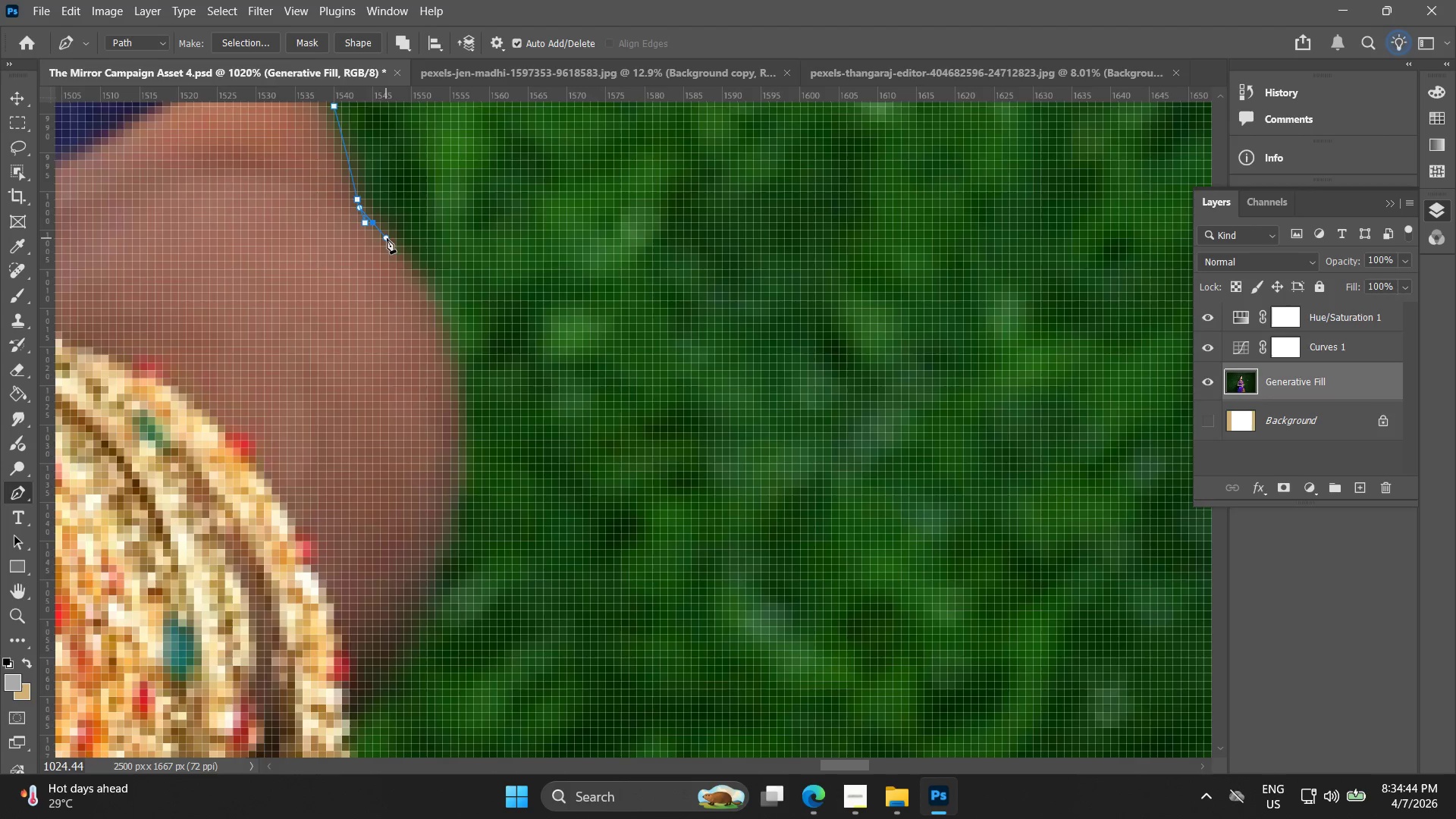 
key(Control+Z)
 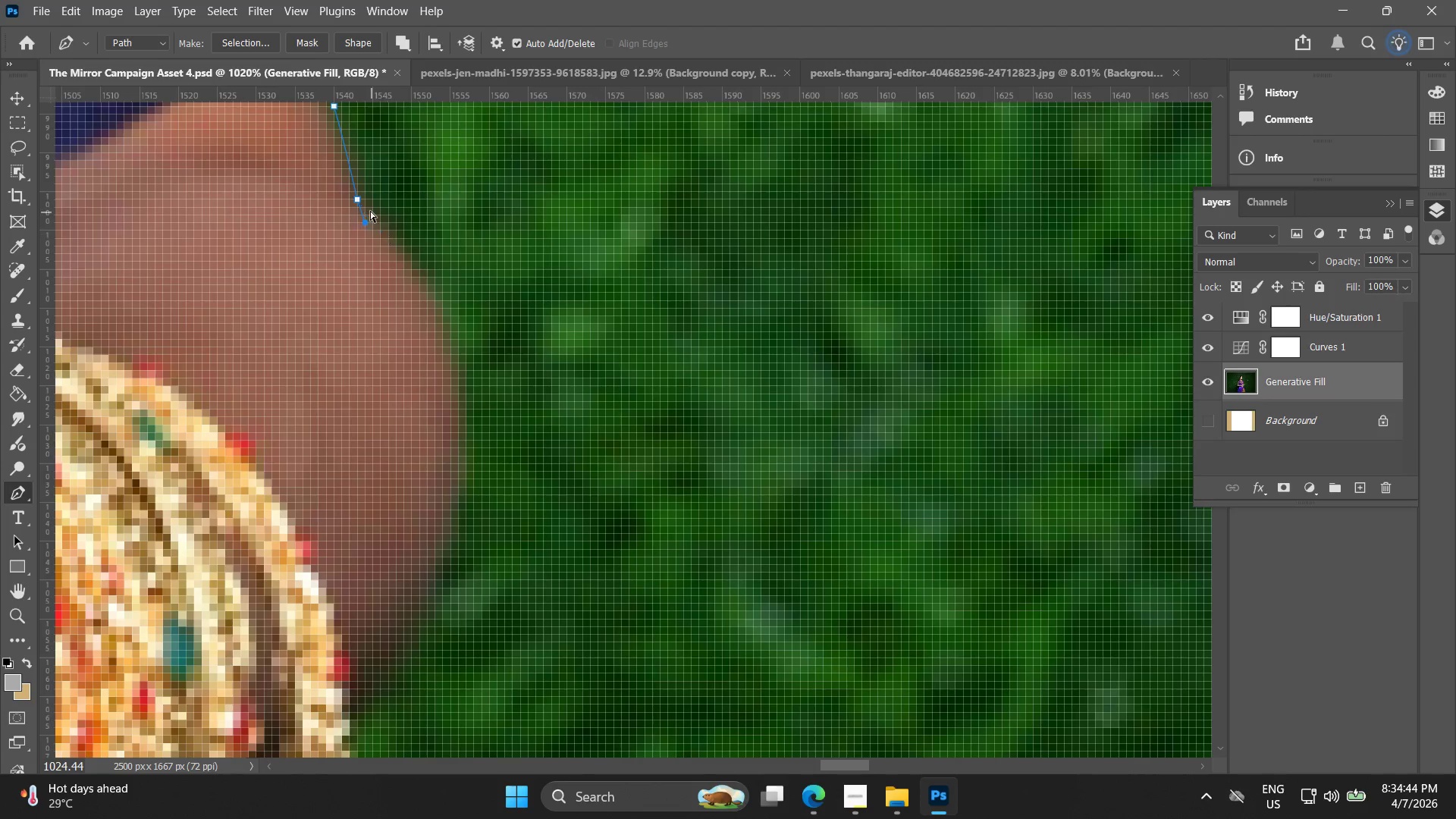 
key(Control+Z)
 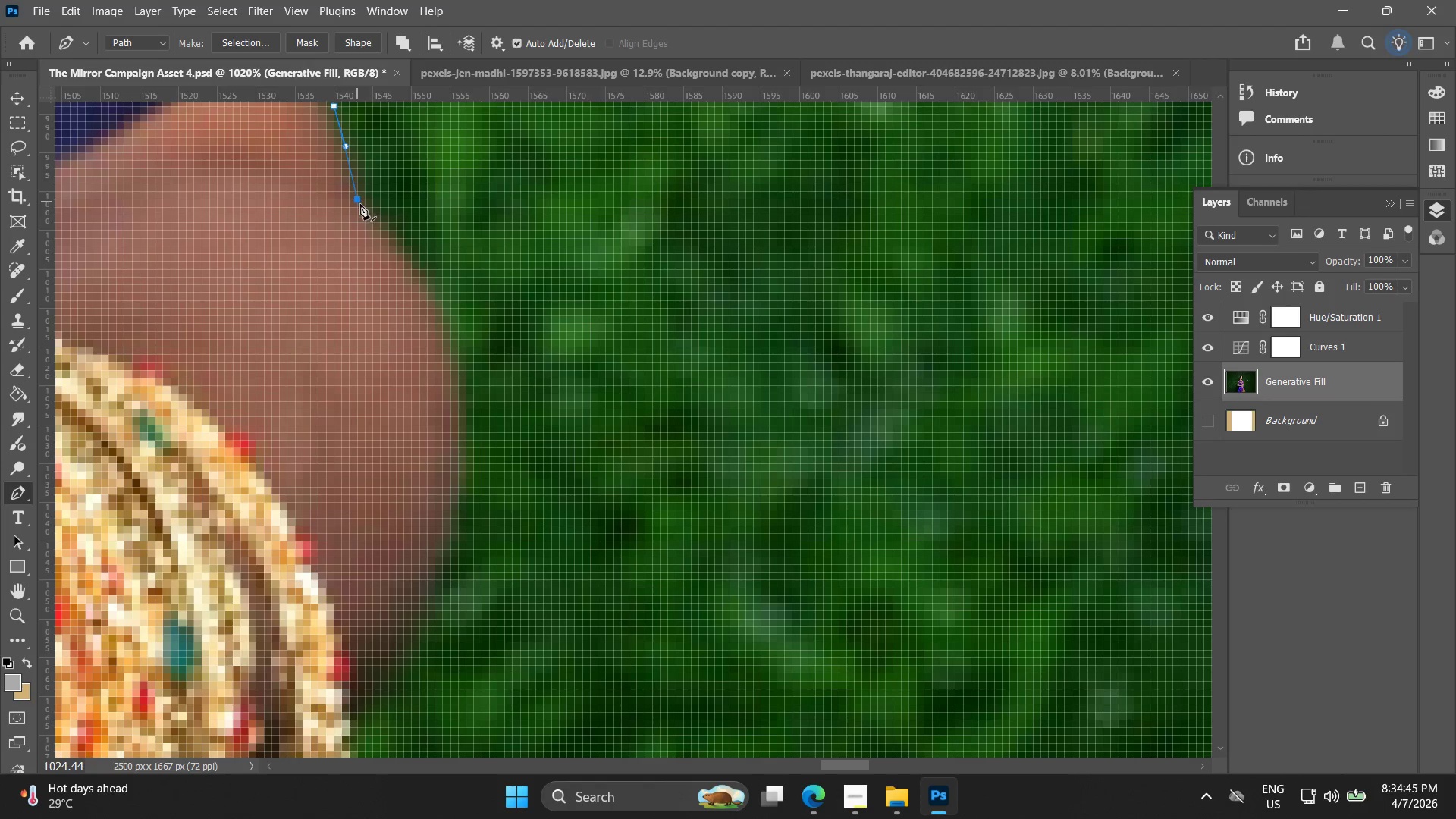 
hold_key(key=AltLeft, duration=0.42)
 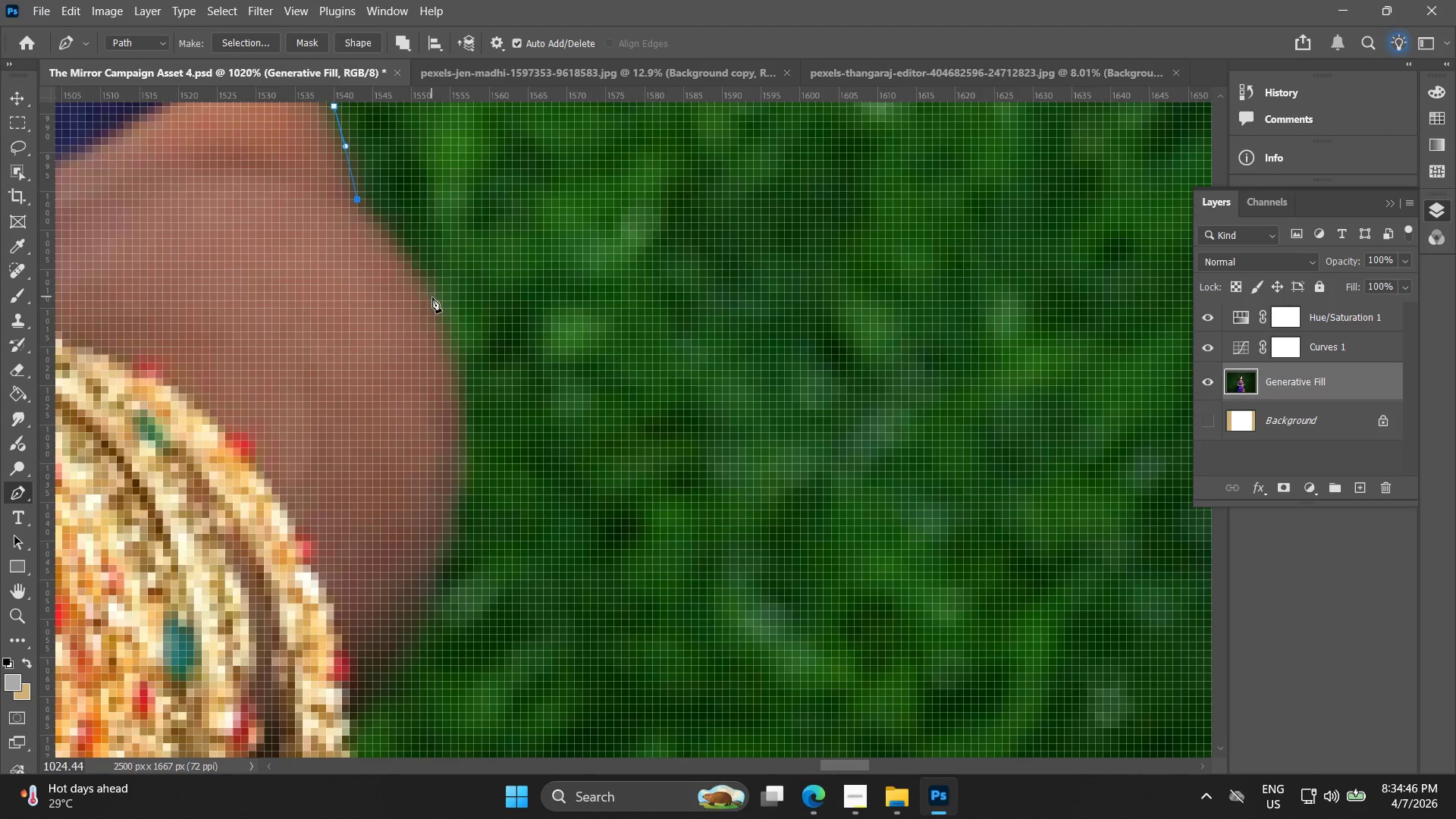 
left_click_drag(start_coordinate=[435, 300], to_coordinate=[452, 342])
 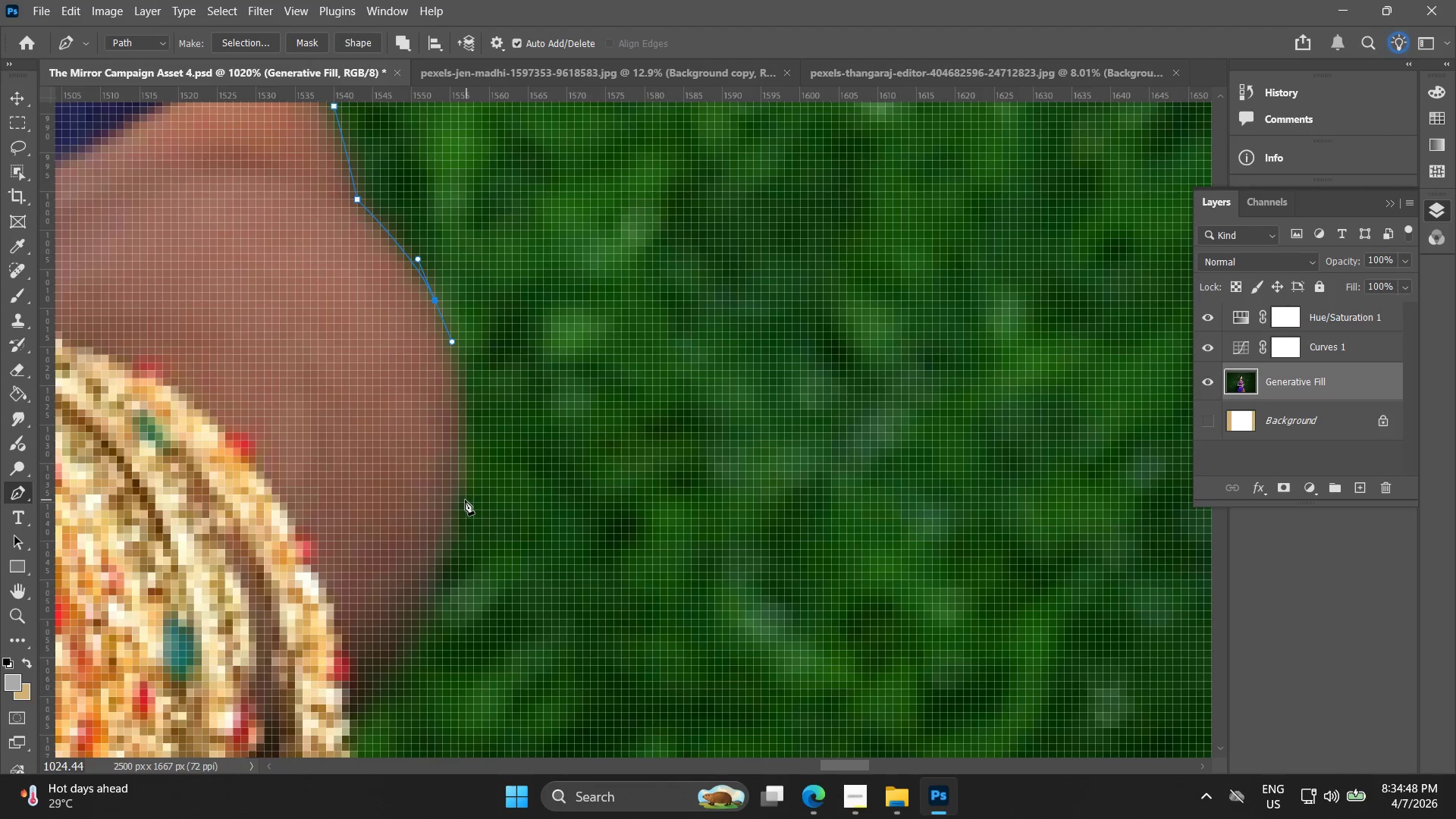 
left_click_drag(start_coordinate=[463, 504], to_coordinate=[453, 540])
 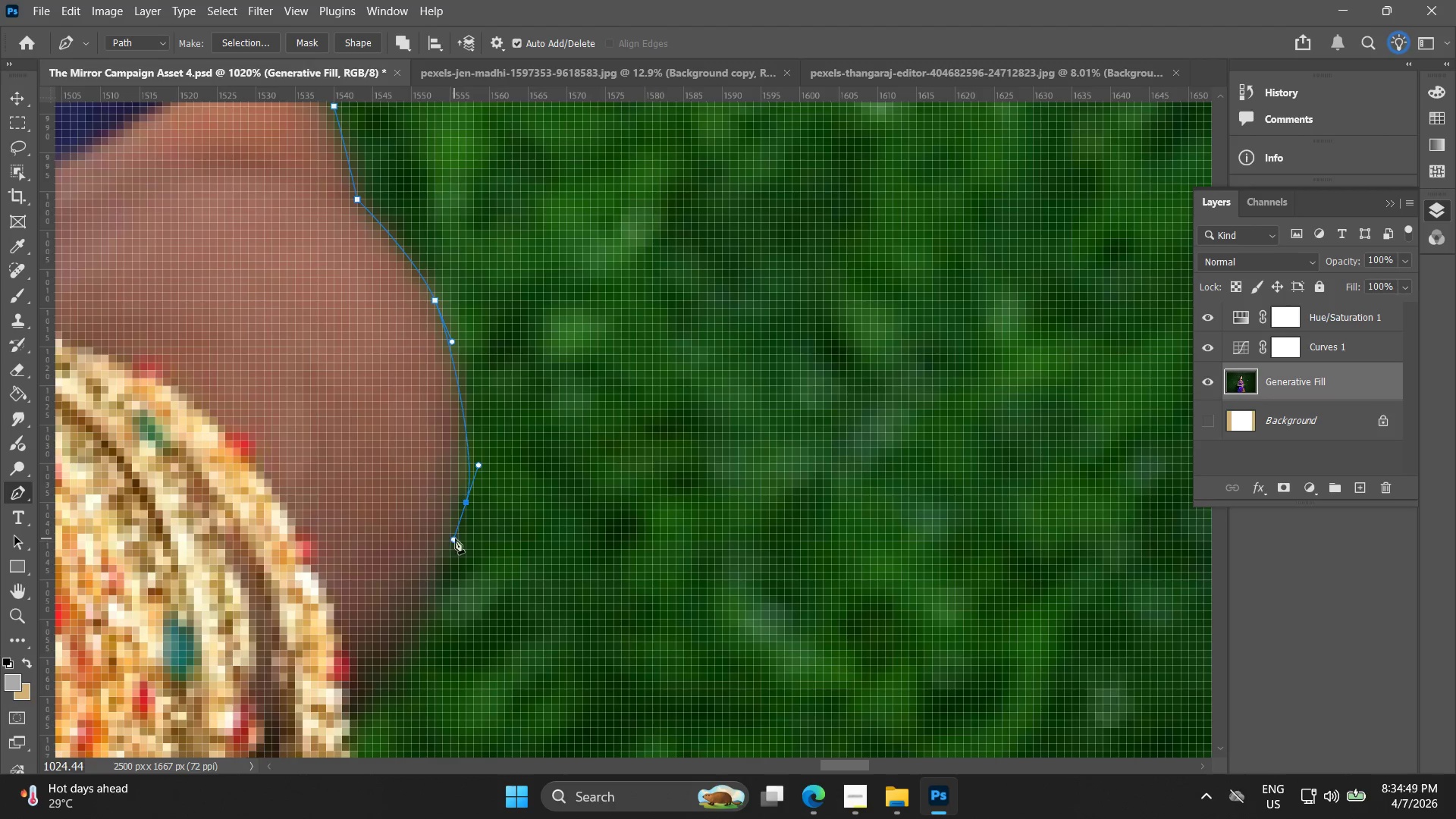 
key(Control+ControlLeft)
 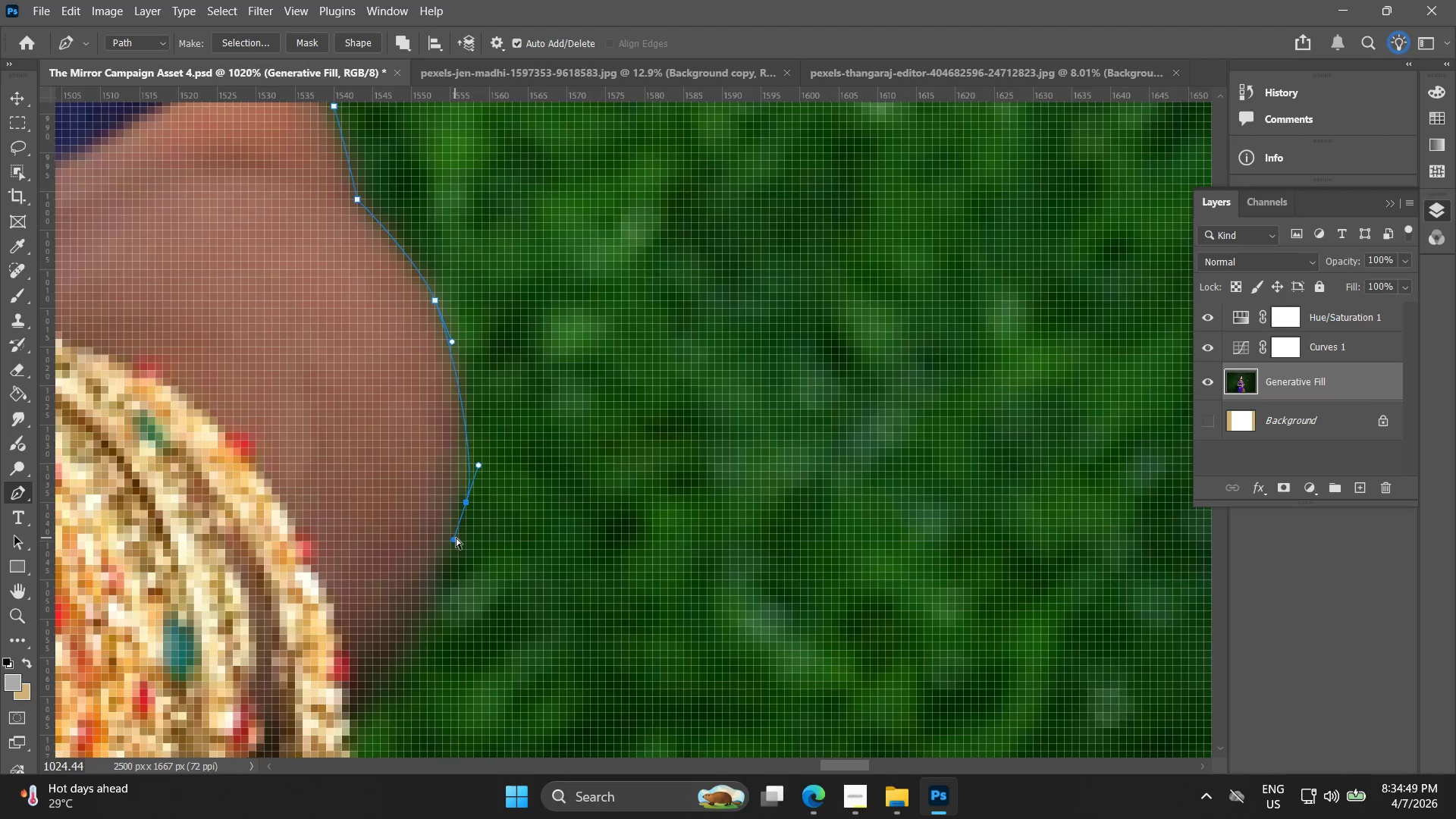 
key(Control+Z)
 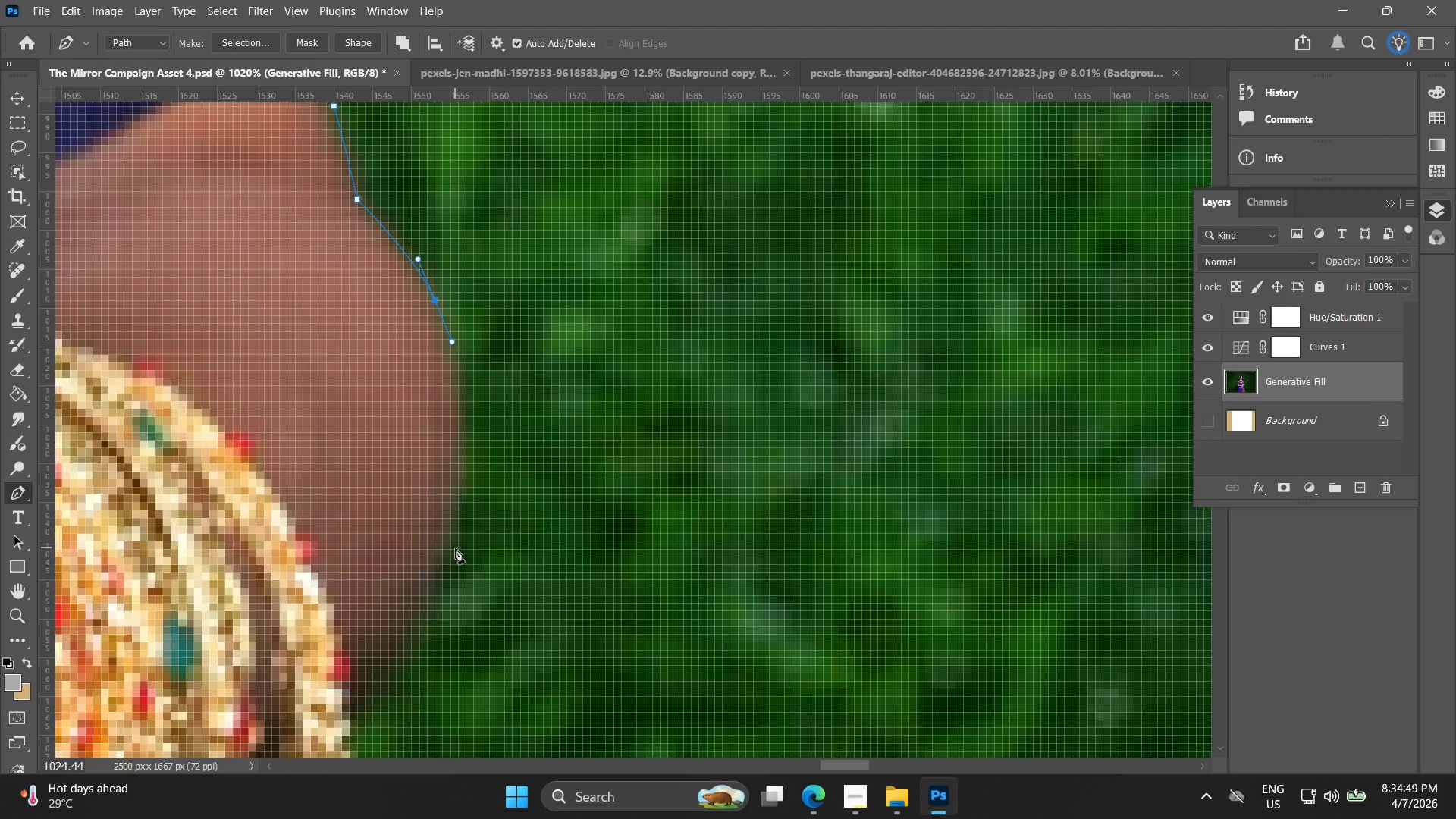 
left_click_drag(start_coordinate=[452, 555], to_coordinate=[415, 648])
 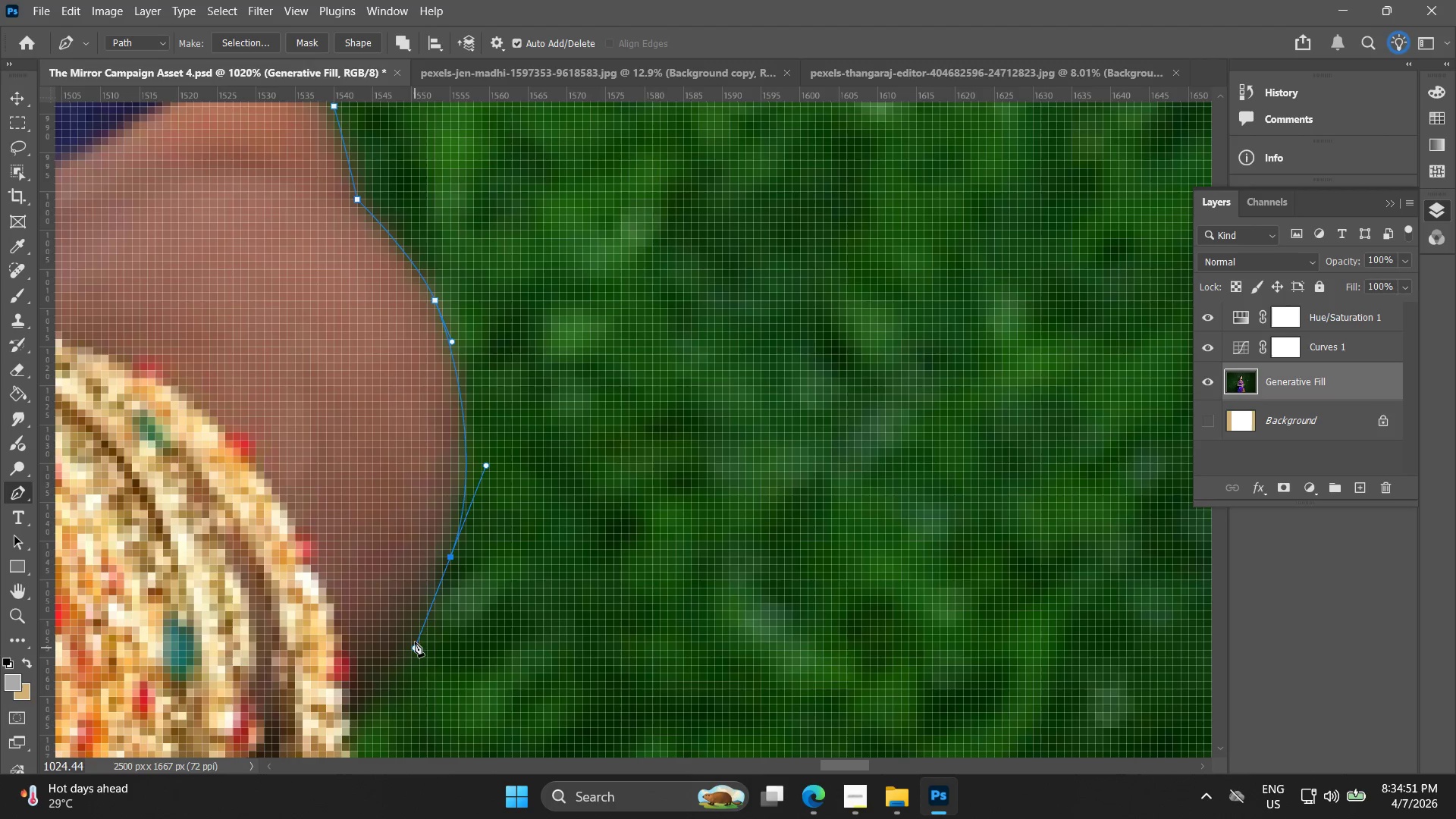 
hold_key(key=Space, duration=0.5)
 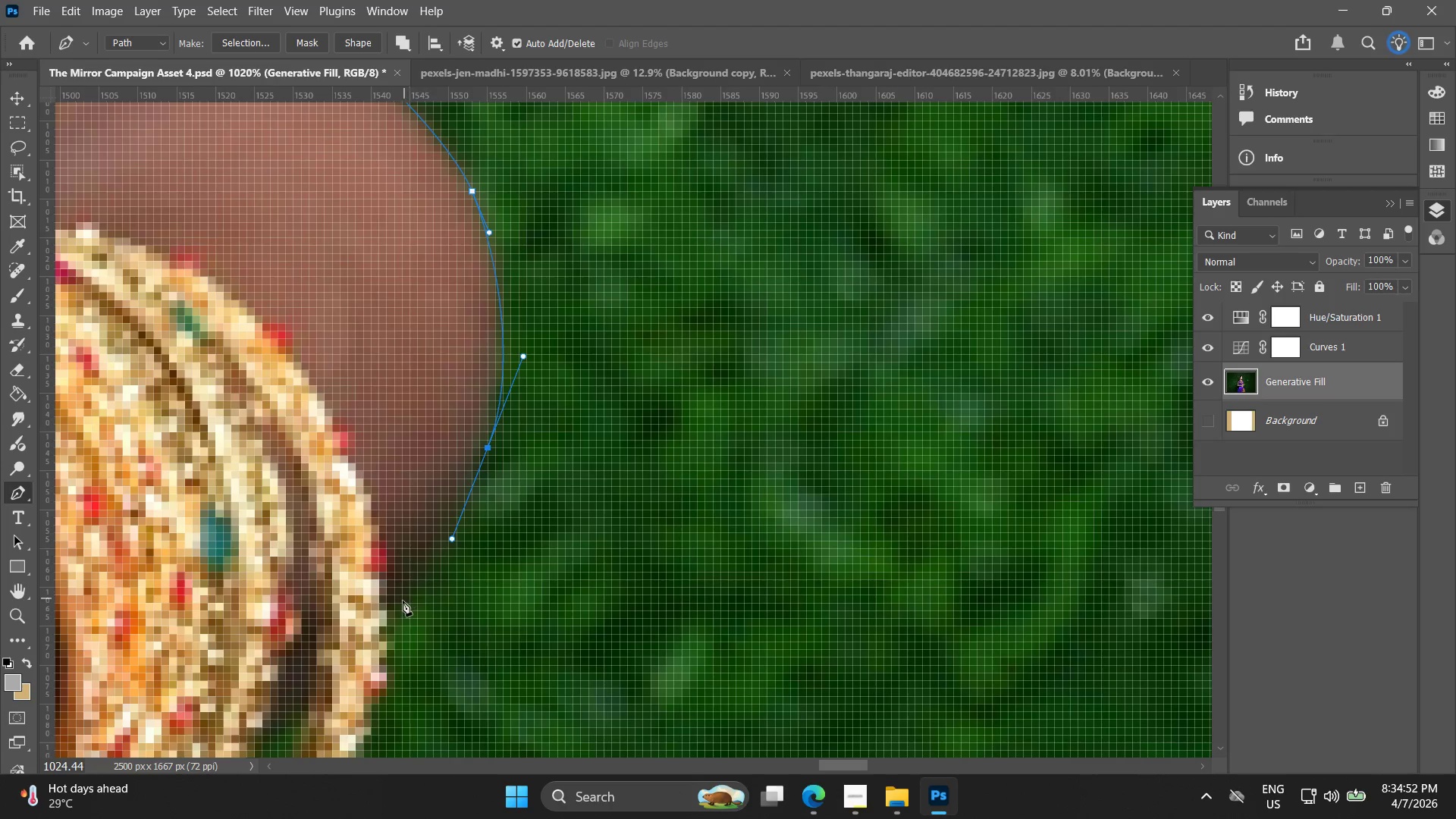 
left_click_drag(start_coordinate=[417, 613], to_coordinate=[454, 504])
 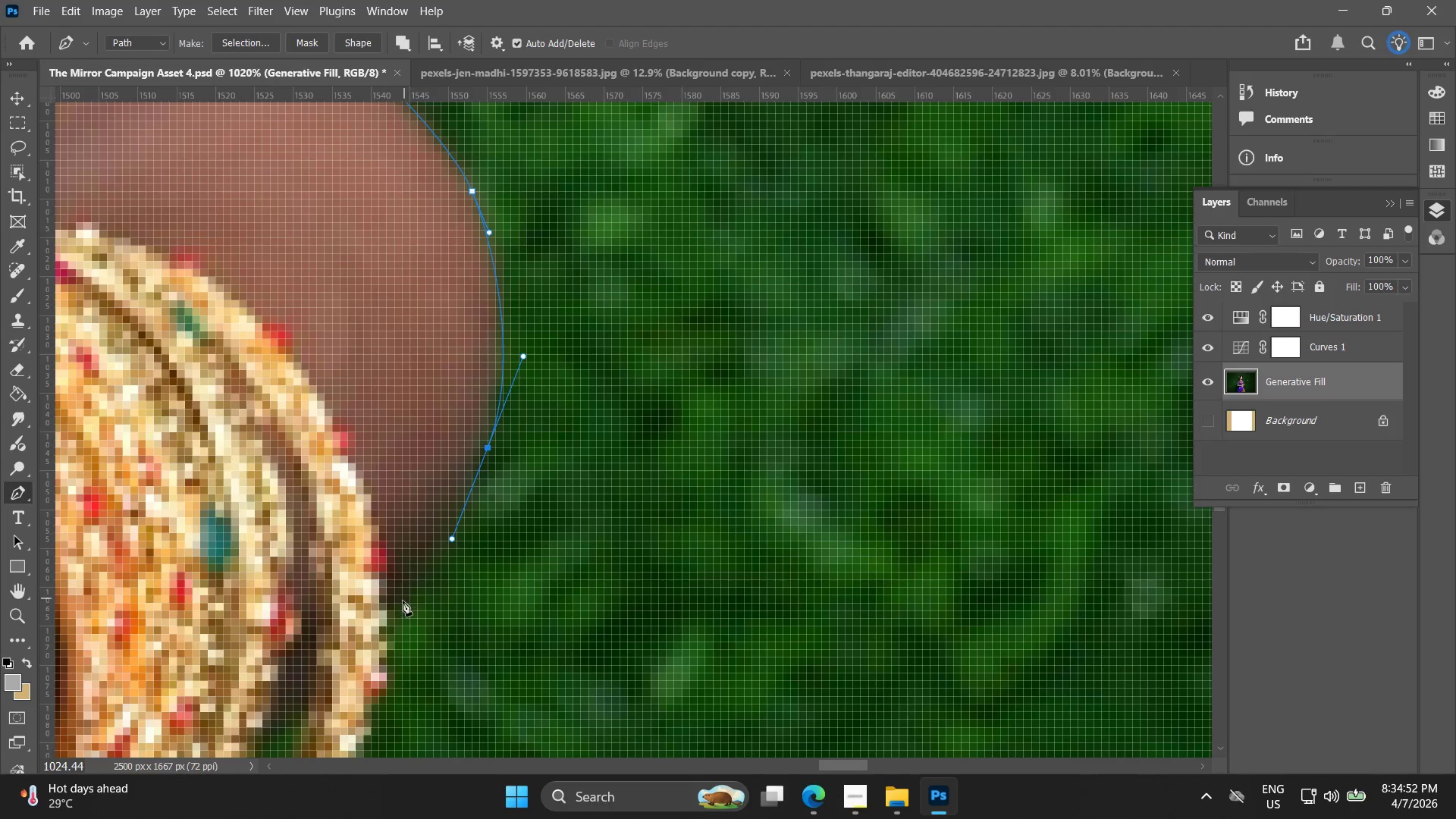 
left_click_drag(start_coordinate=[391, 606], to_coordinate=[388, 608])
 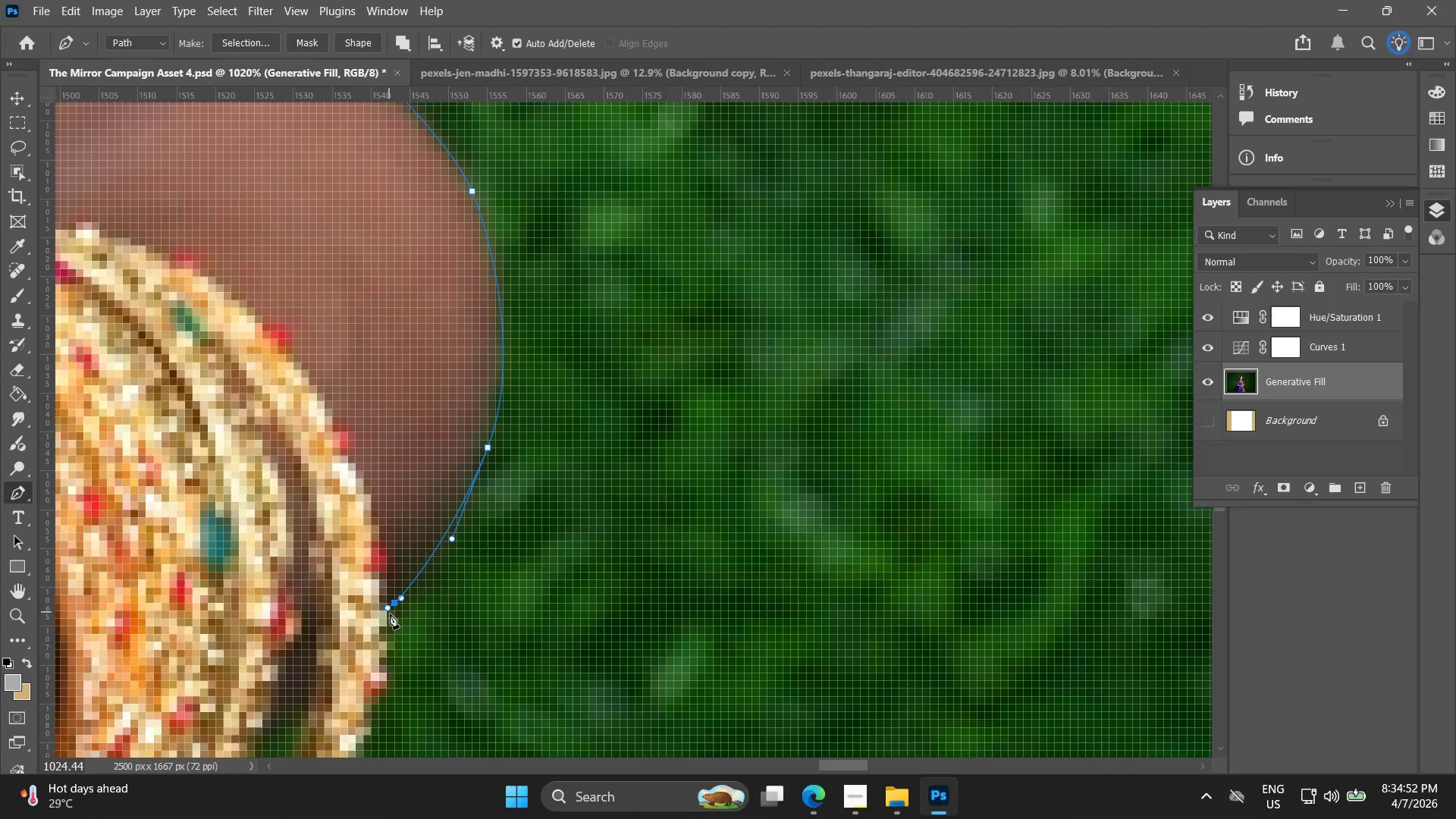 
hold_key(key=Space, duration=0.5)
 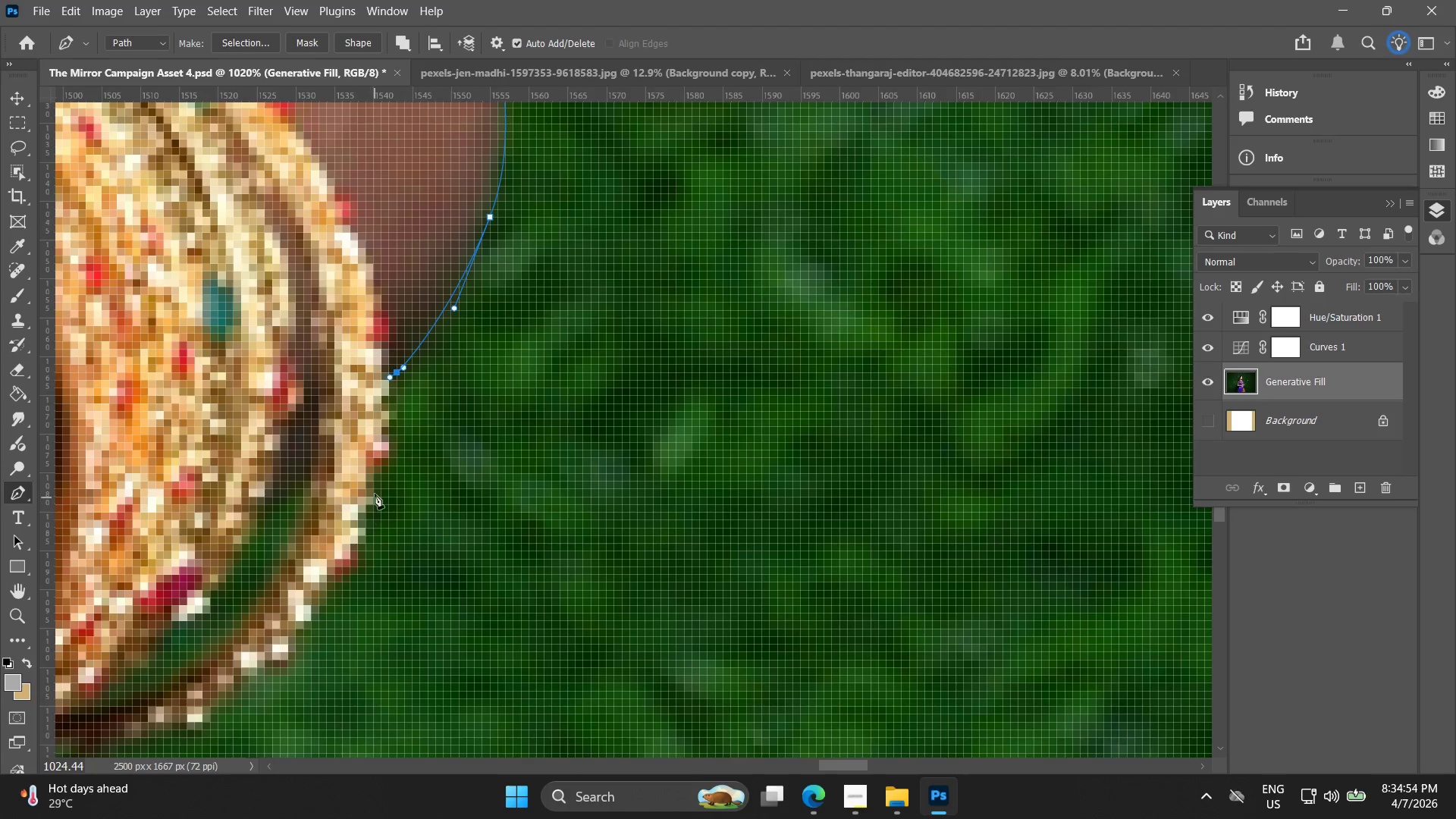 
left_click_drag(start_coordinate=[406, 584], to_coordinate=[415, 386])
 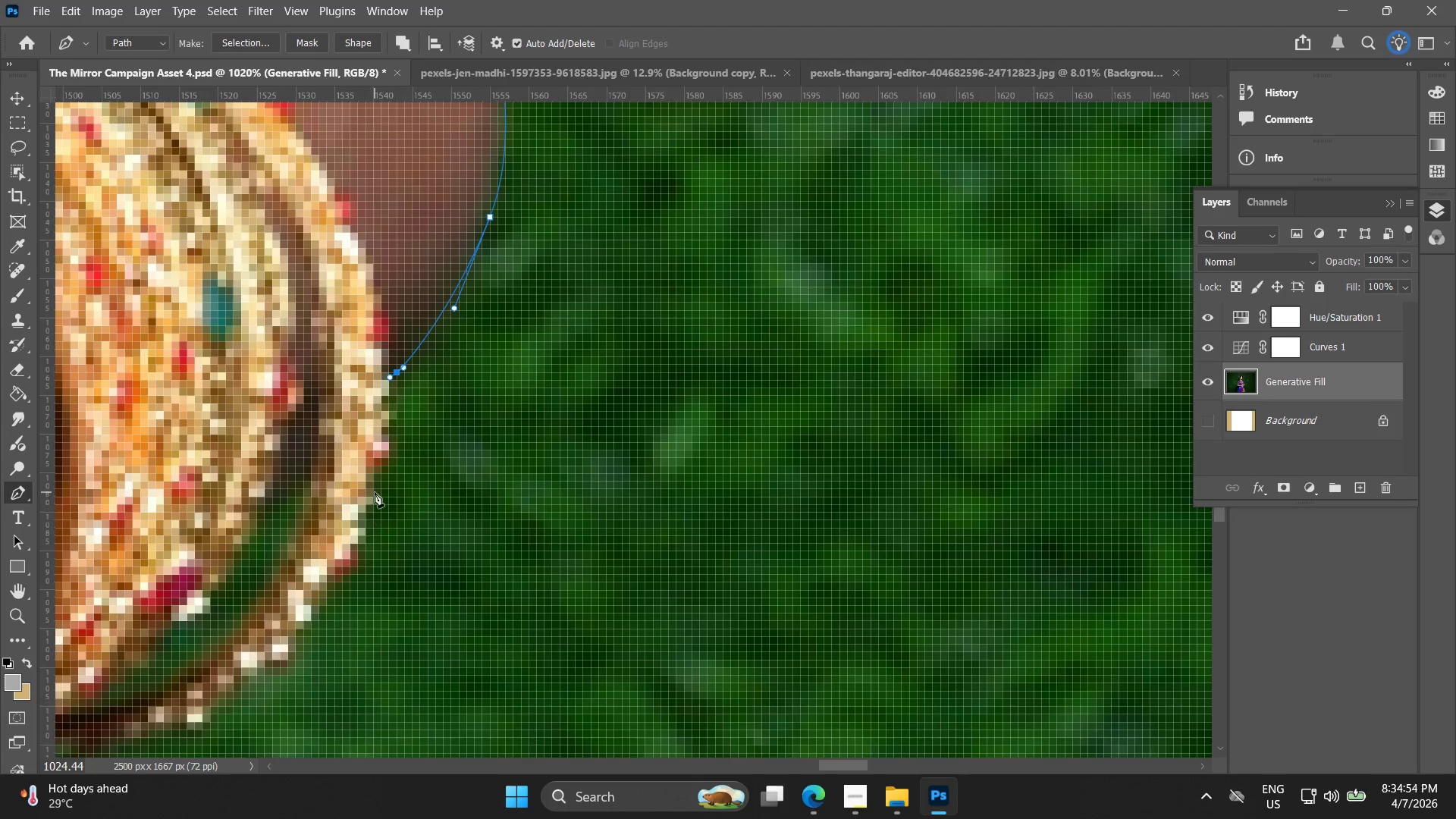 
left_click_drag(start_coordinate=[372, 500], to_coordinate=[366, 514])
 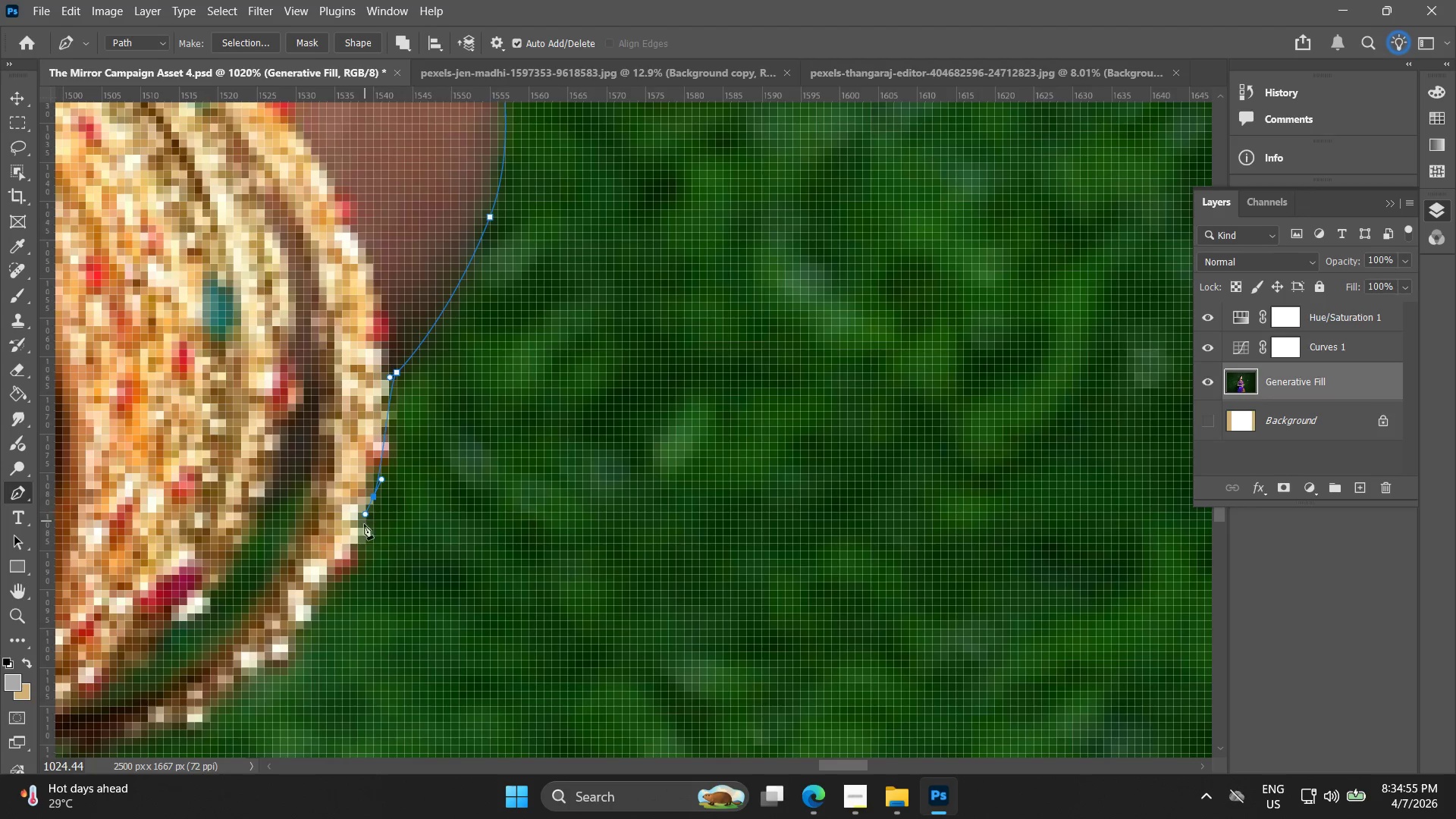 
hold_key(key=Space, duration=0.55)
 